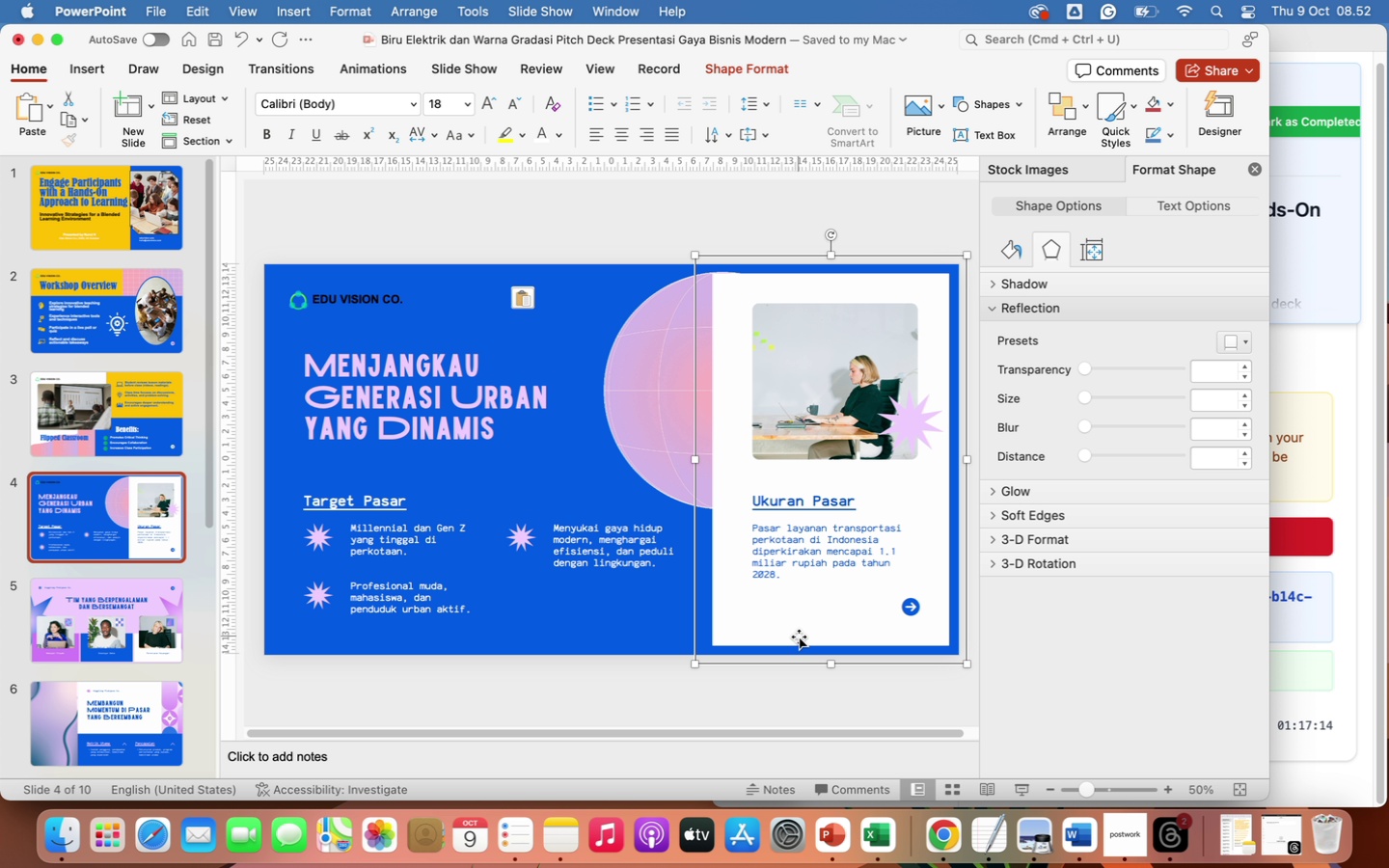 
wait(7.41)
 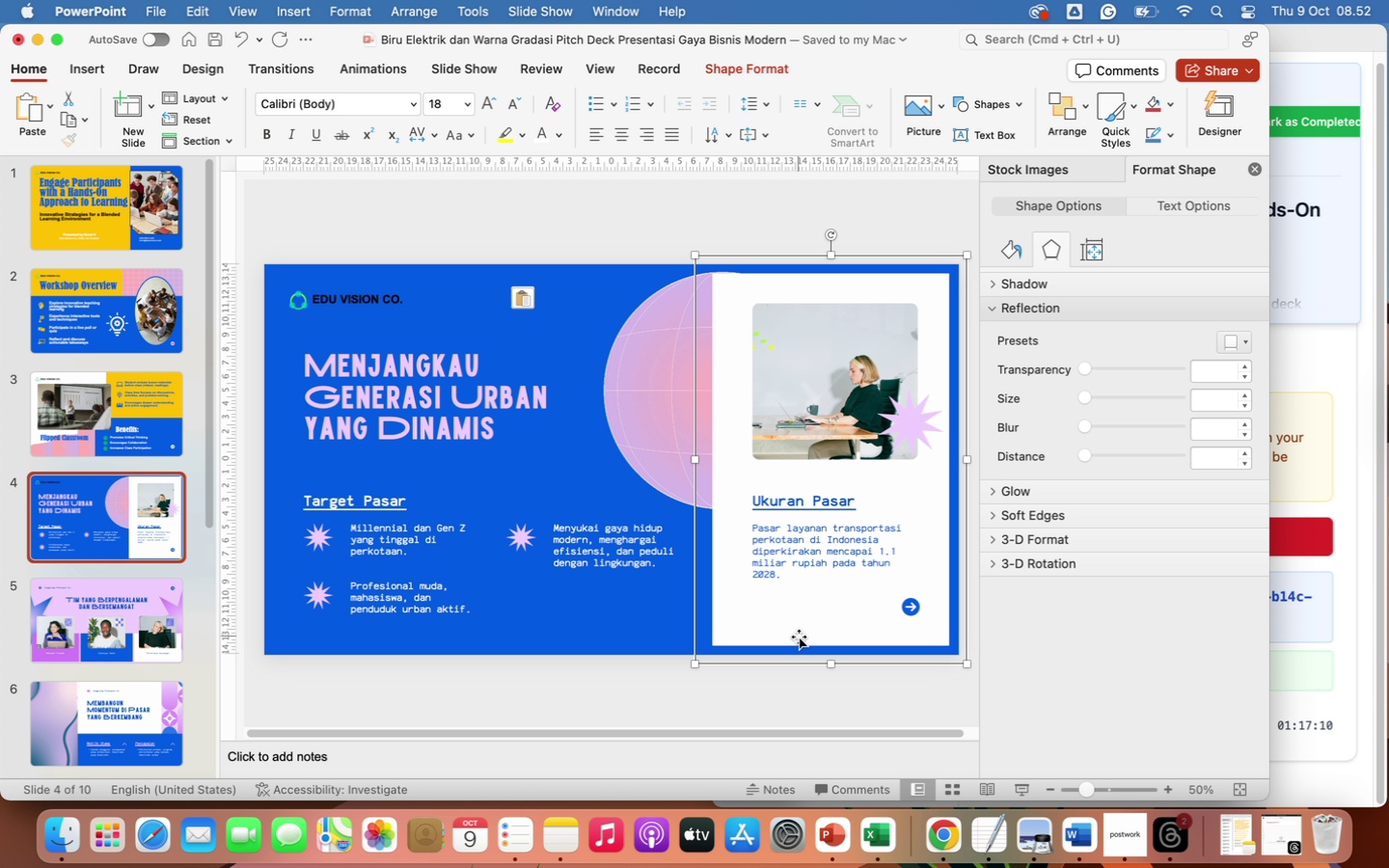 
left_click([1011, 239])
 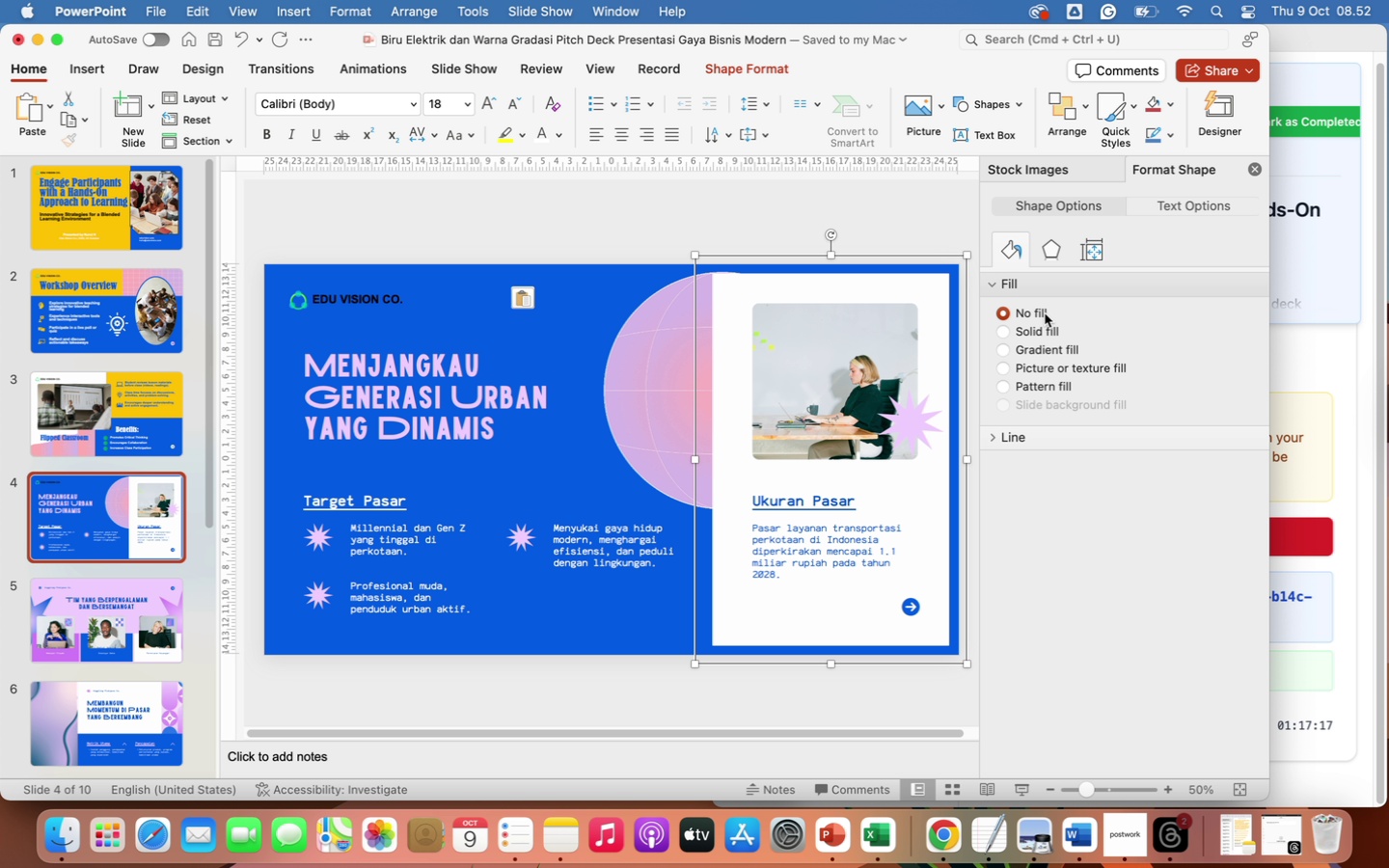 
left_click([1052, 330])
 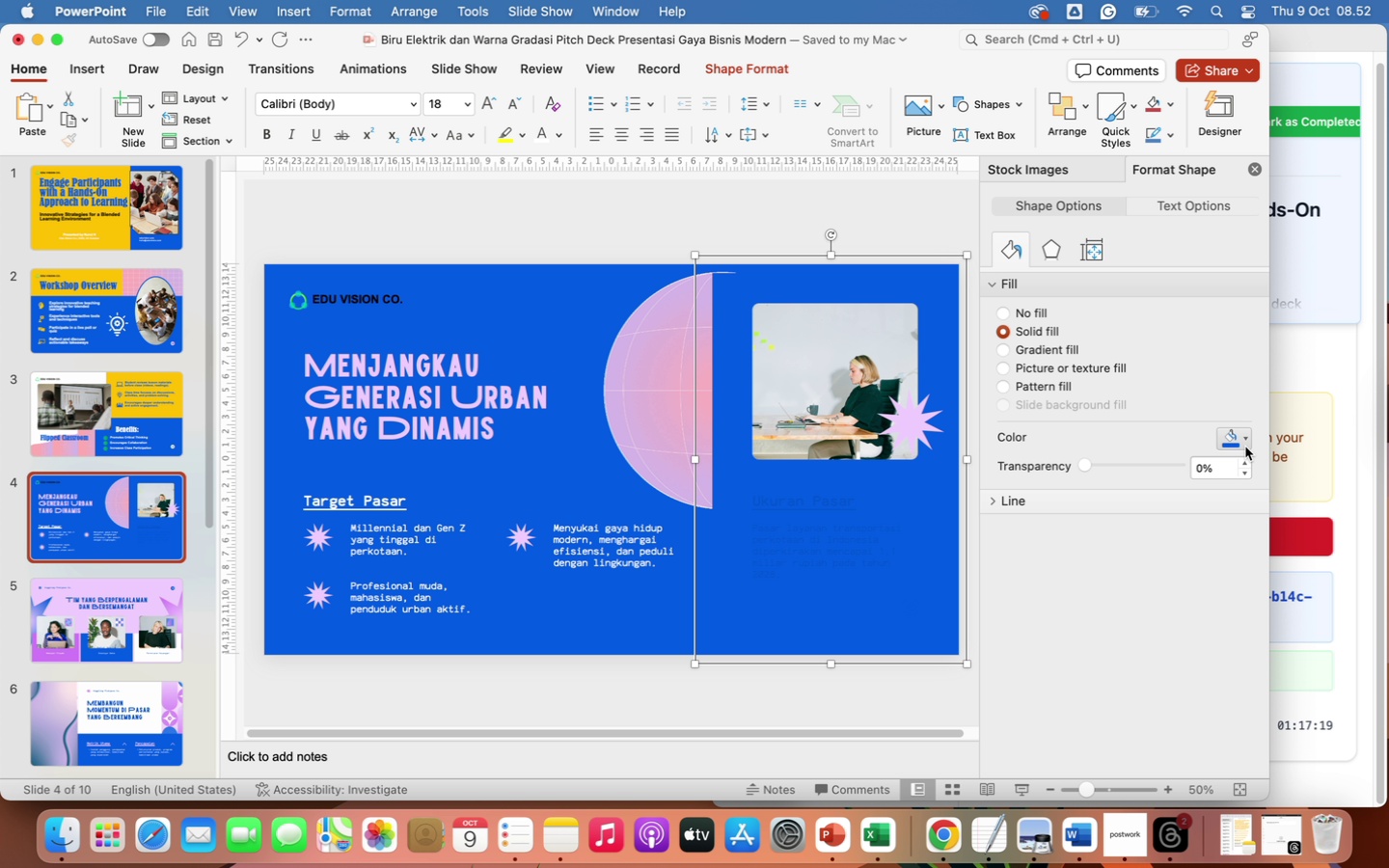 
left_click([1245, 443])
 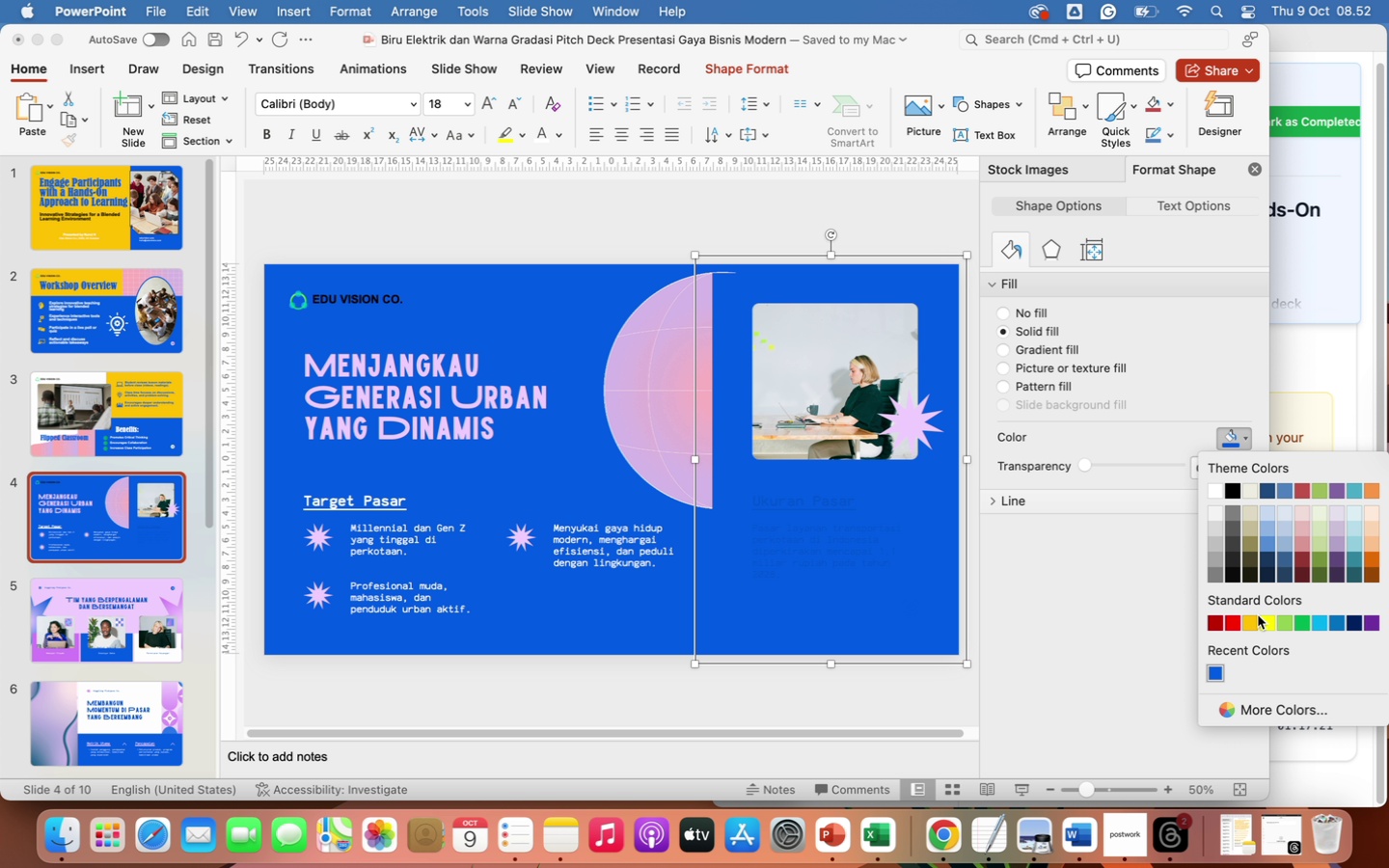 
left_click([1251, 628])
 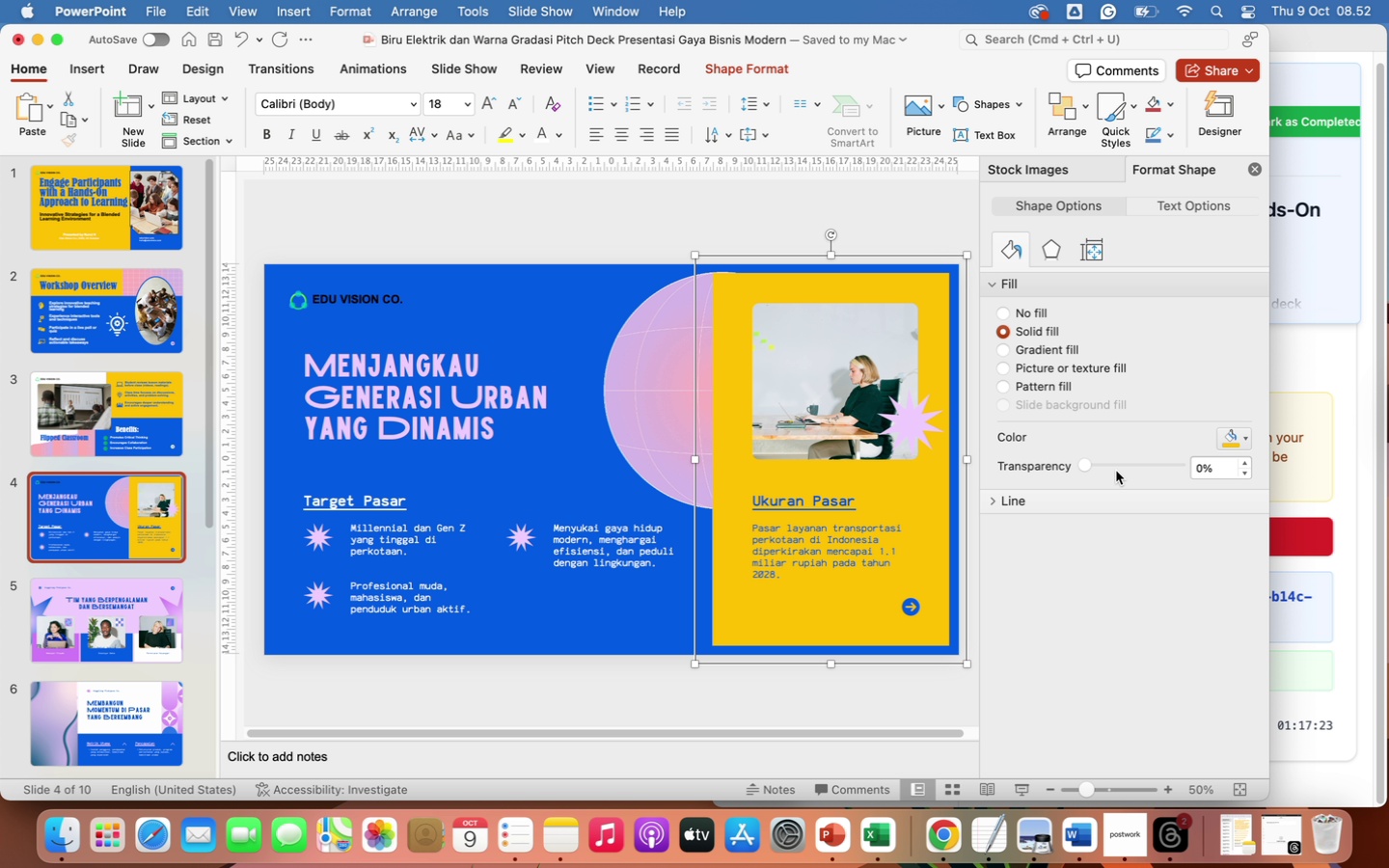 
left_click([1109, 464])
 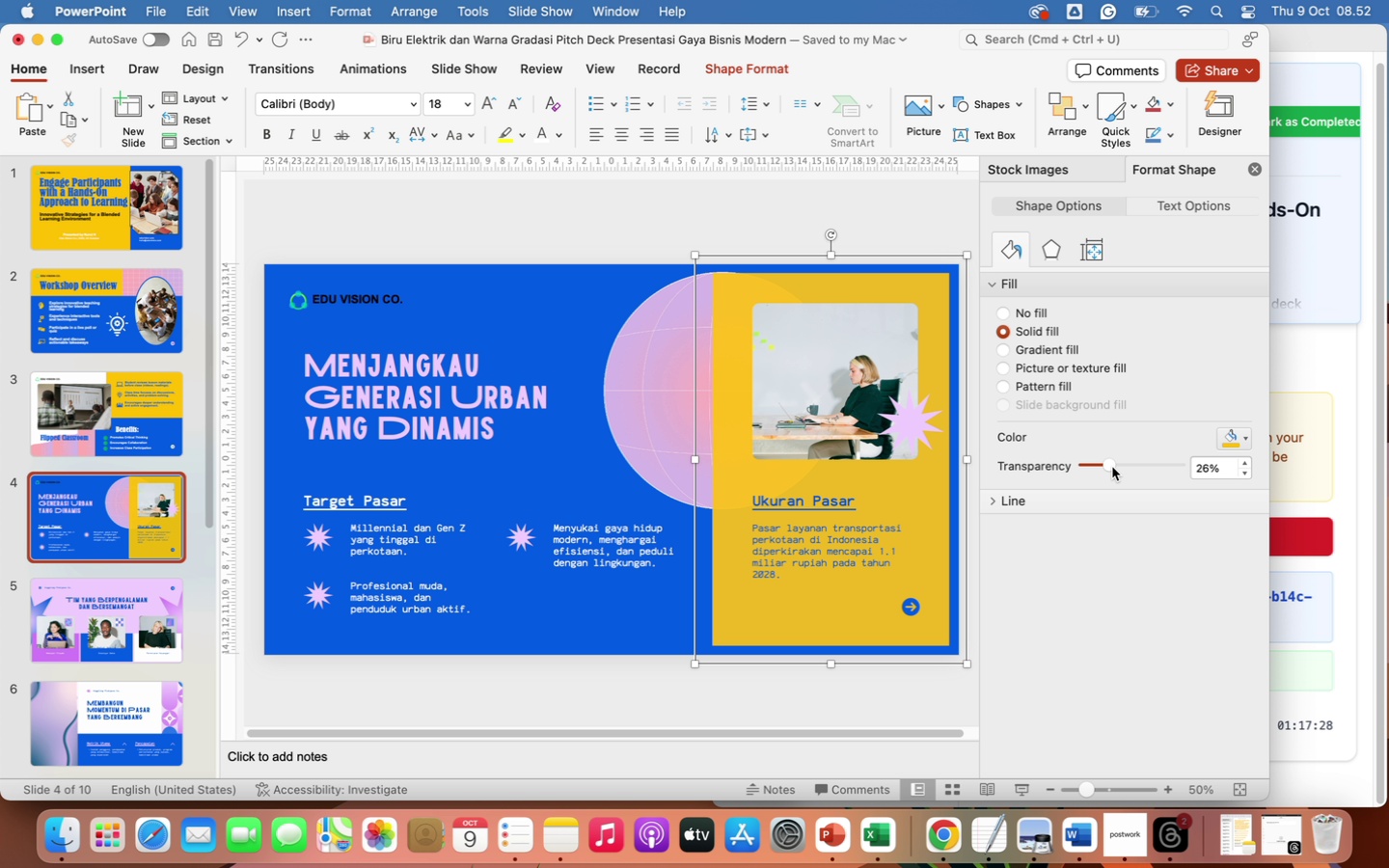 
left_click([917, 429])
 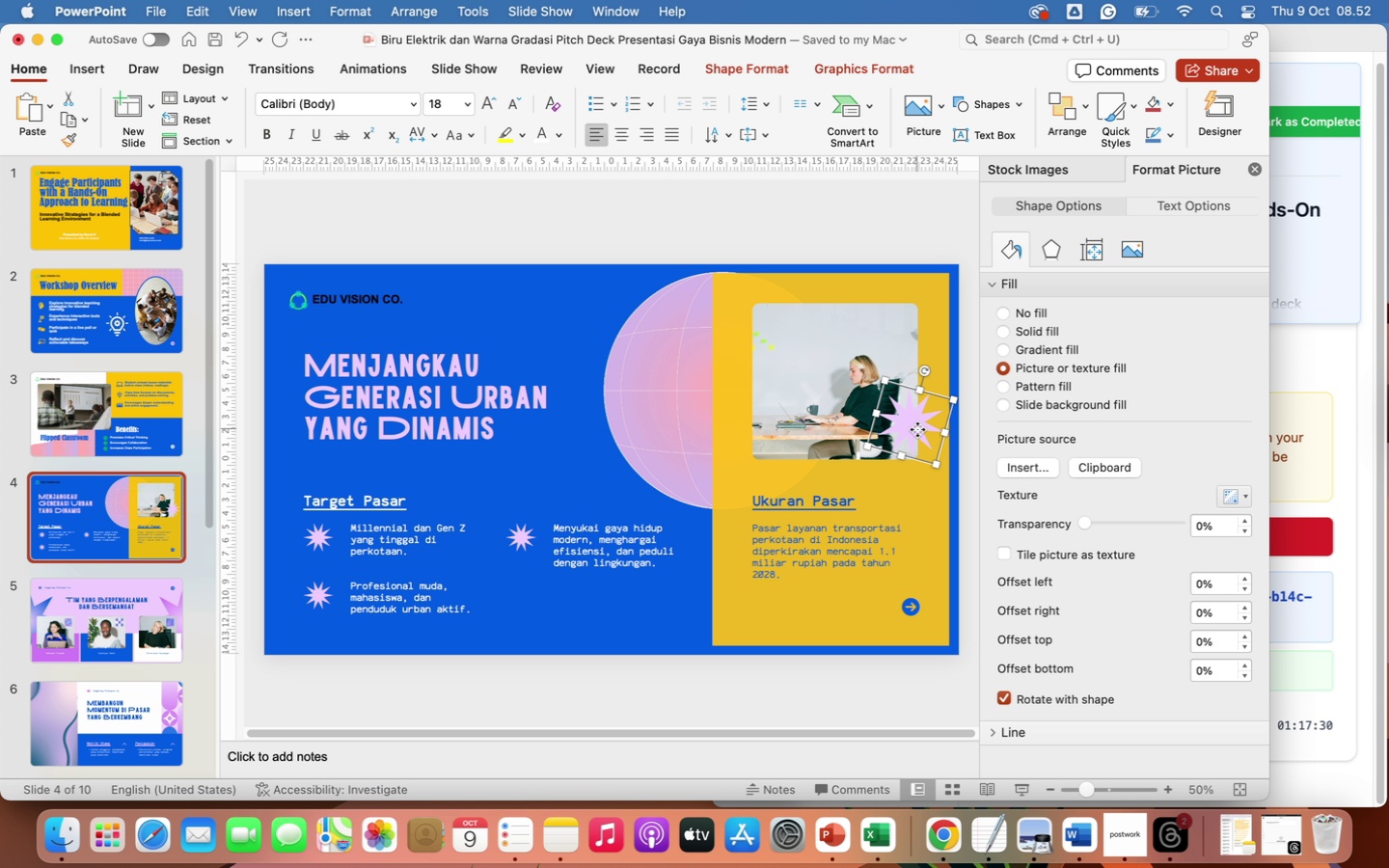 
key(Backspace)
 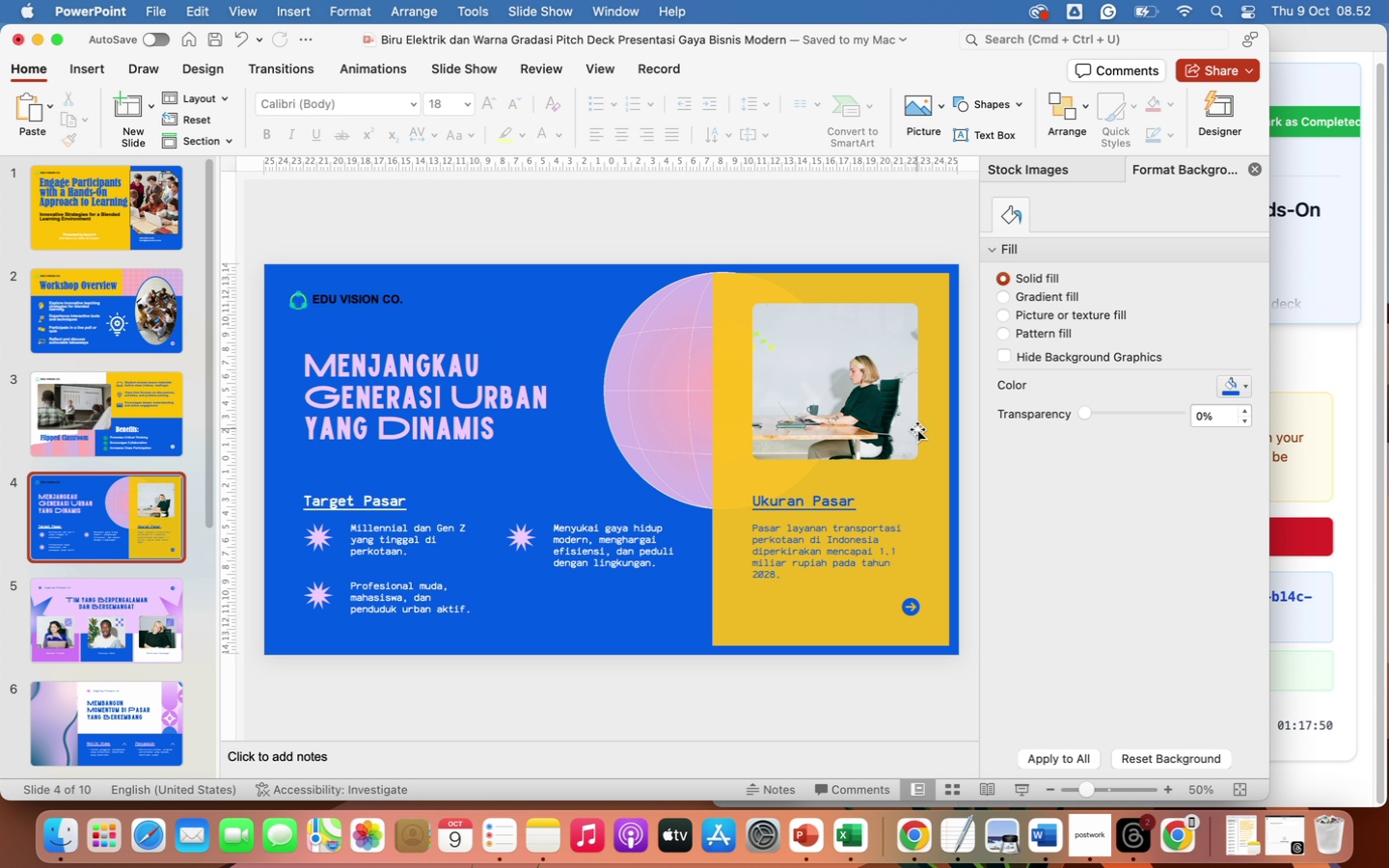 
wait(24.52)
 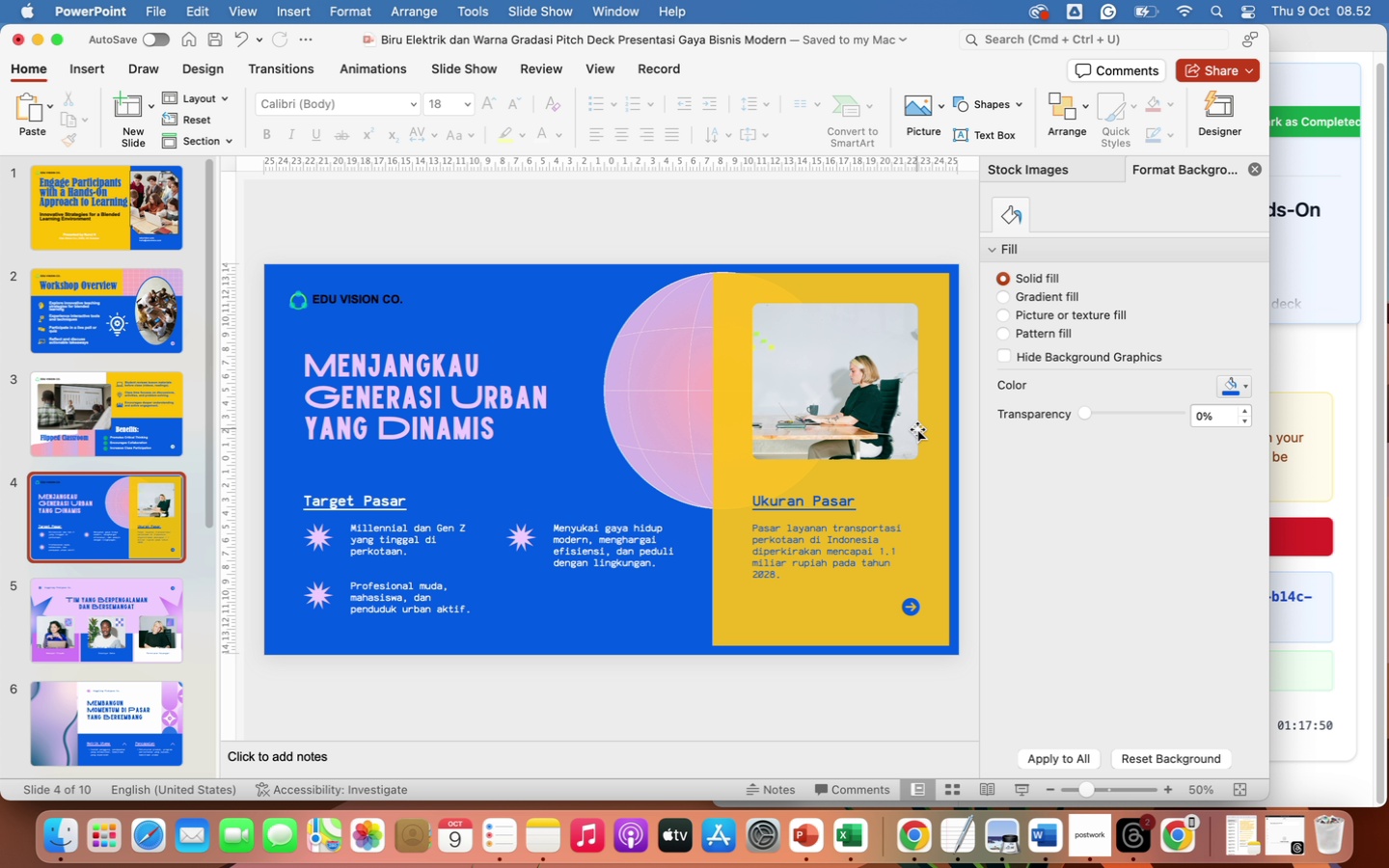 
left_click([429, 385])
 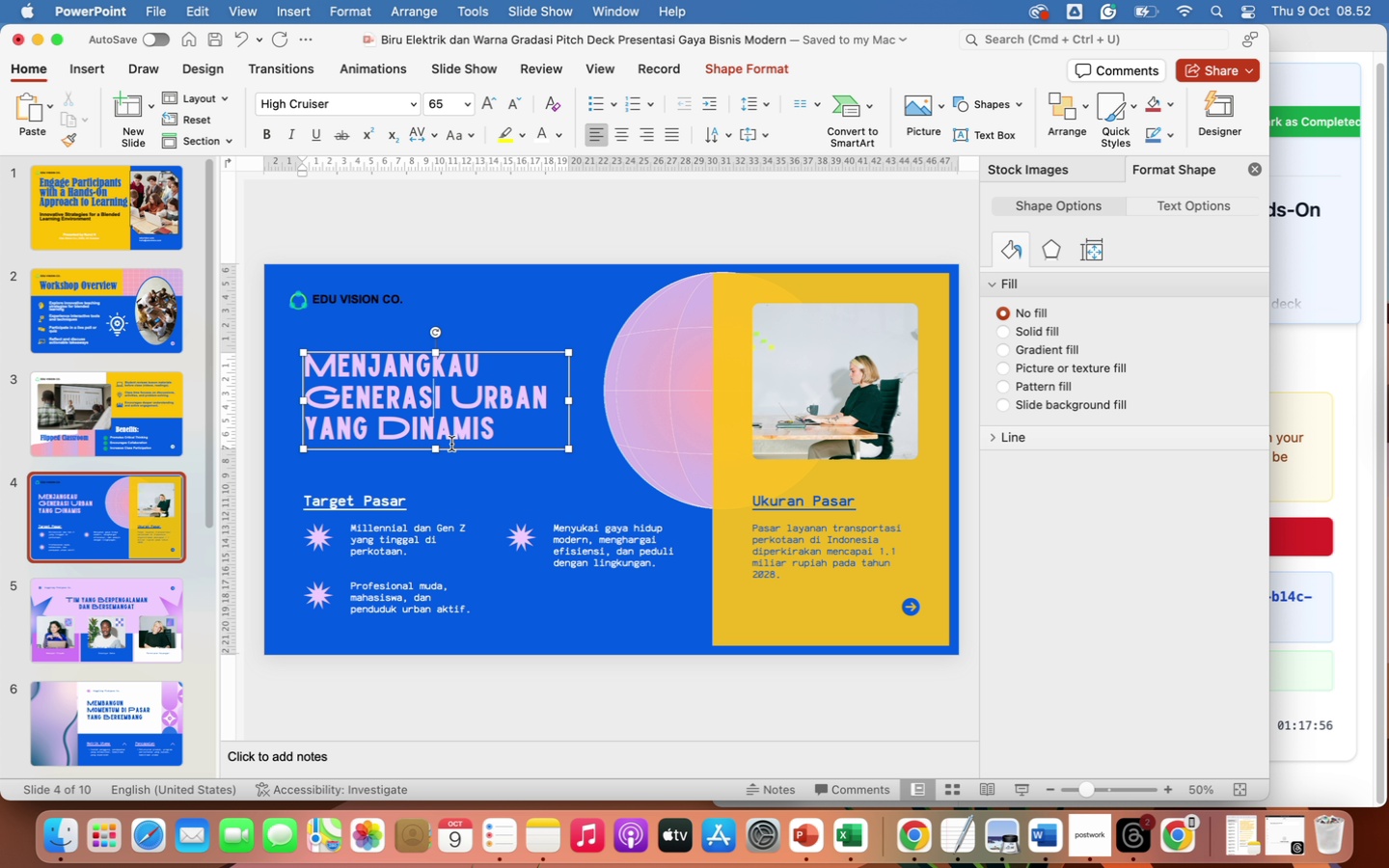 
left_click([452, 446])
 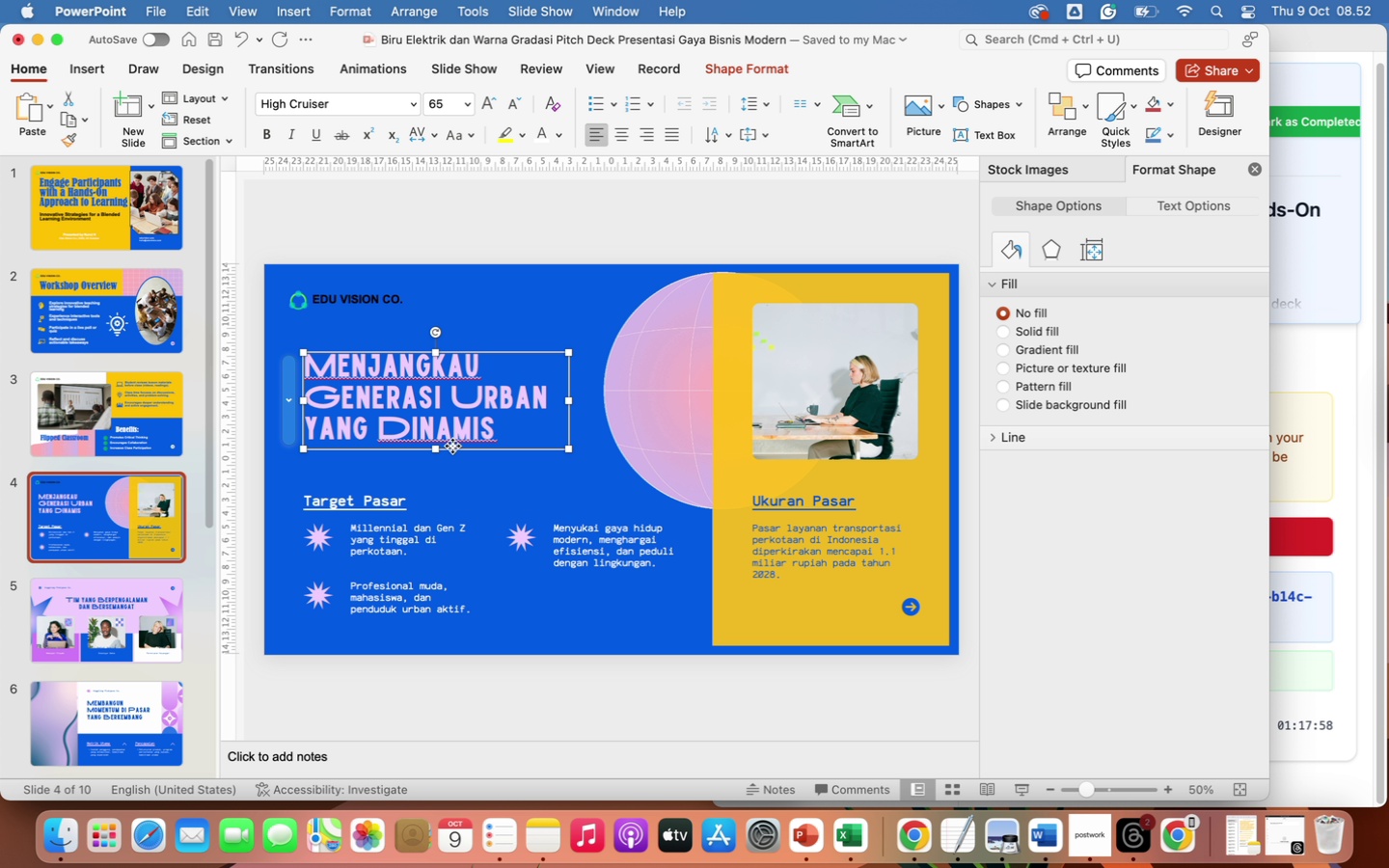 
key(Backspace)
 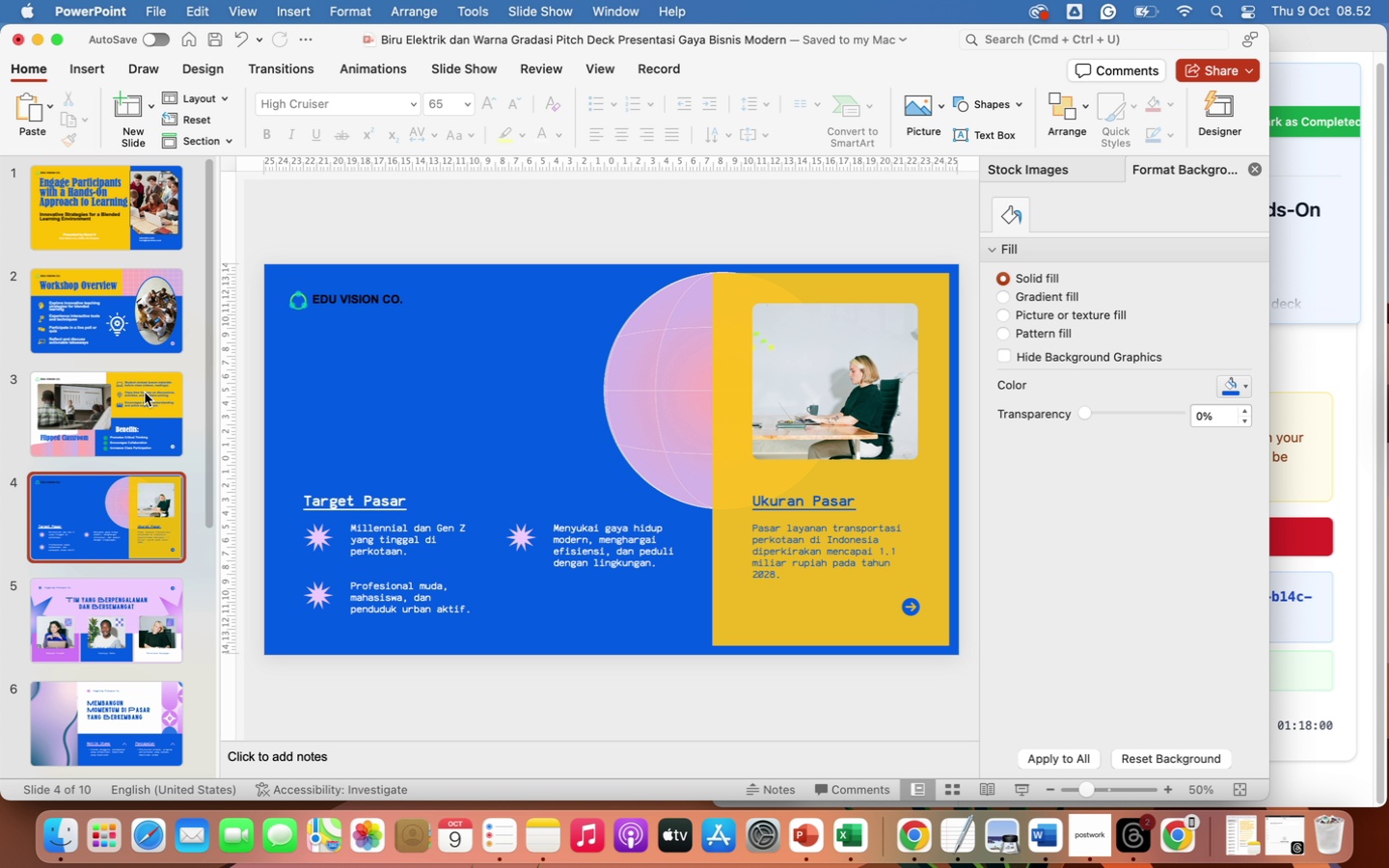 
left_click([82, 419])
 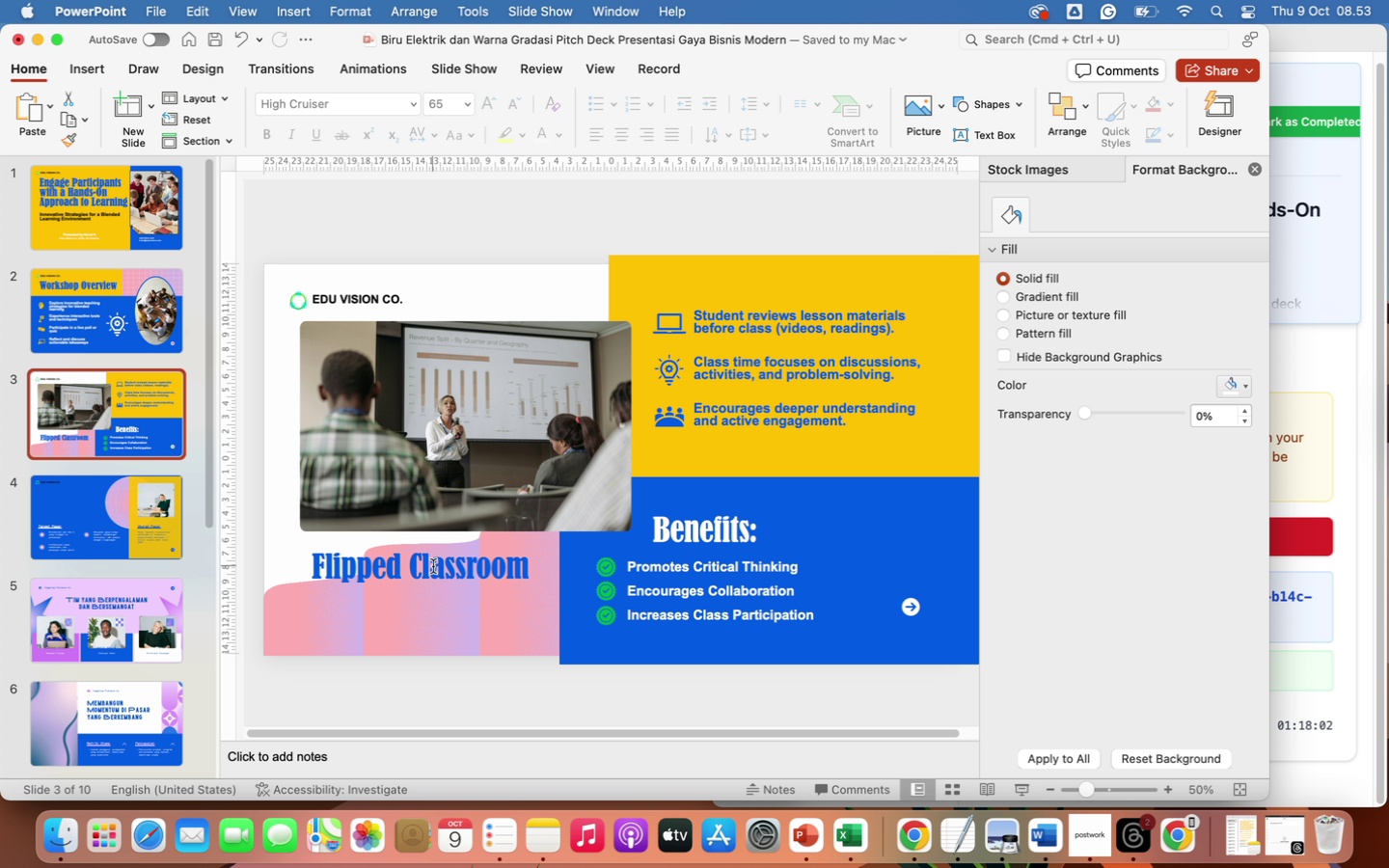 
left_click([433, 567])
 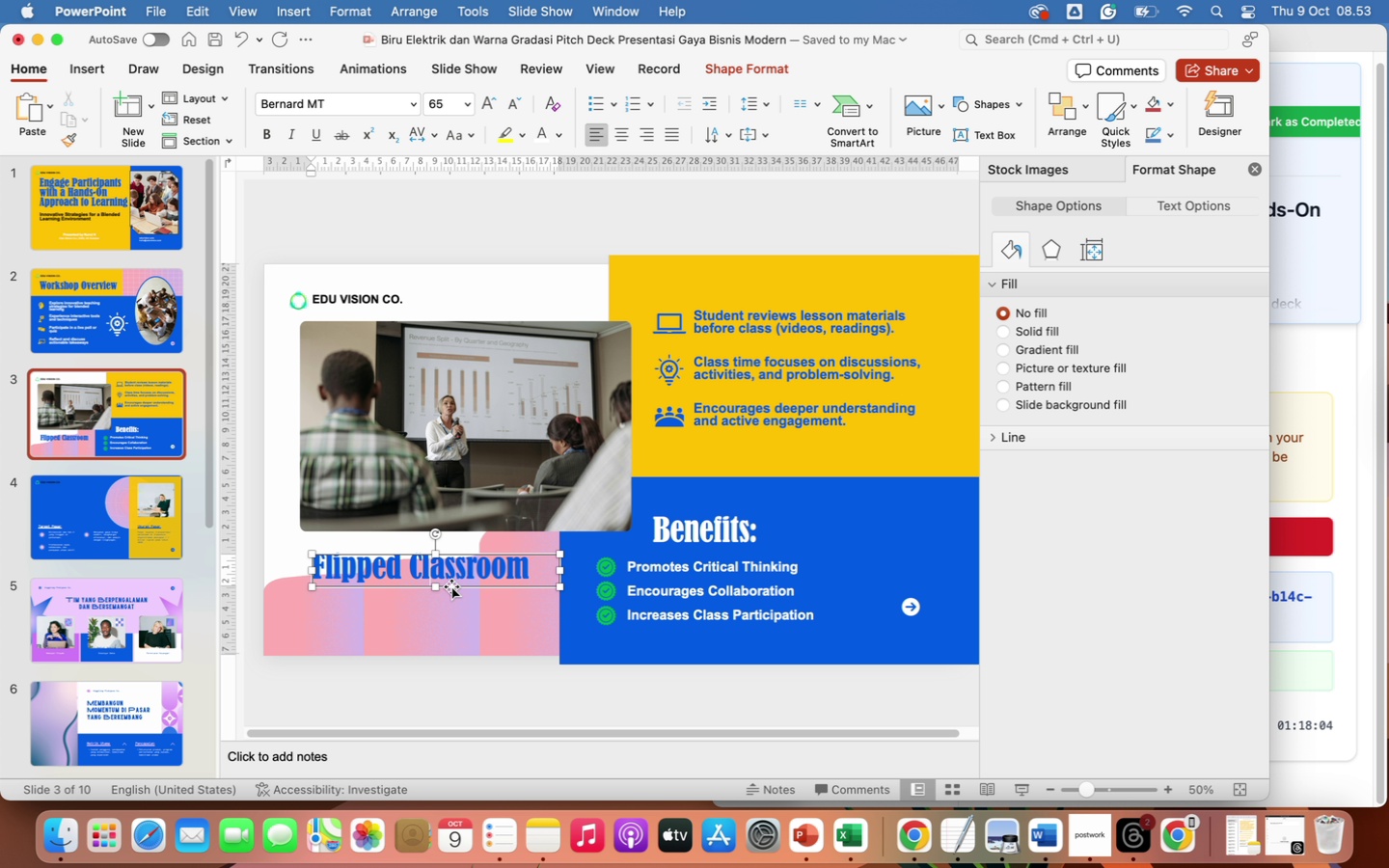 
left_click([452, 587])
 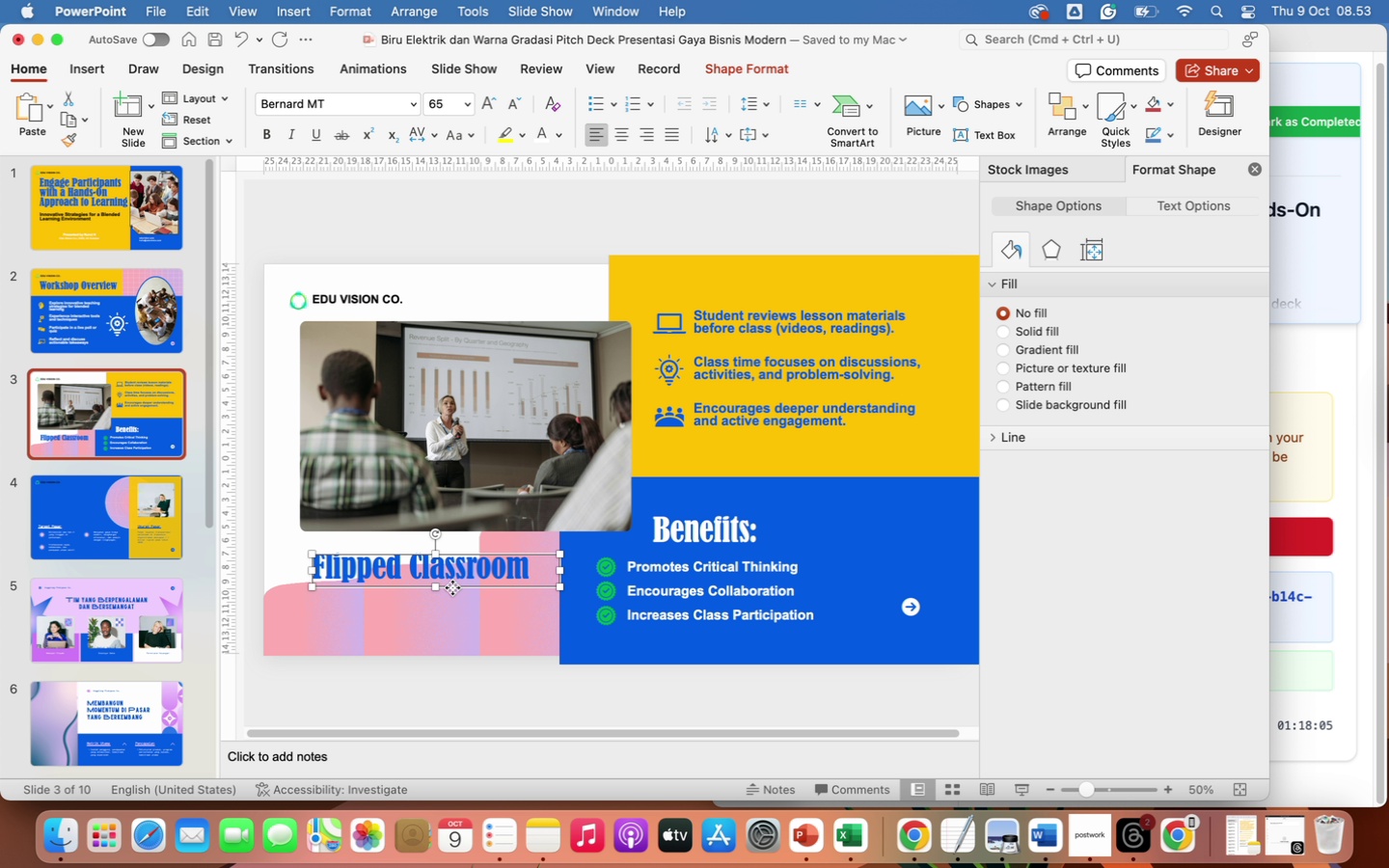 
right_click([452, 587])
 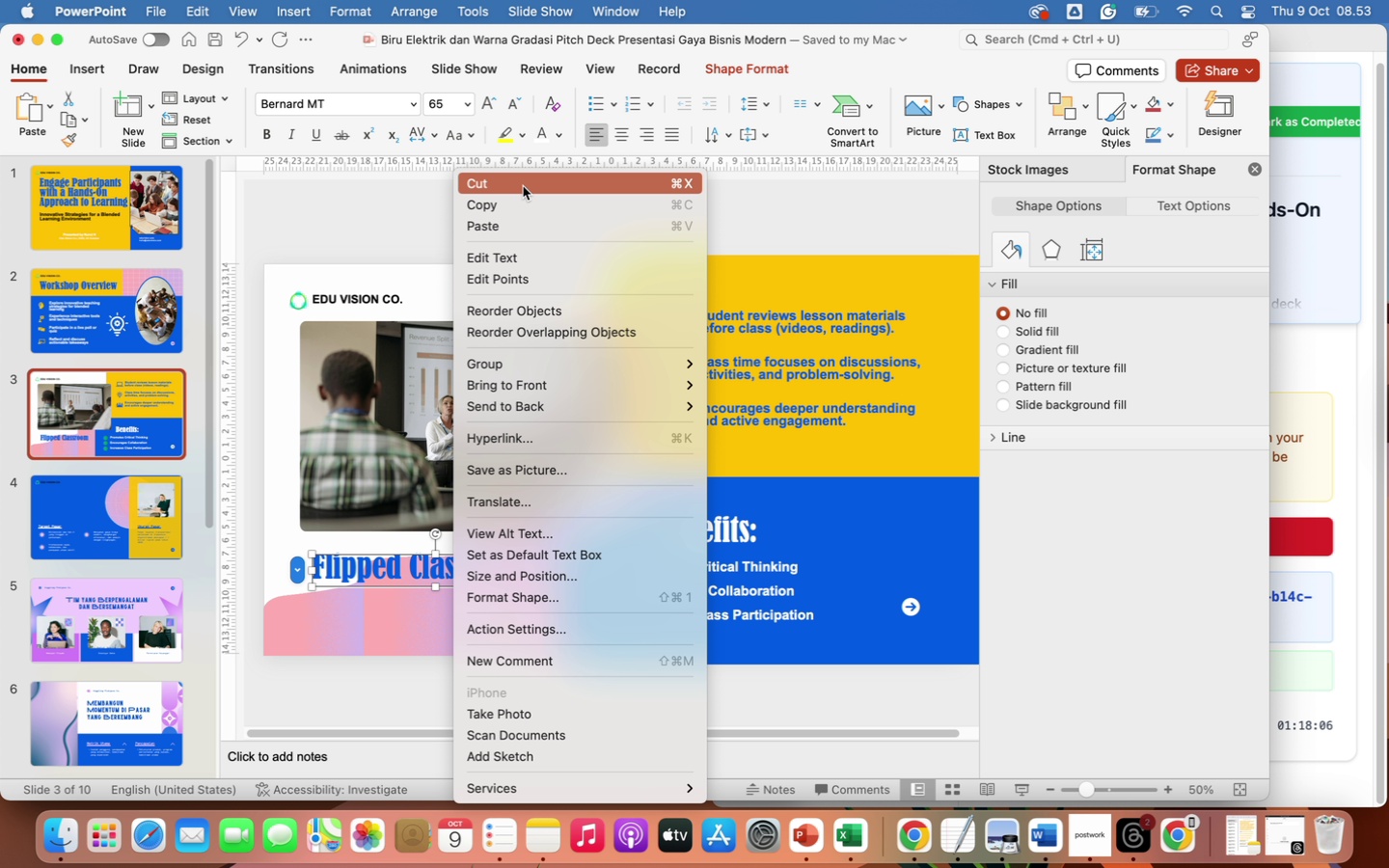 
left_click([505, 205])
 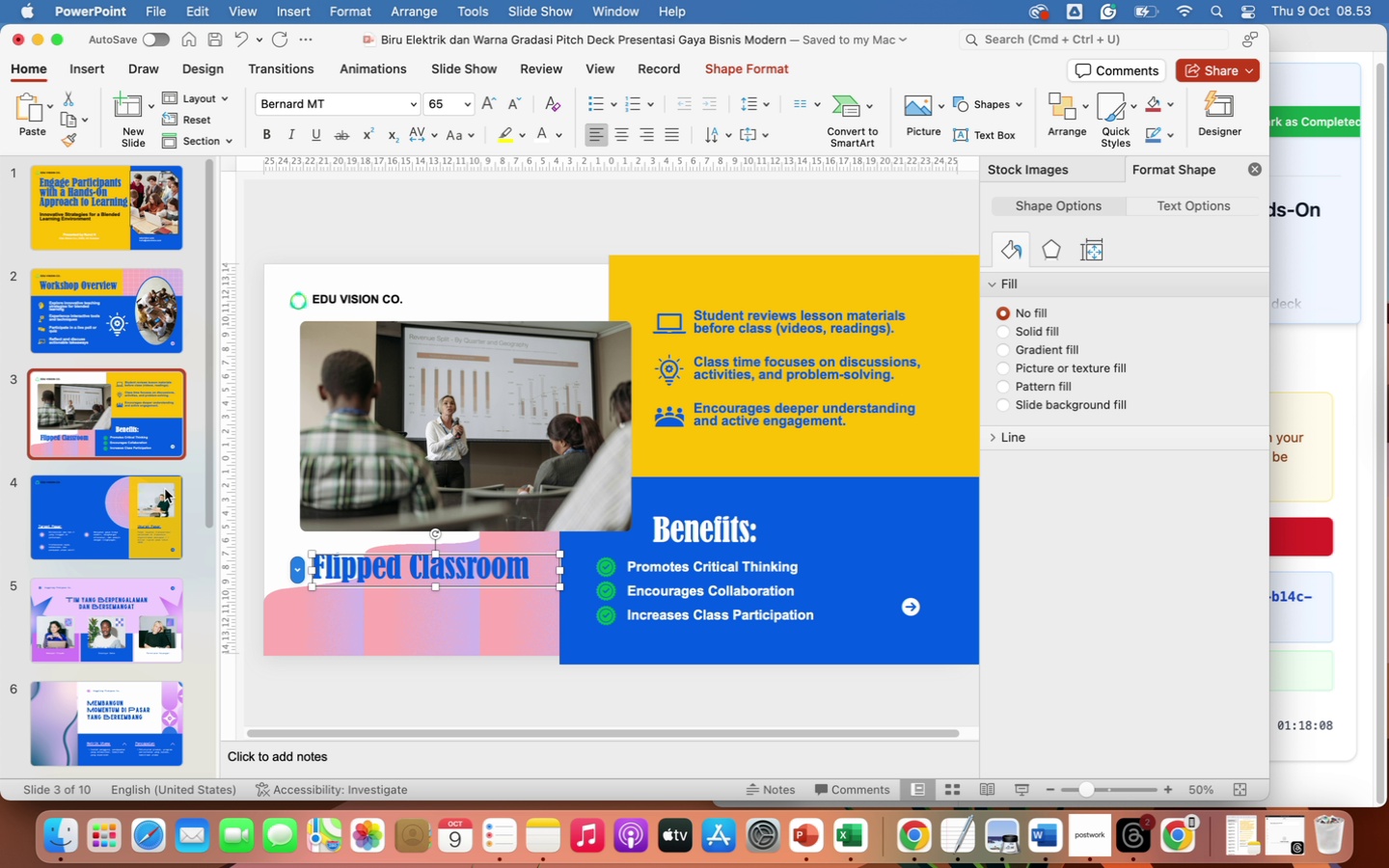 
left_click([76, 503])
 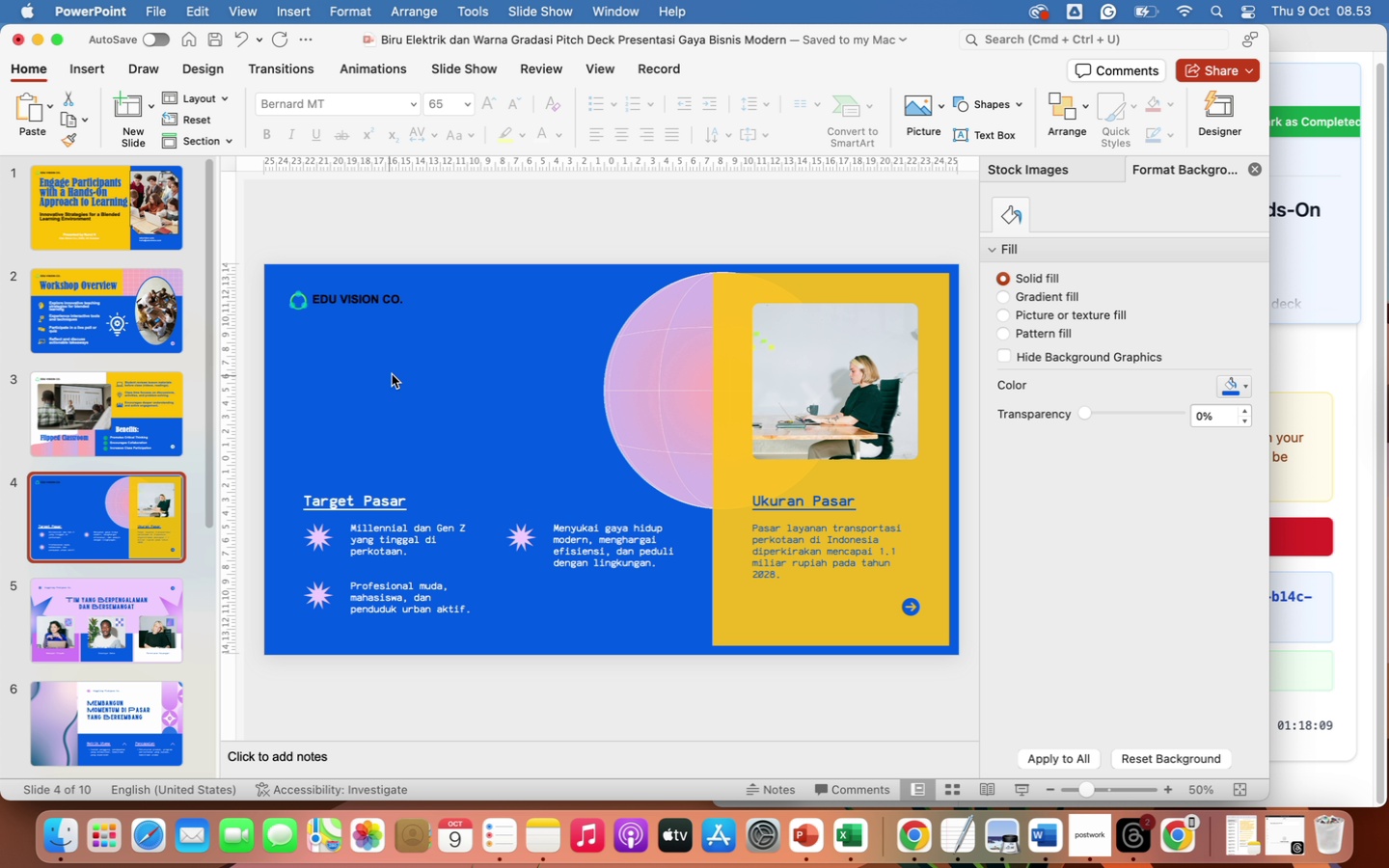 
right_click([393, 365])
 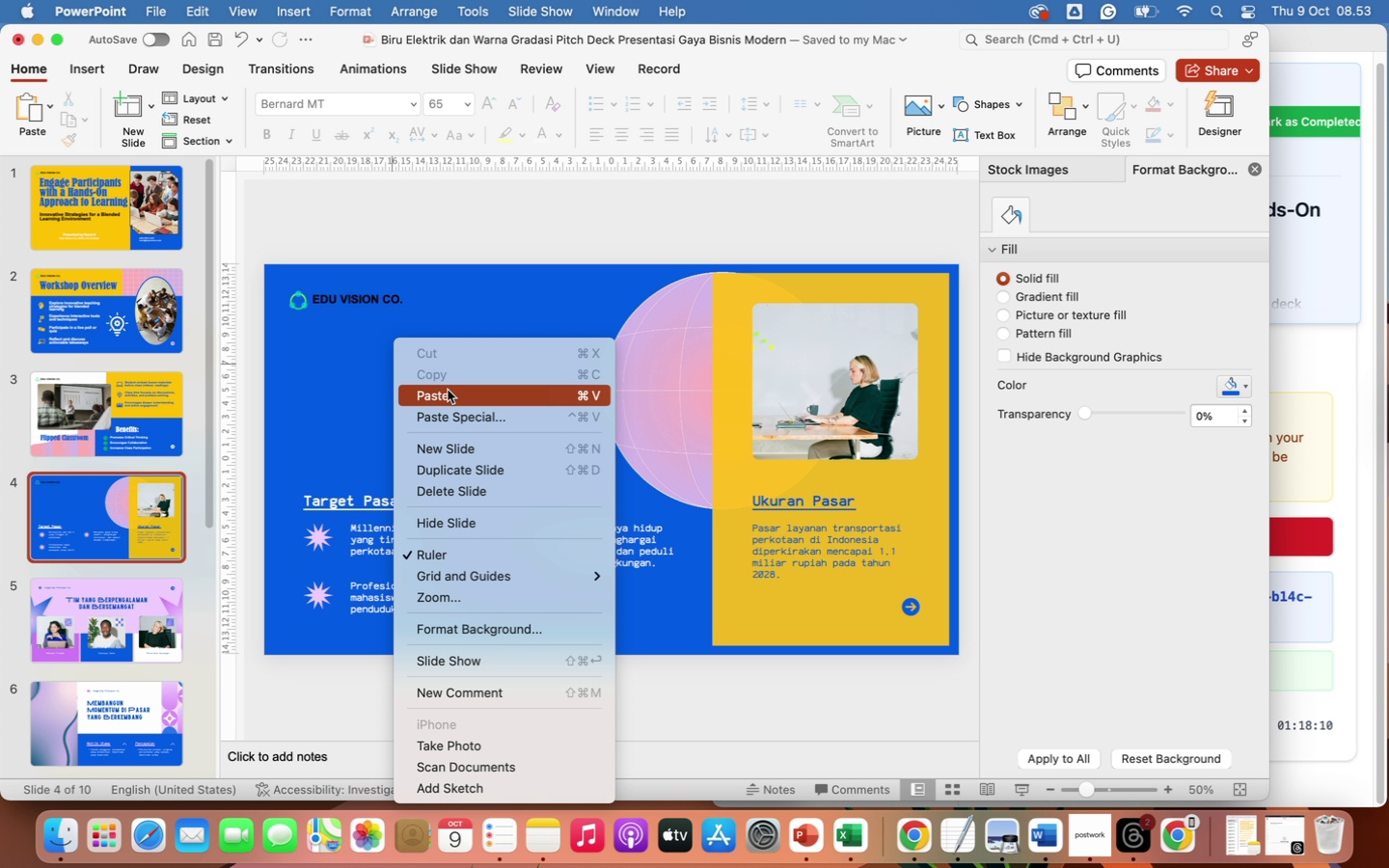 
left_click([451, 397])
 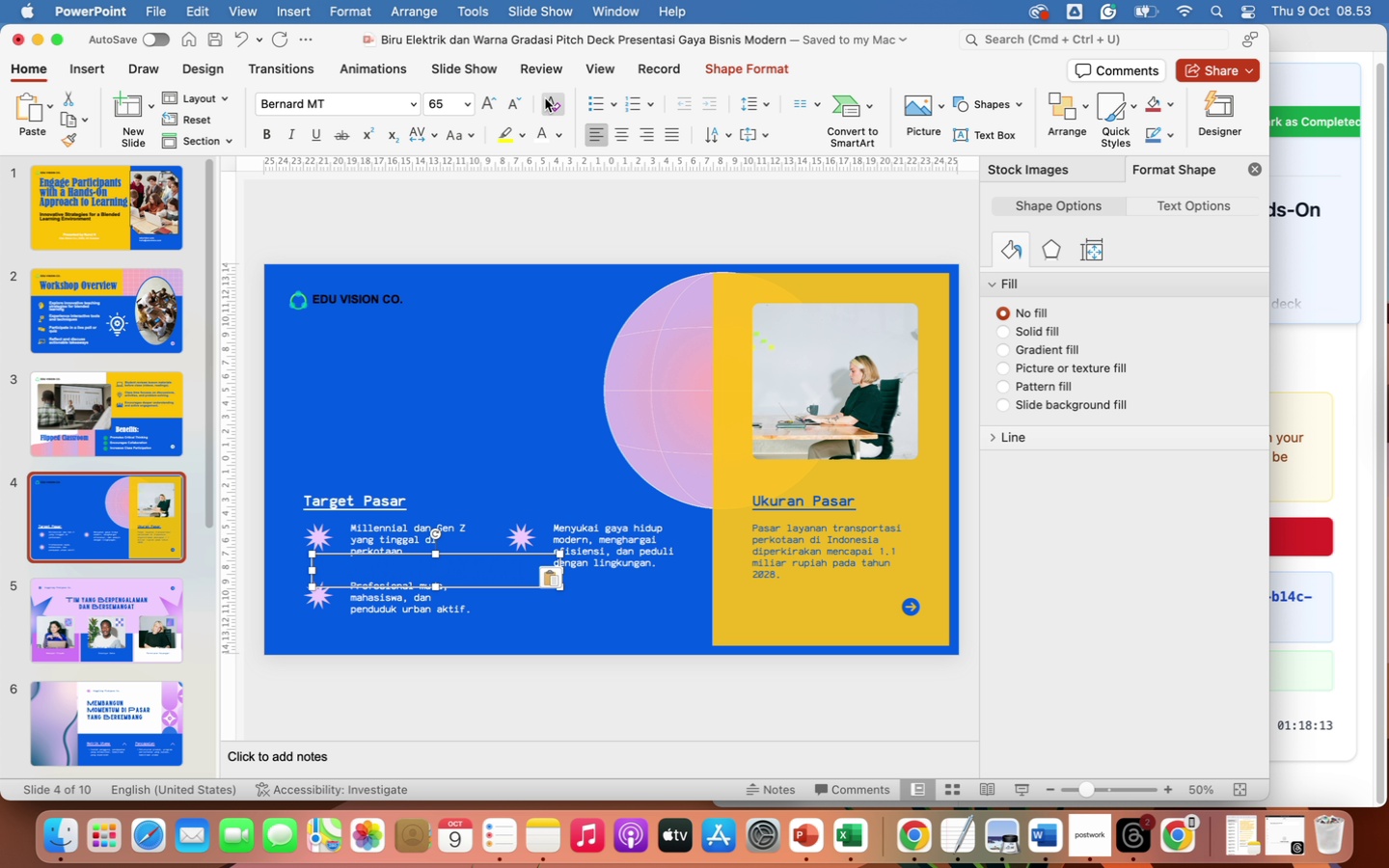 
left_click([538, 130])
 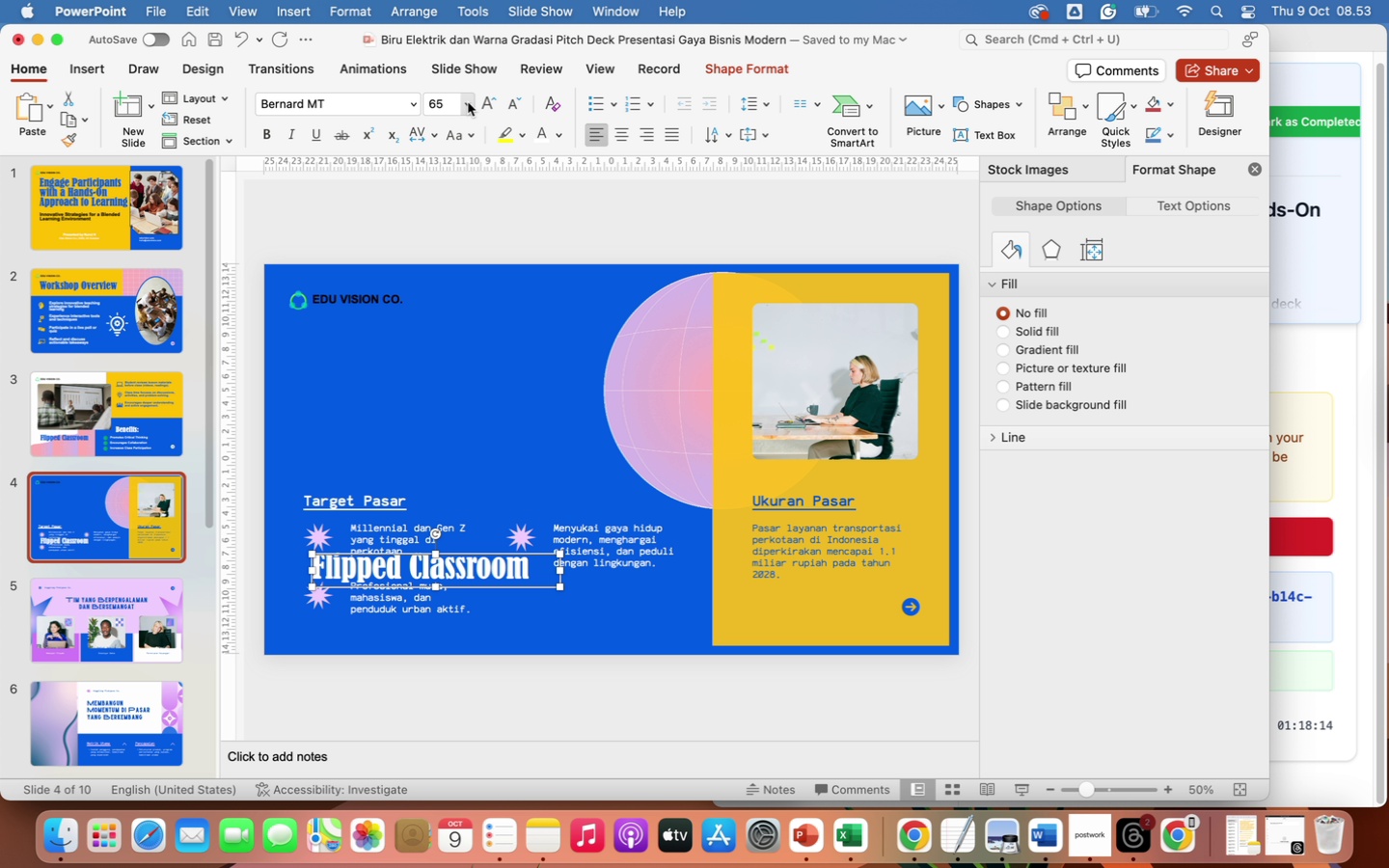 
left_click([467, 100])
 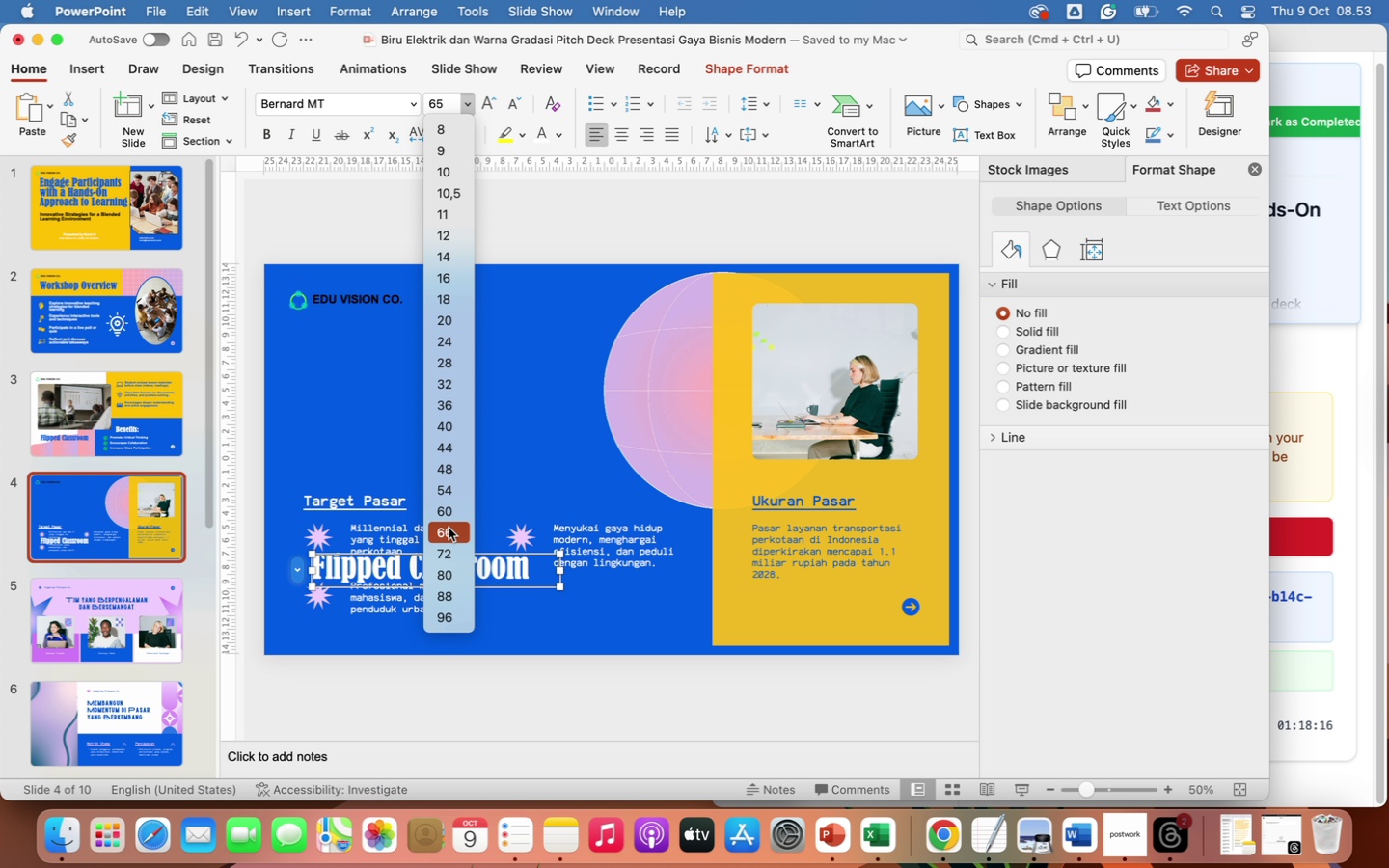 
left_click([442, 614])
 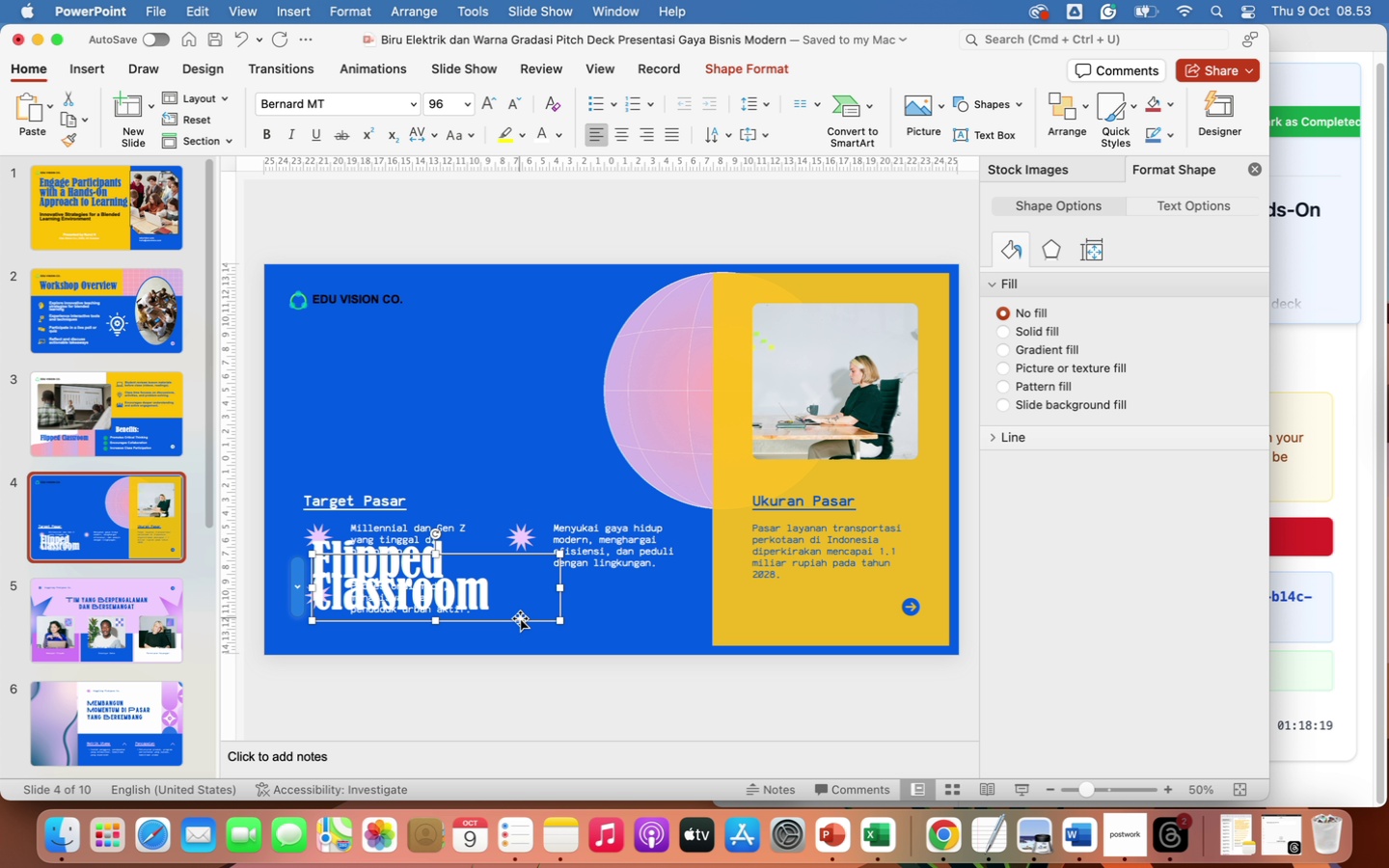 
left_click_drag(start_coordinate=[518, 619], to_coordinate=[514, 423])
 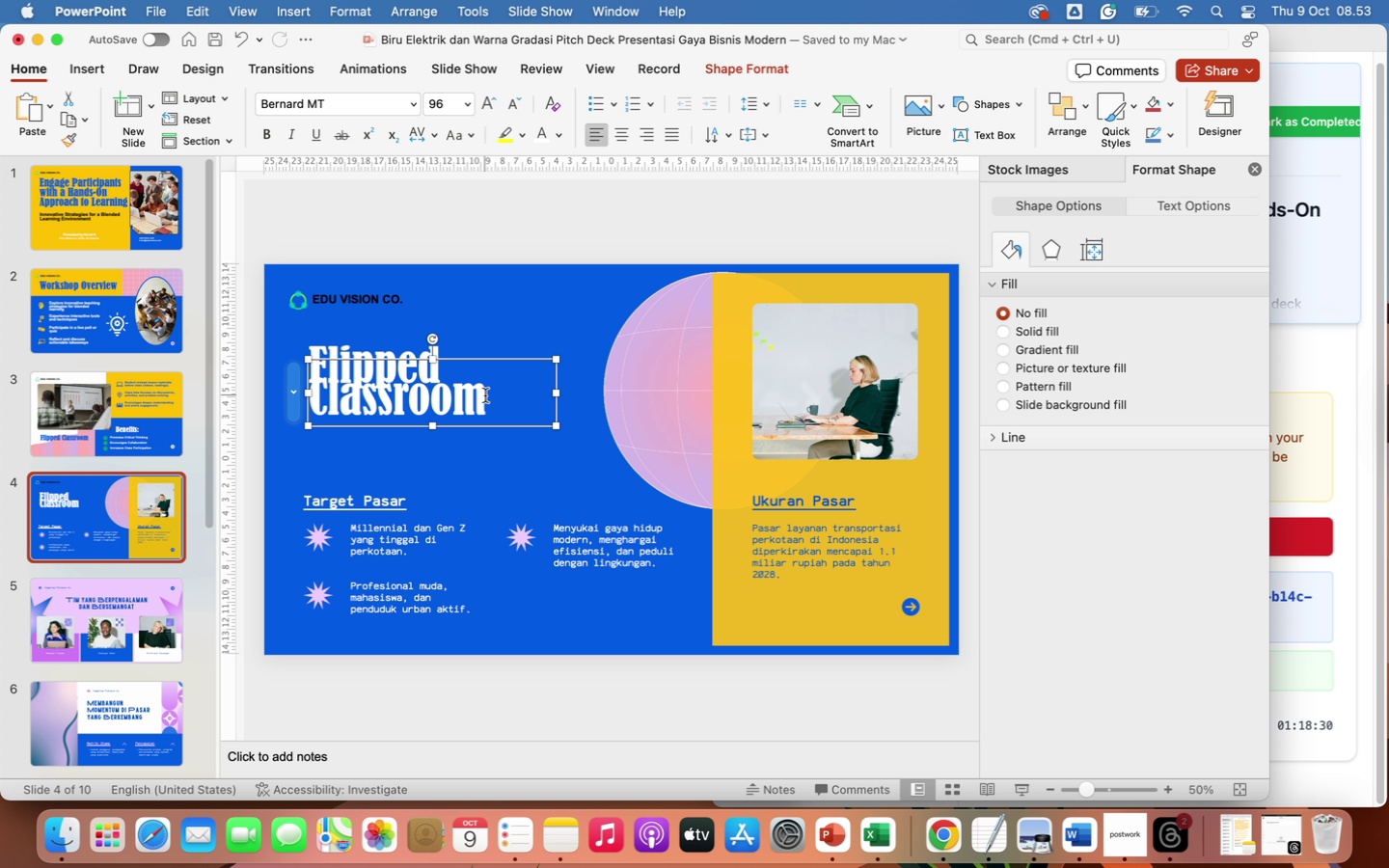 
left_click_drag(start_coordinate=[483, 394], to_coordinate=[334, 351])
 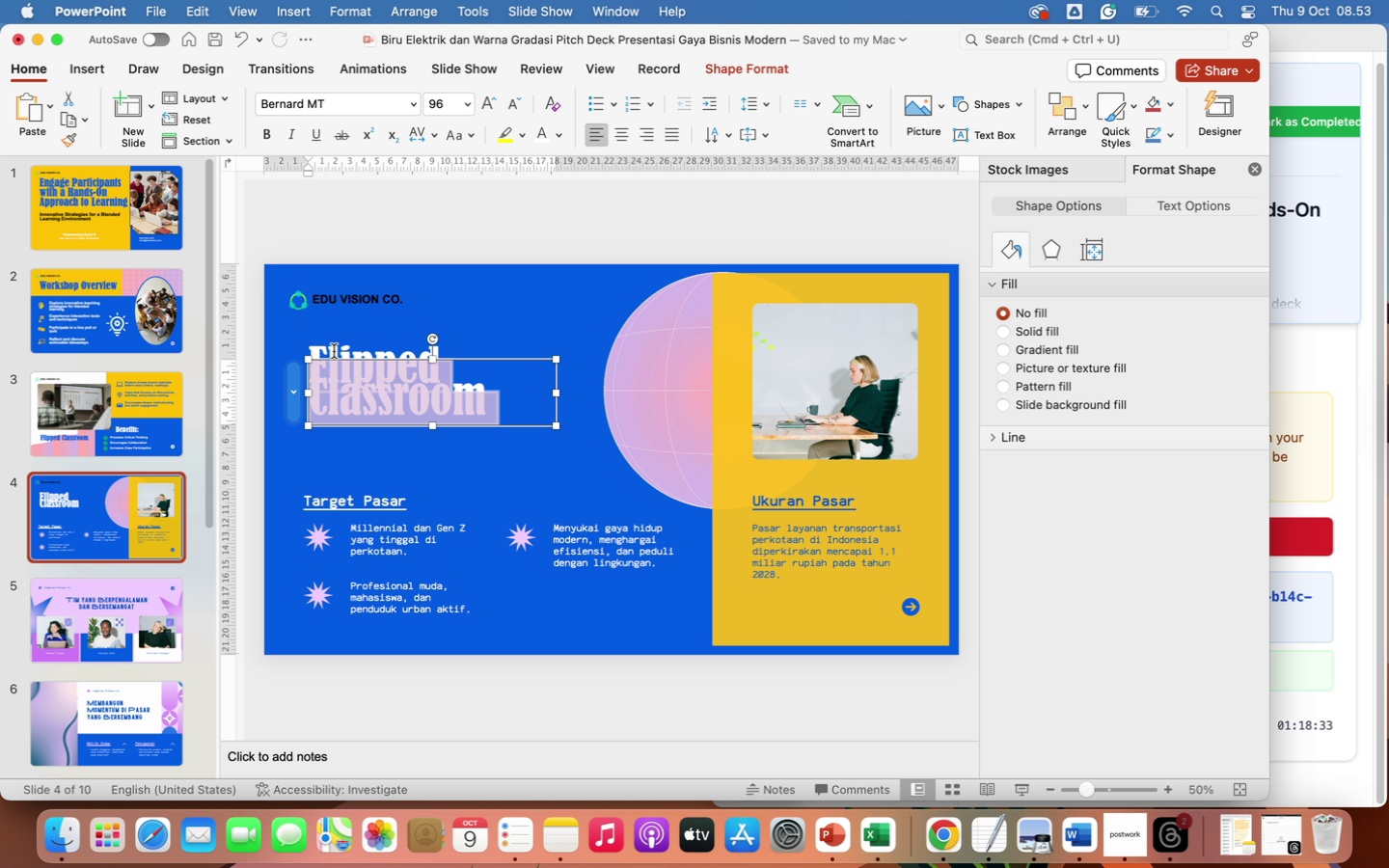 
type(Gamification)
 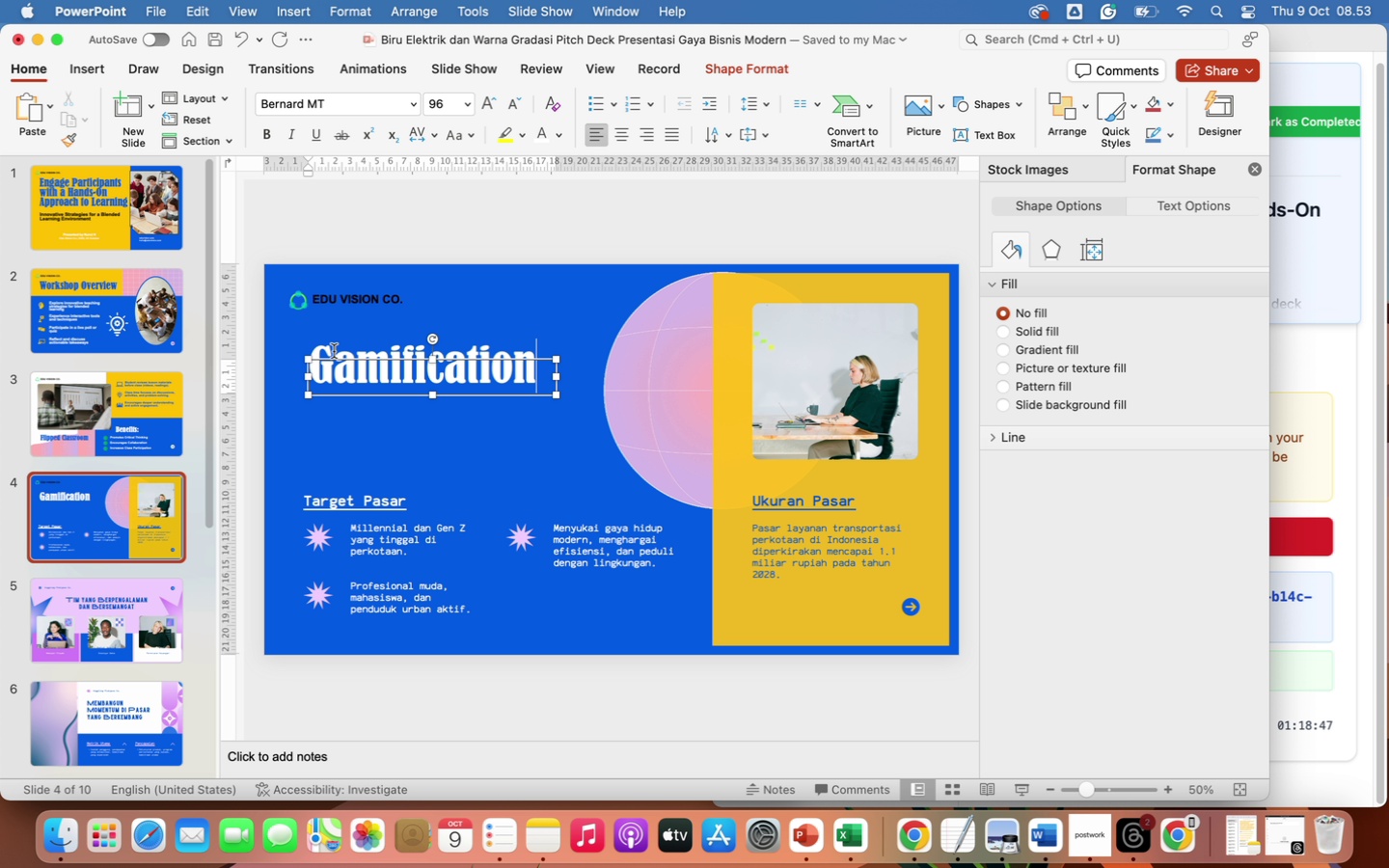 
wait(15.72)
 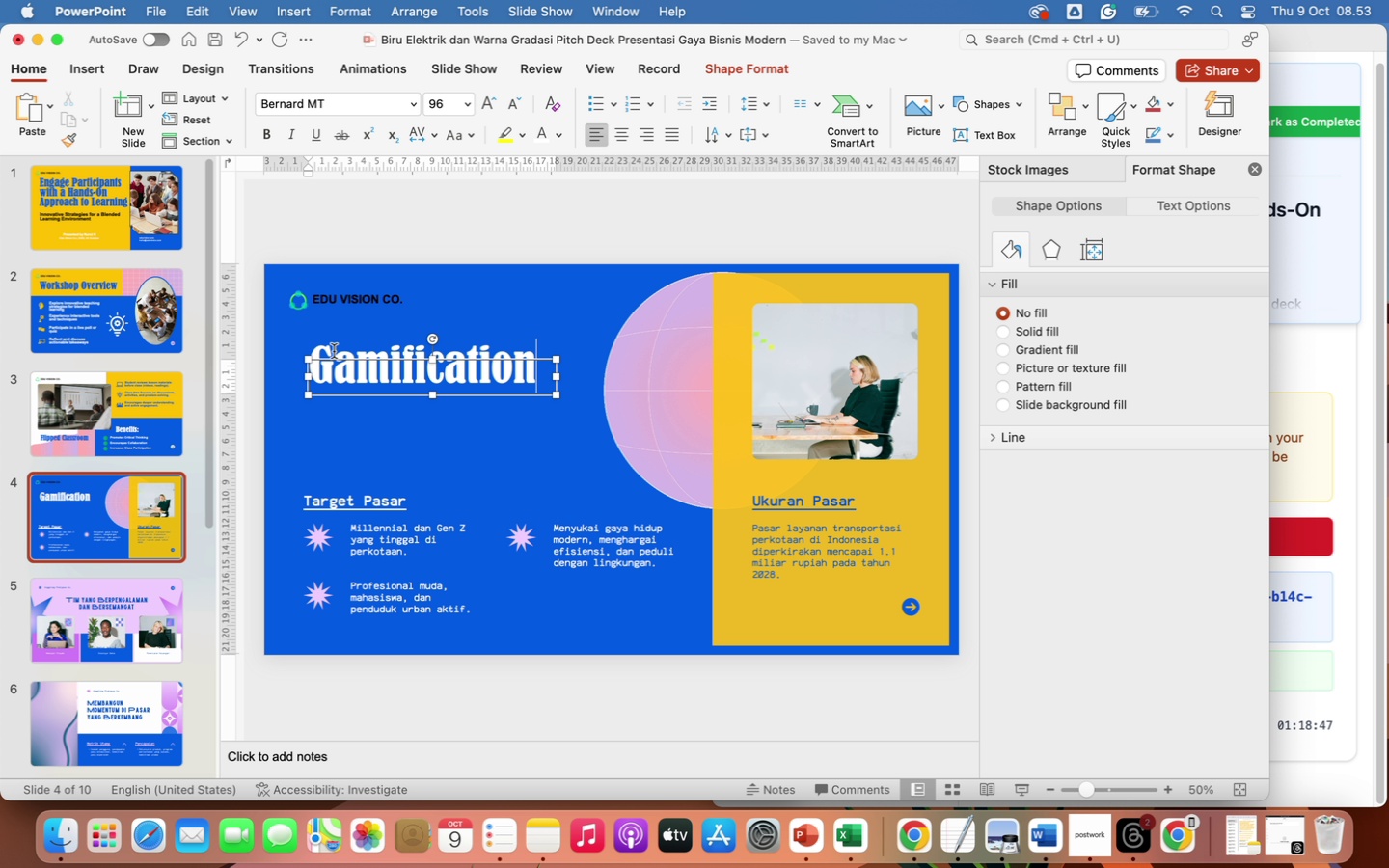 
key(Enter)
 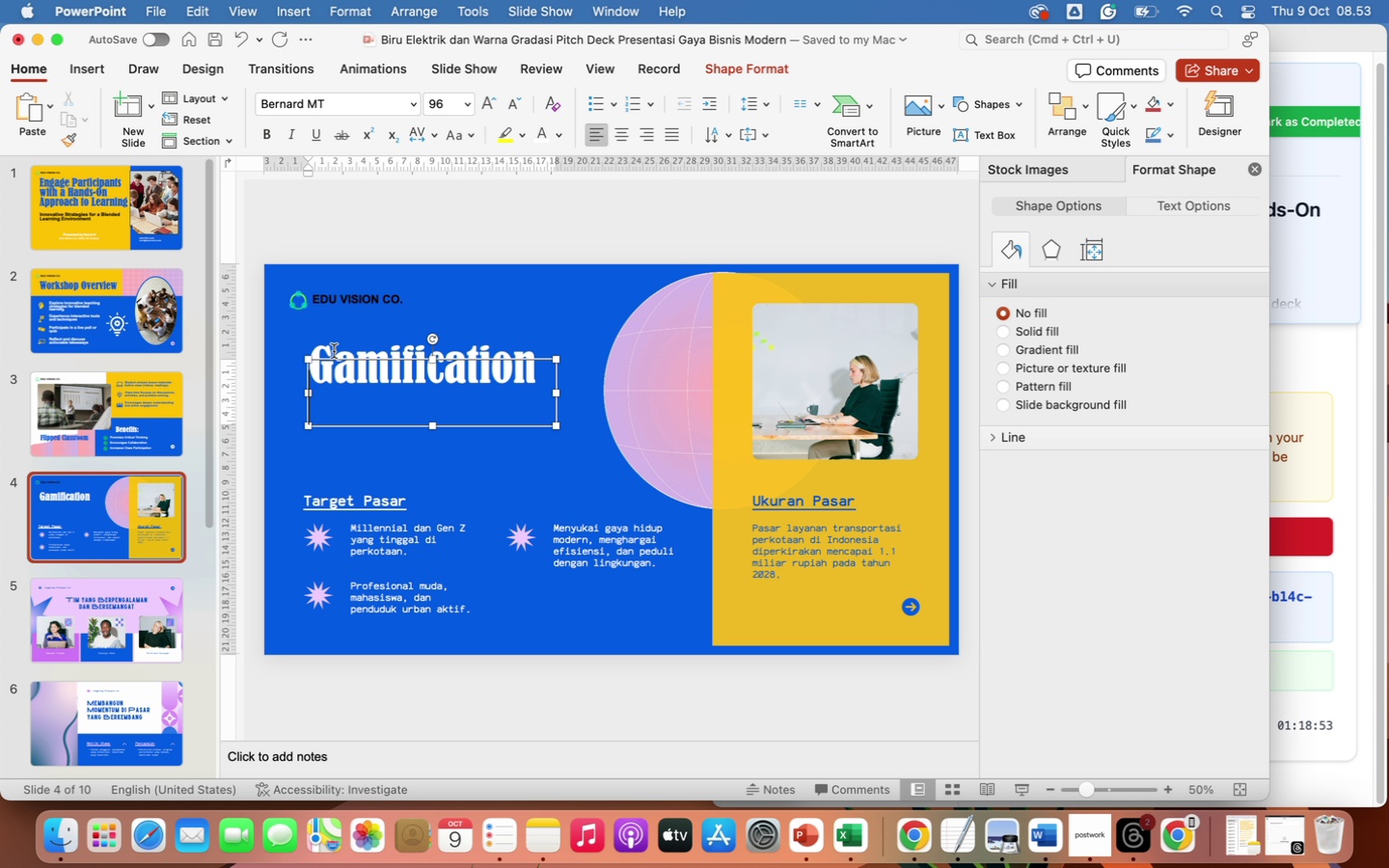 
type(in Learb)
key(Backspace)
type(ning)
 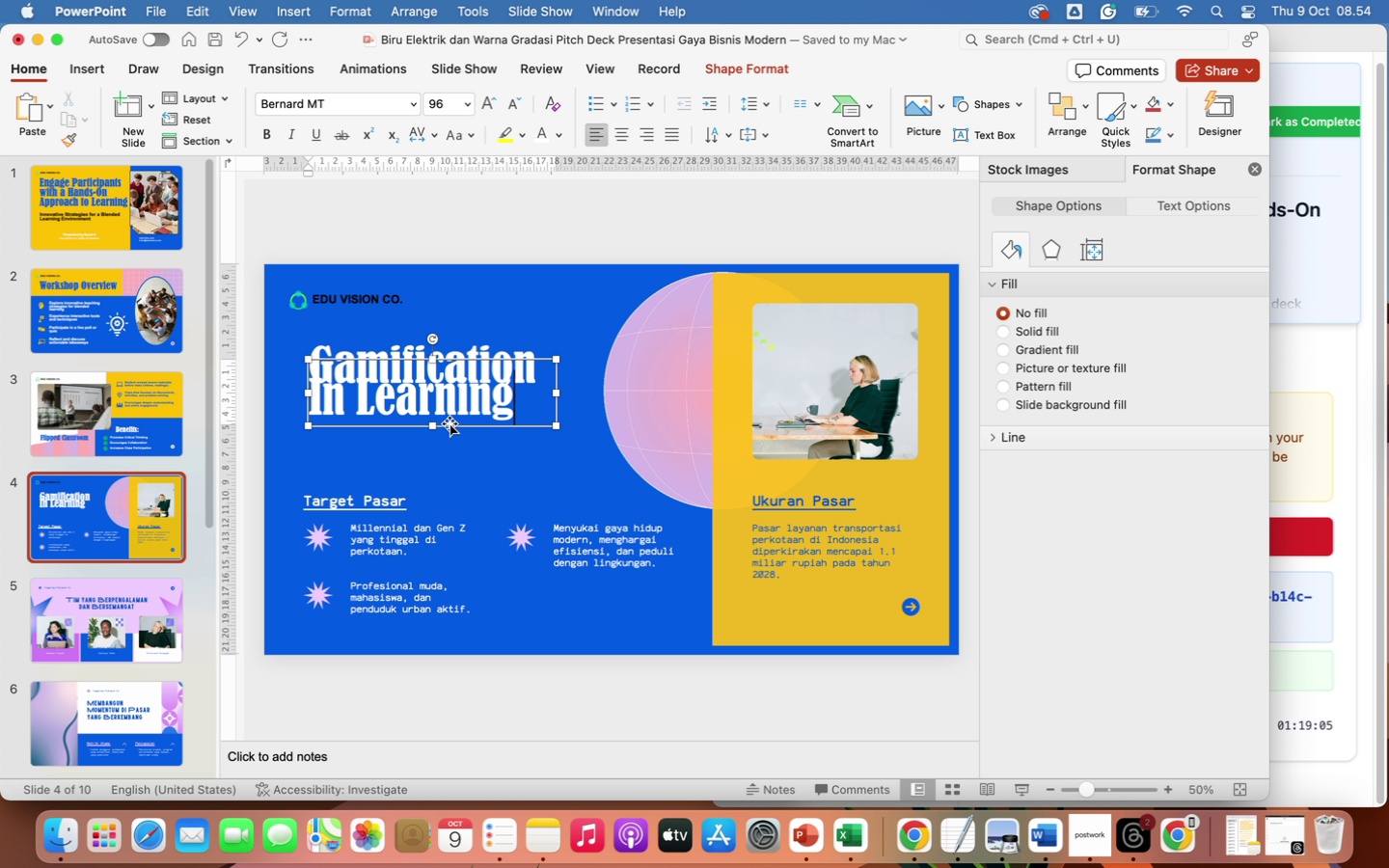 
wait(5.56)
 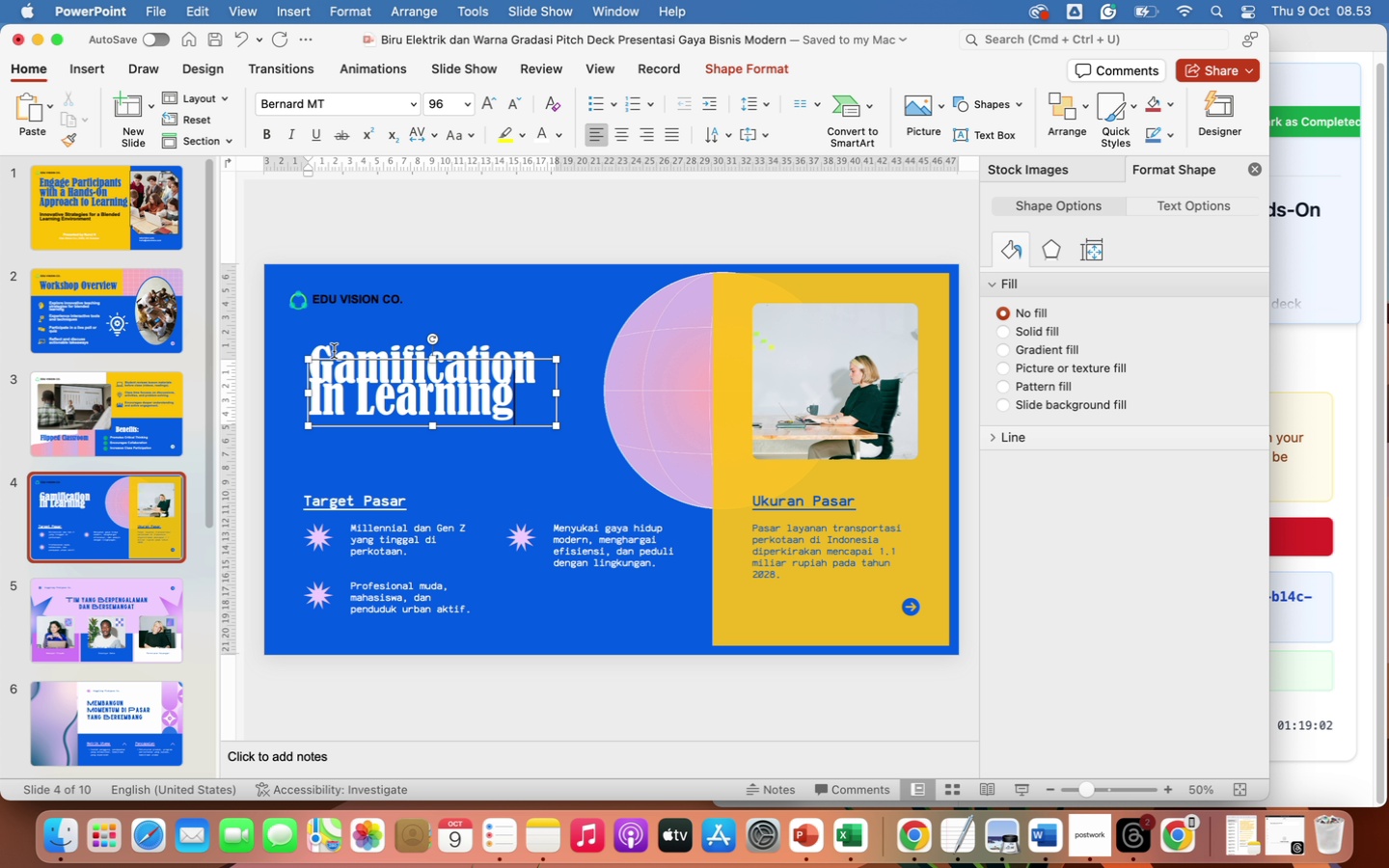 
left_click([449, 424])
 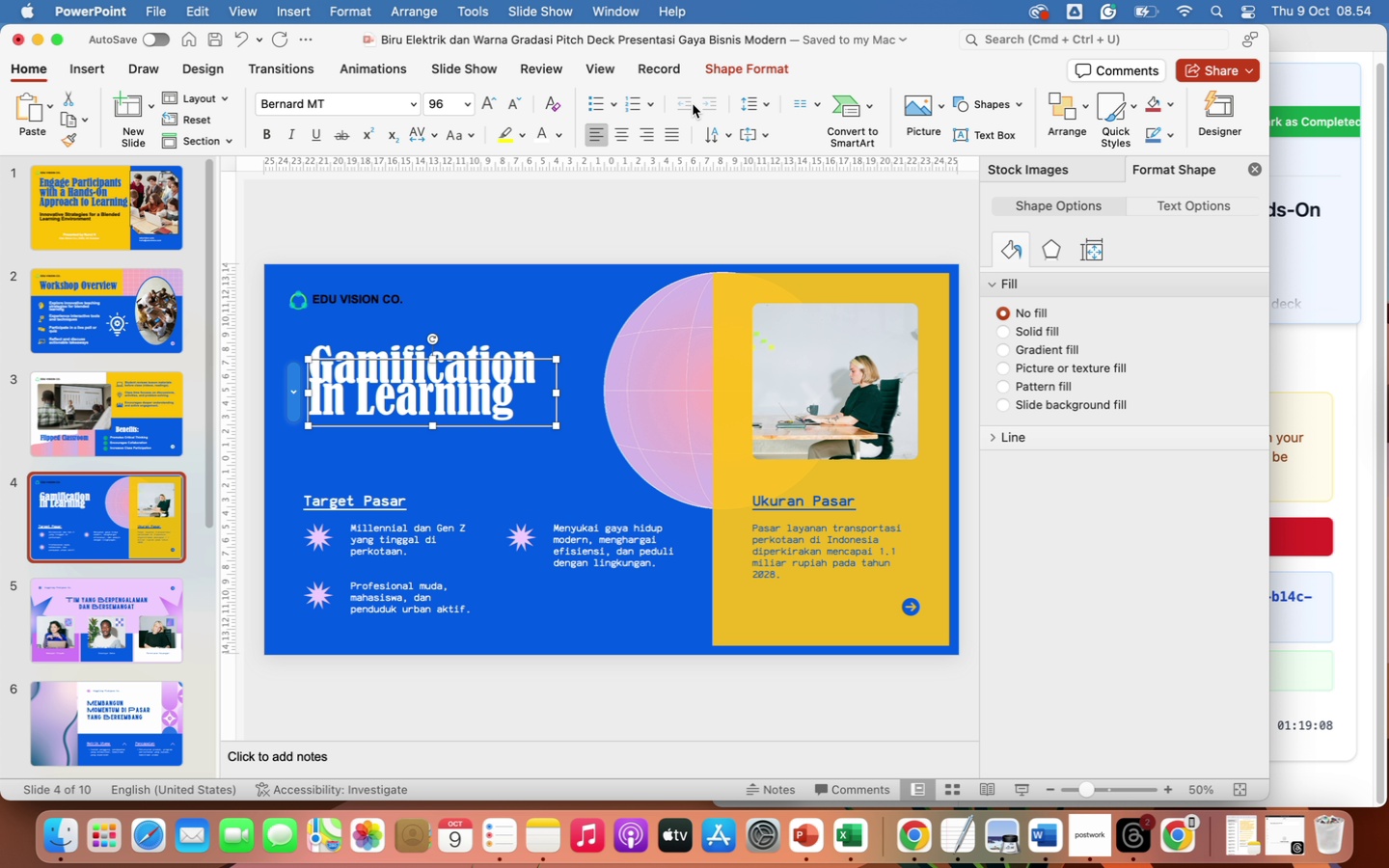 
left_click([769, 108])
 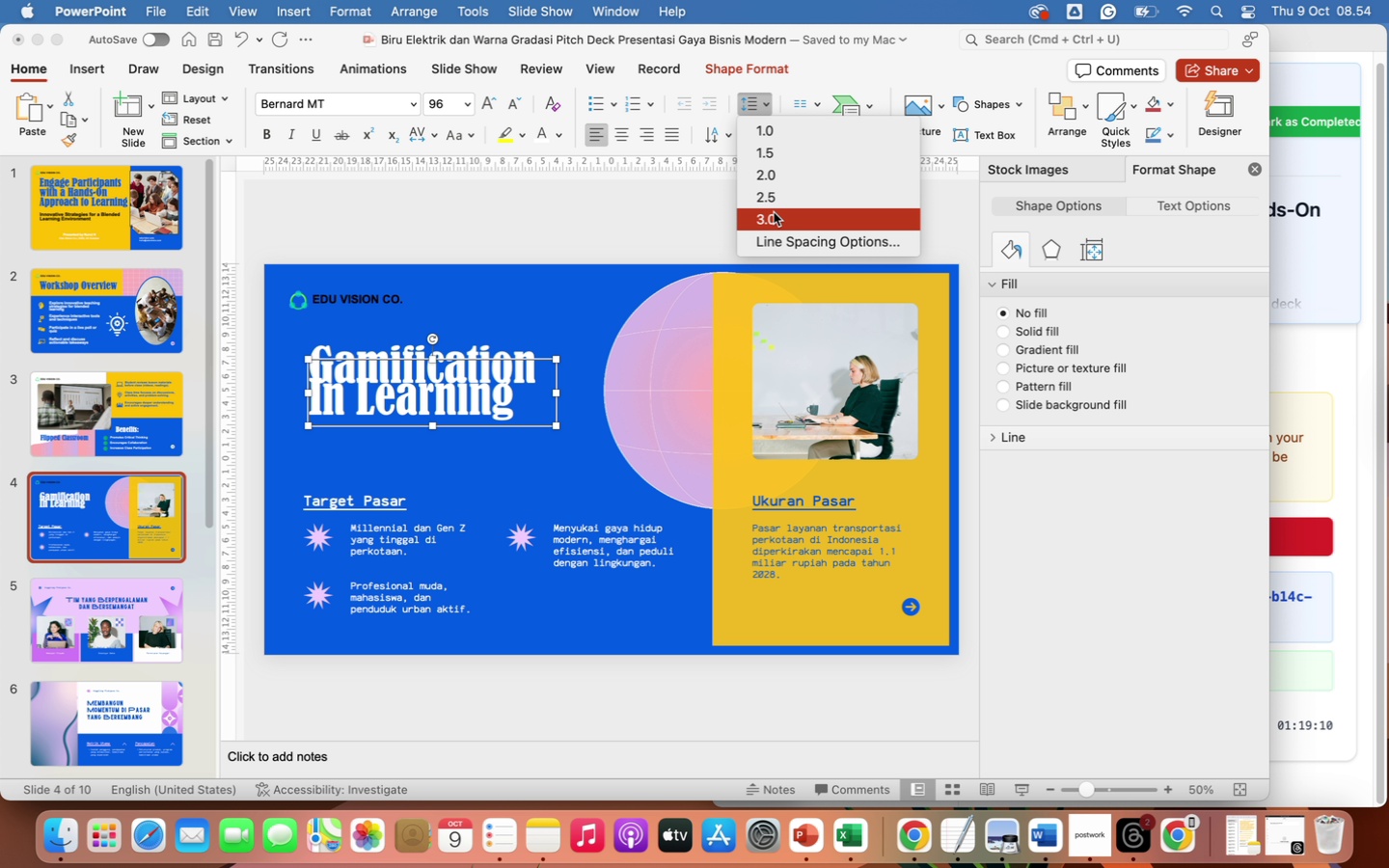 
left_click([785, 242])
 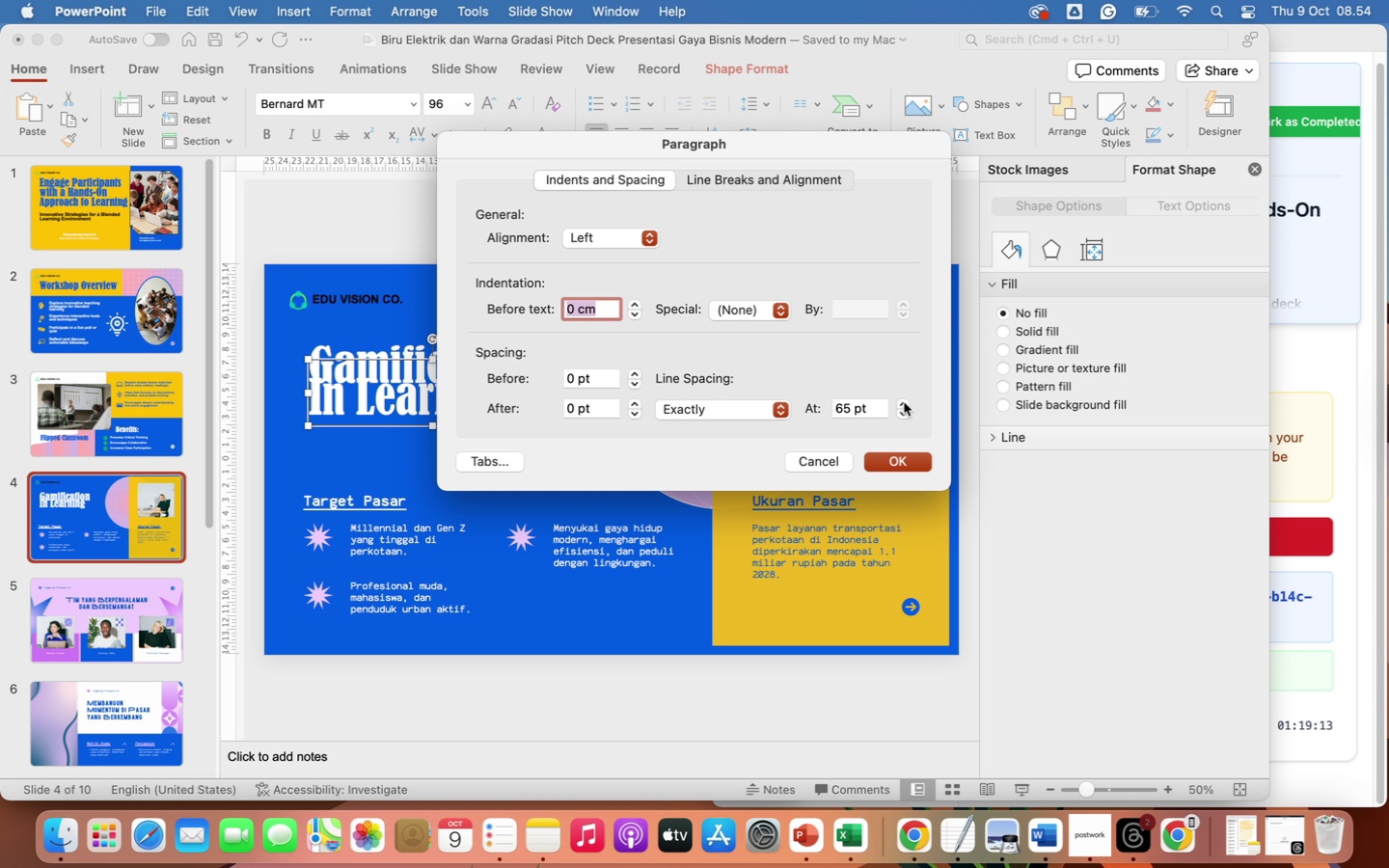 
double_click([903, 403])
 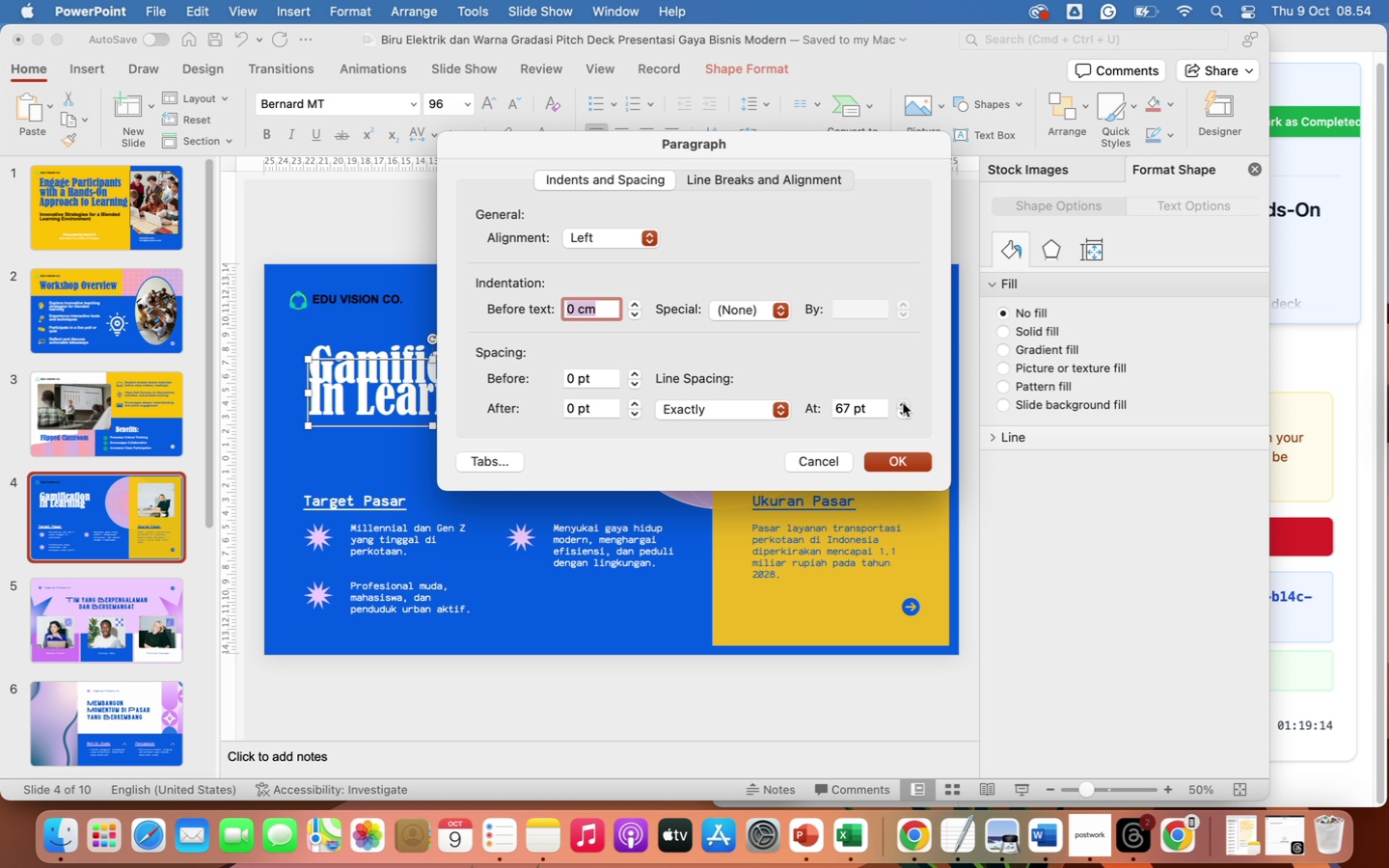 
triple_click([903, 403])
 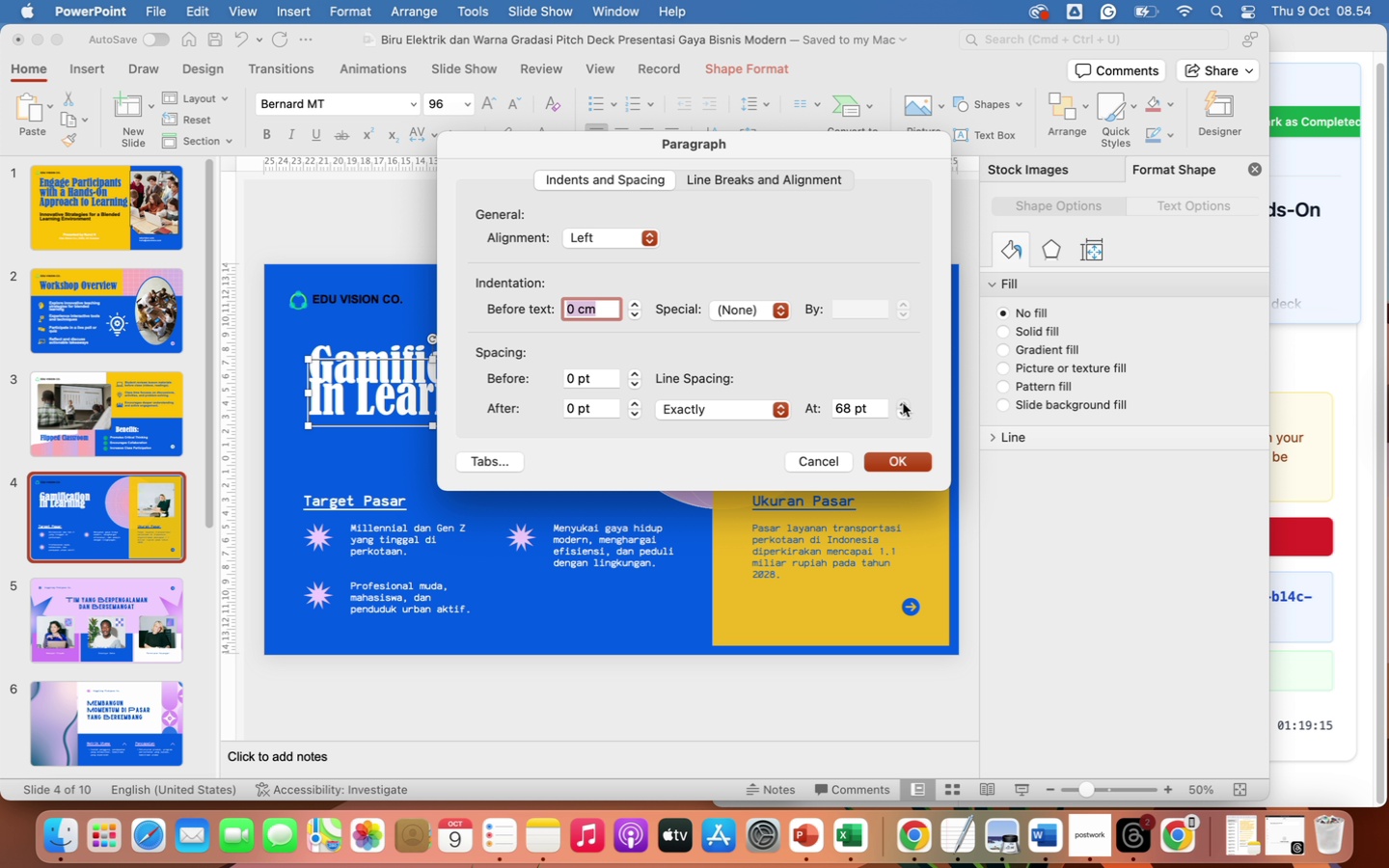 
triple_click([903, 403])
 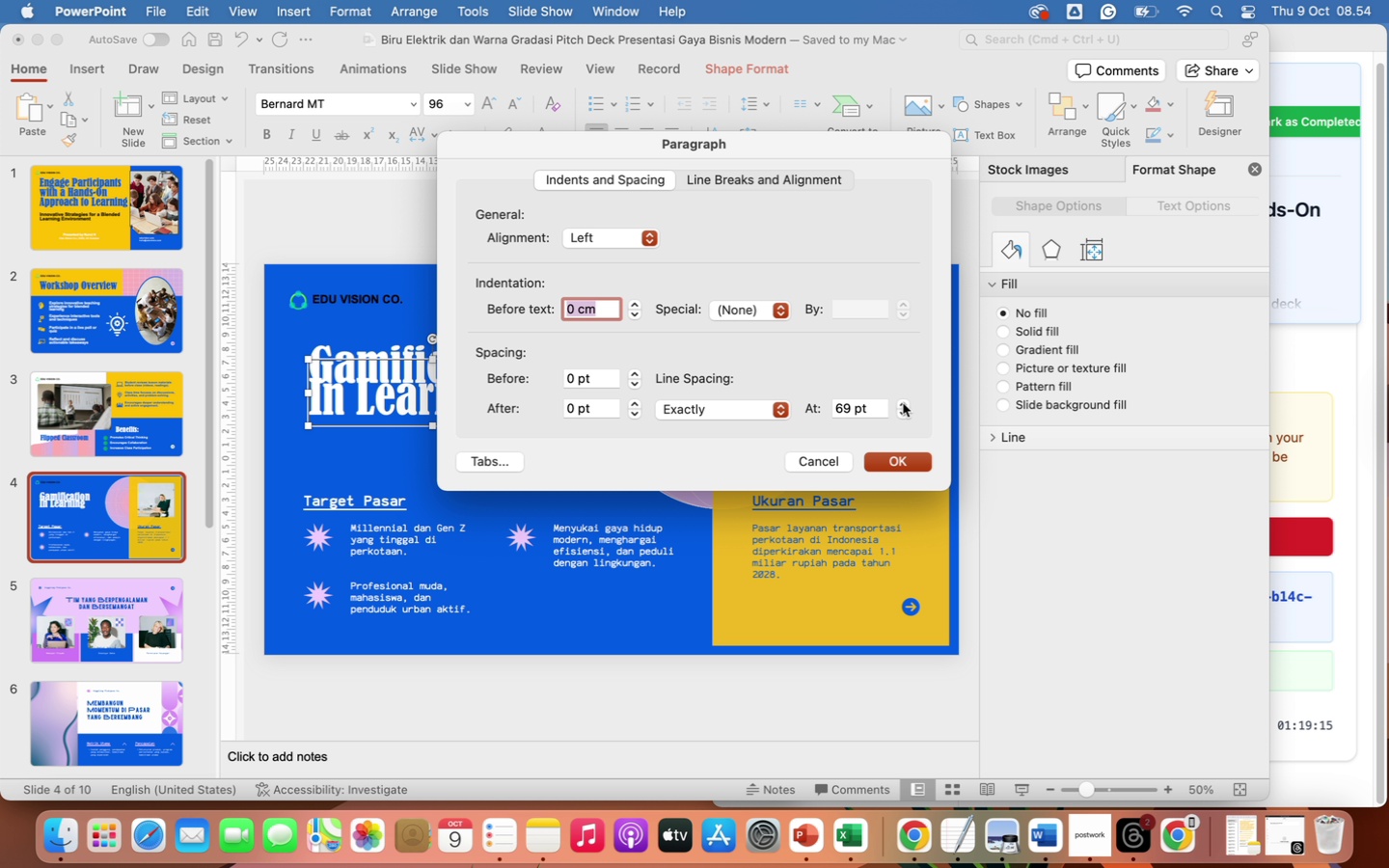 
triple_click([903, 403])
 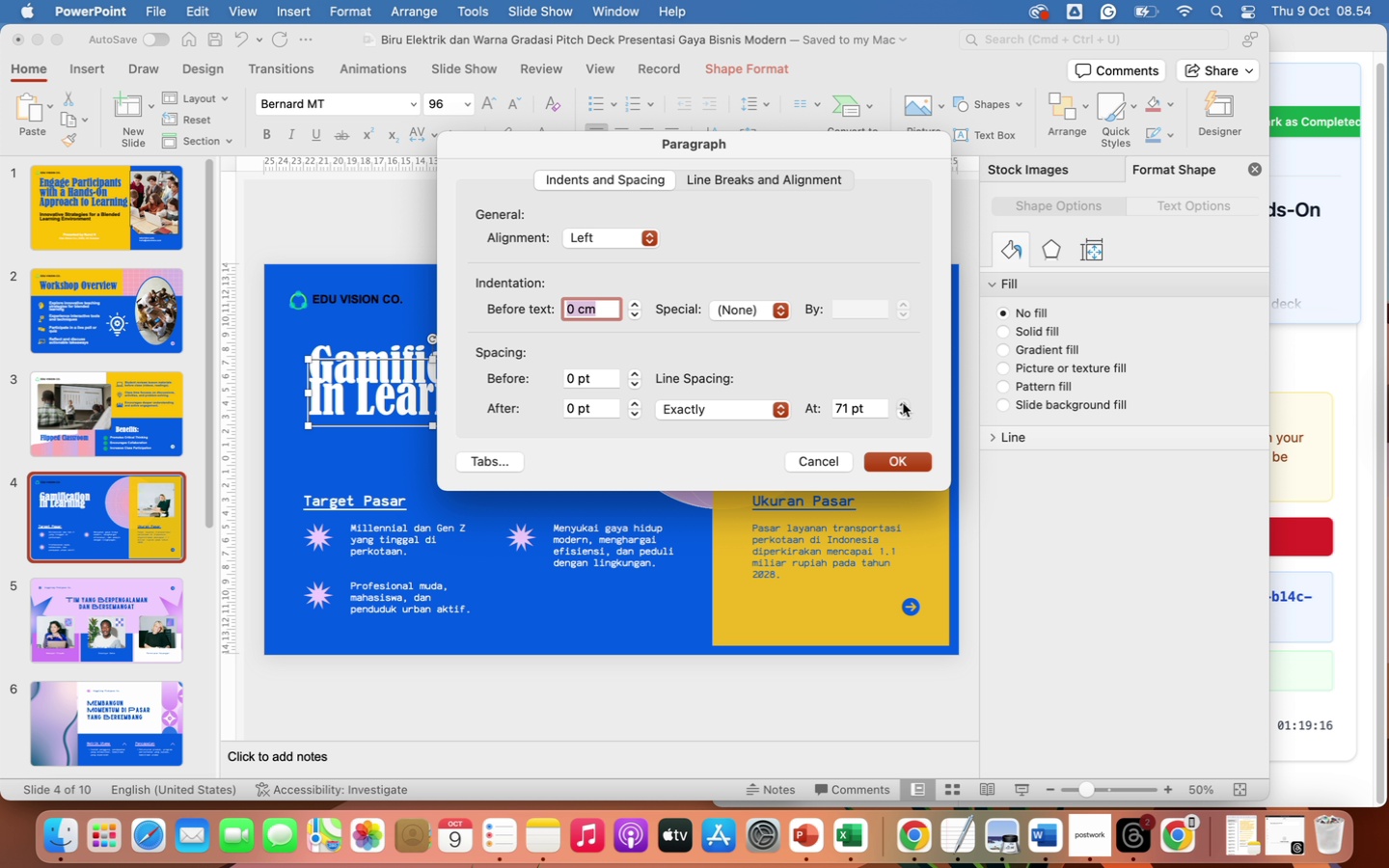 
double_click([903, 403])
 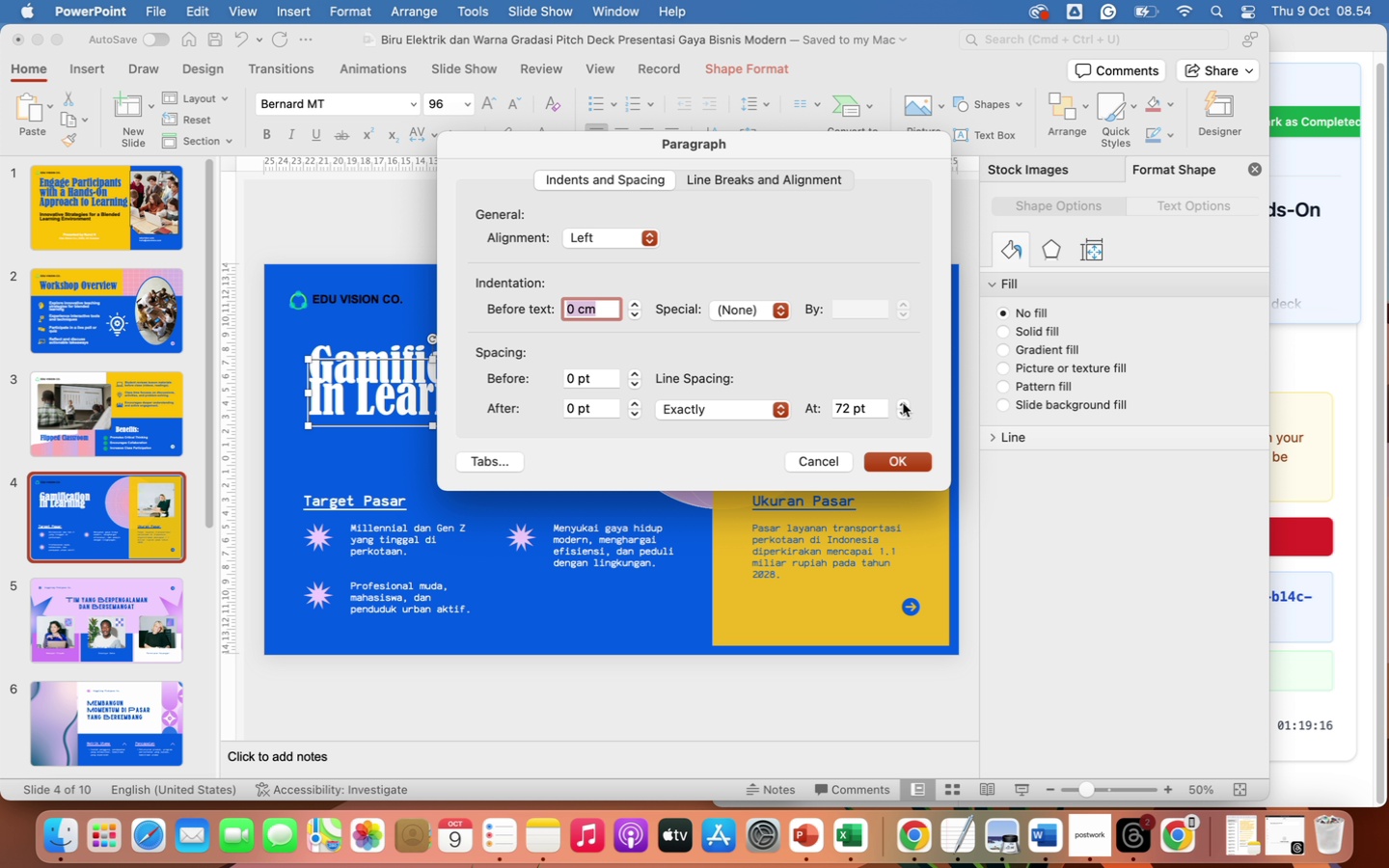 
triple_click([903, 403])
 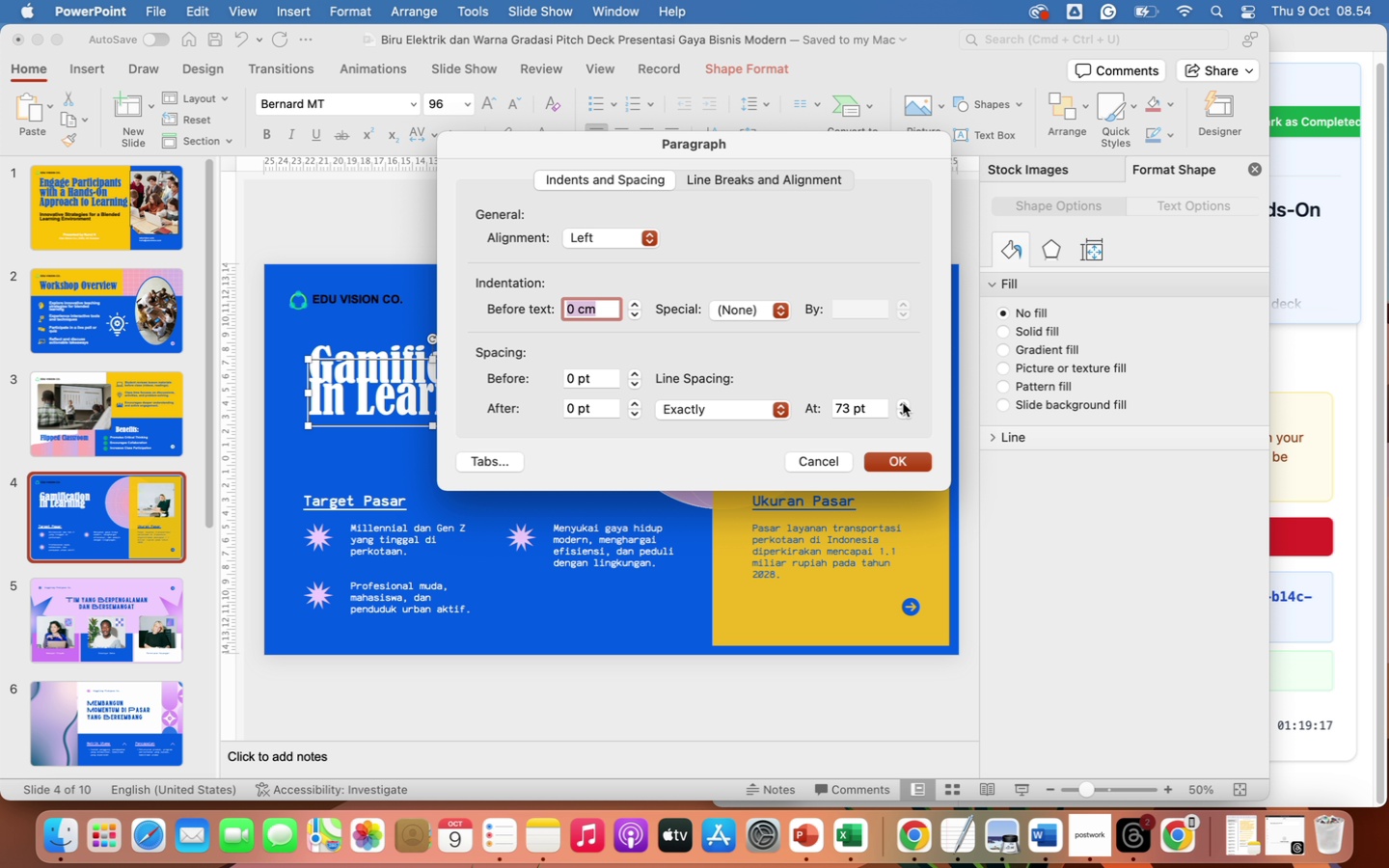 
left_click([903, 403])
 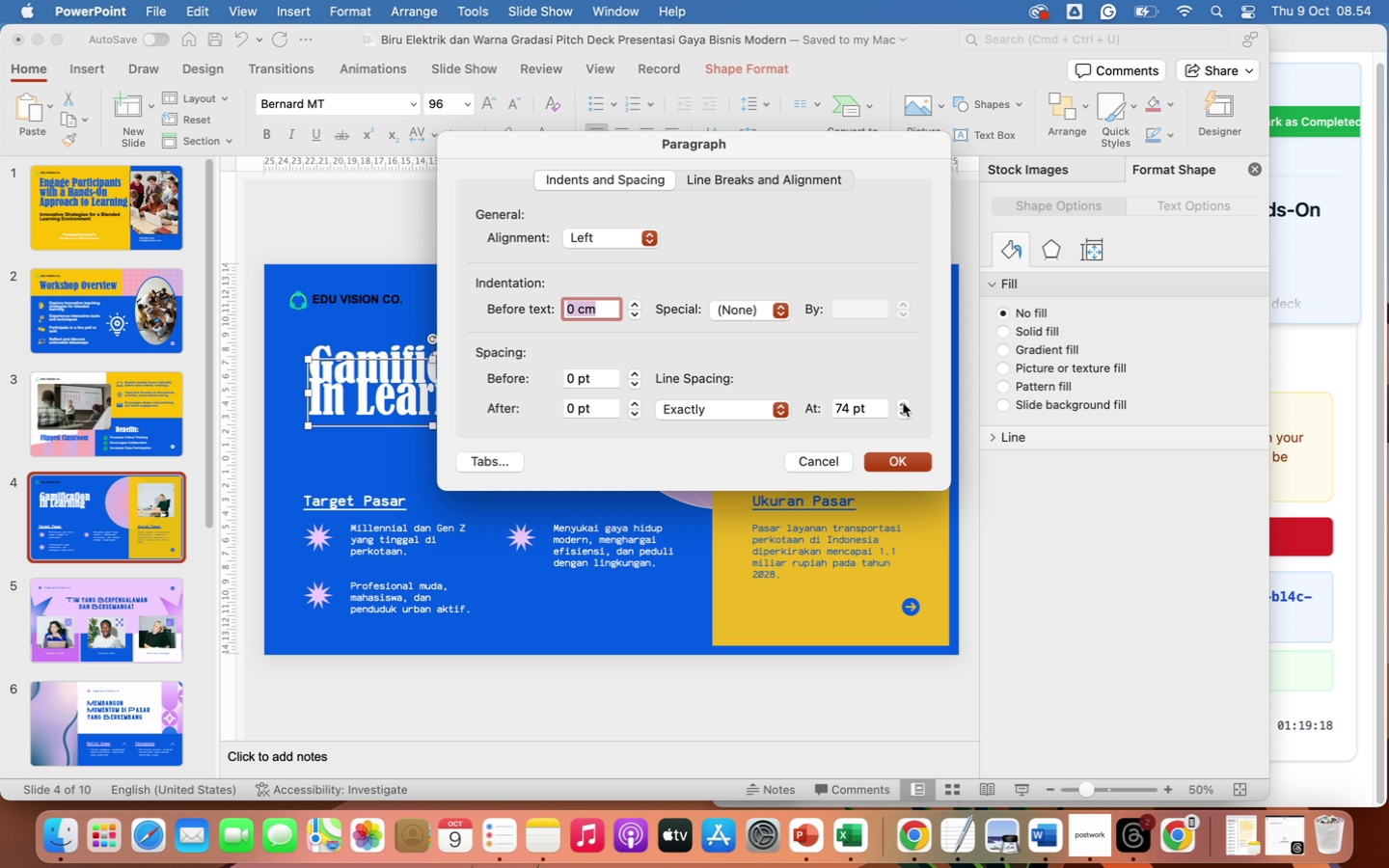 
left_click([903, 403])
 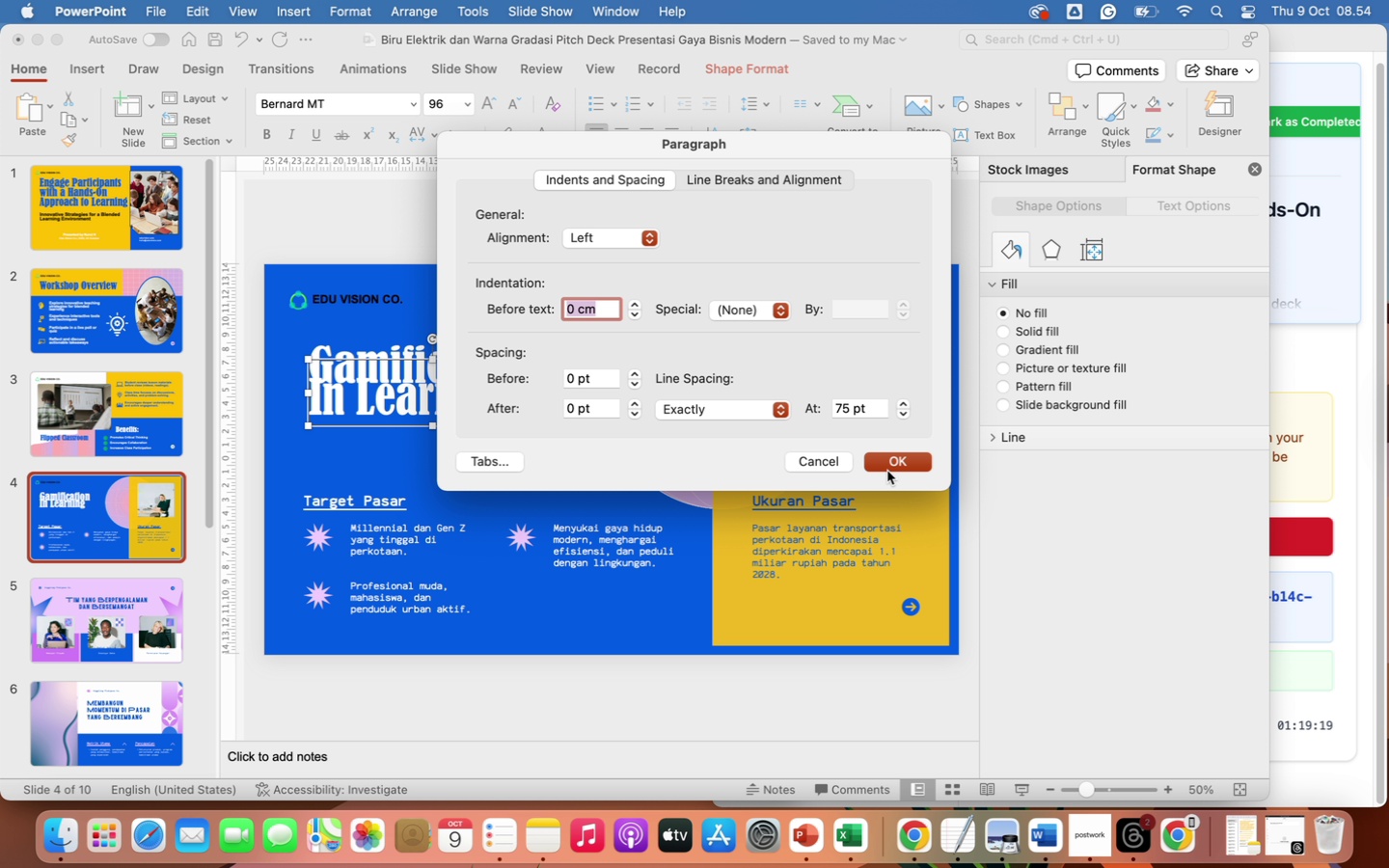 
left_click([887, 471])
 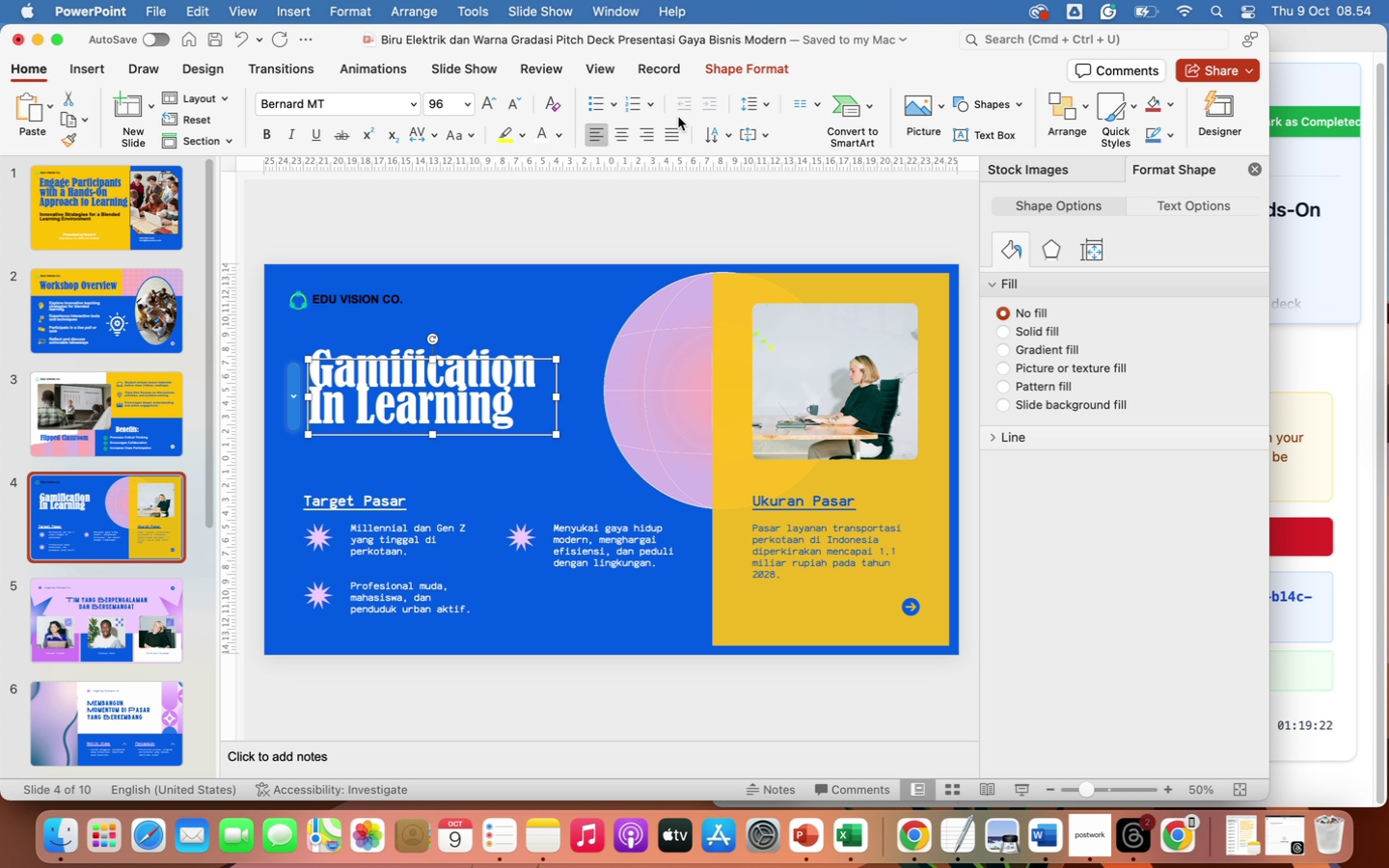 
left_click([765, 104])
 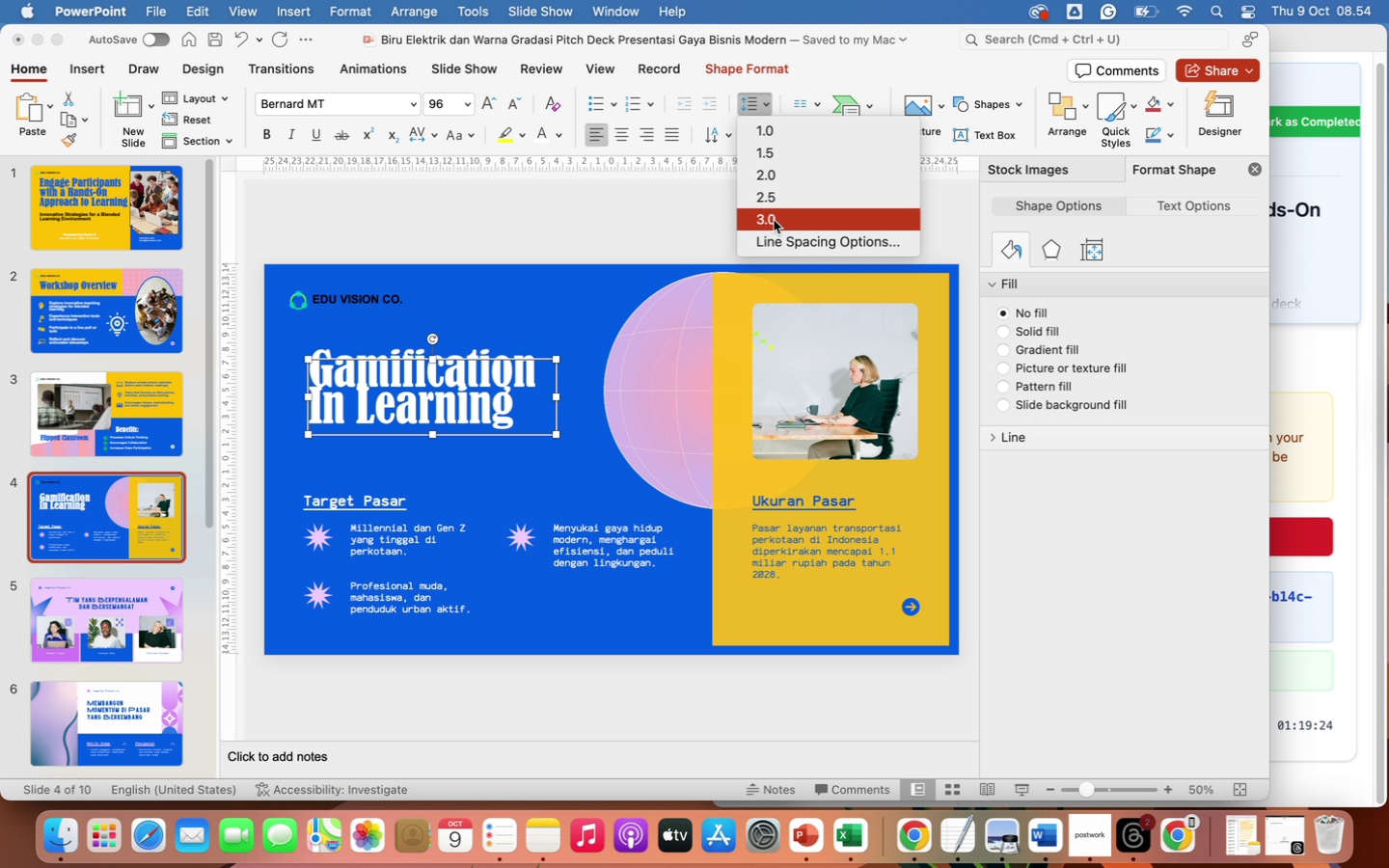 
left_click([779, 239])
 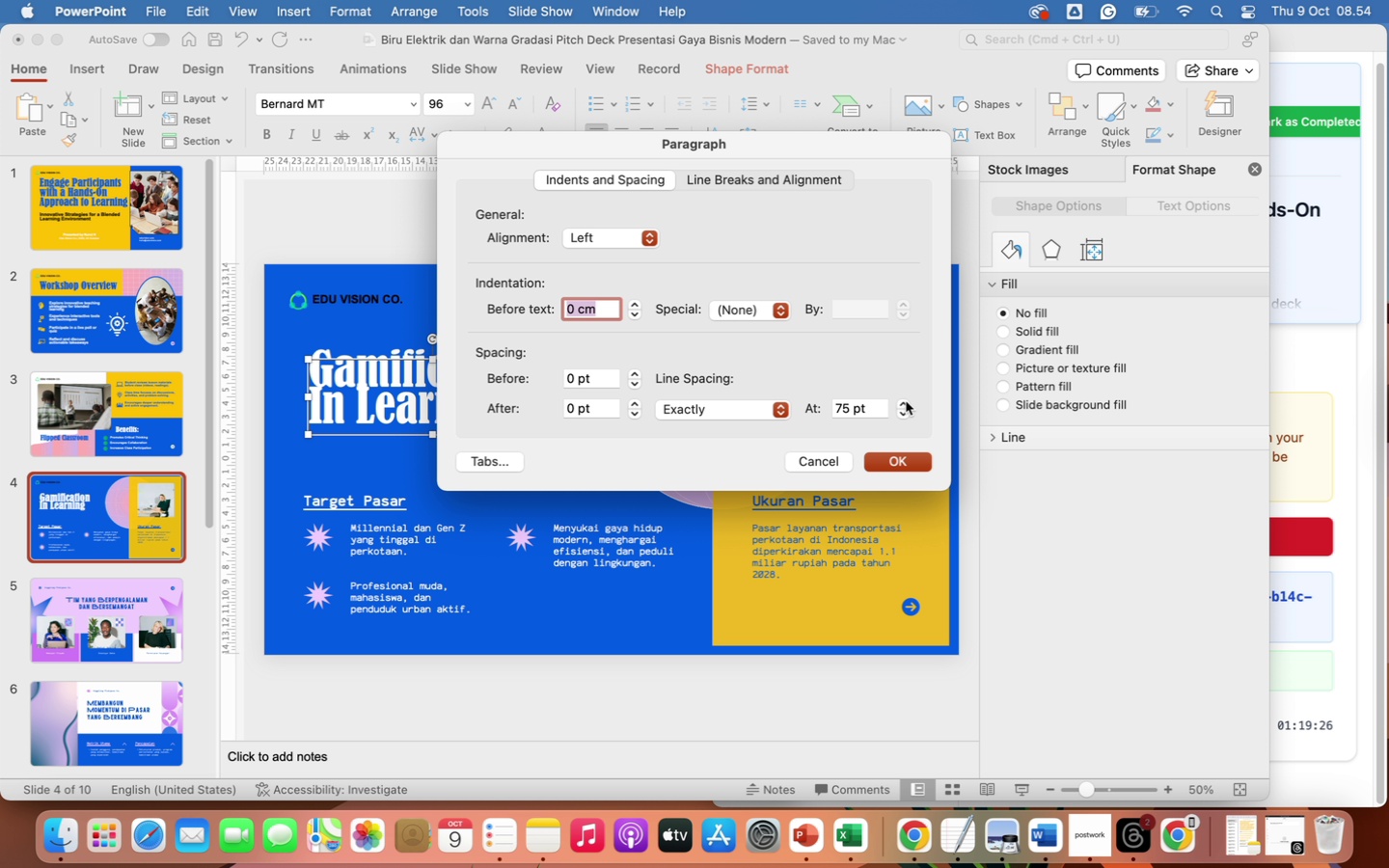 
double_click([901, 406])
 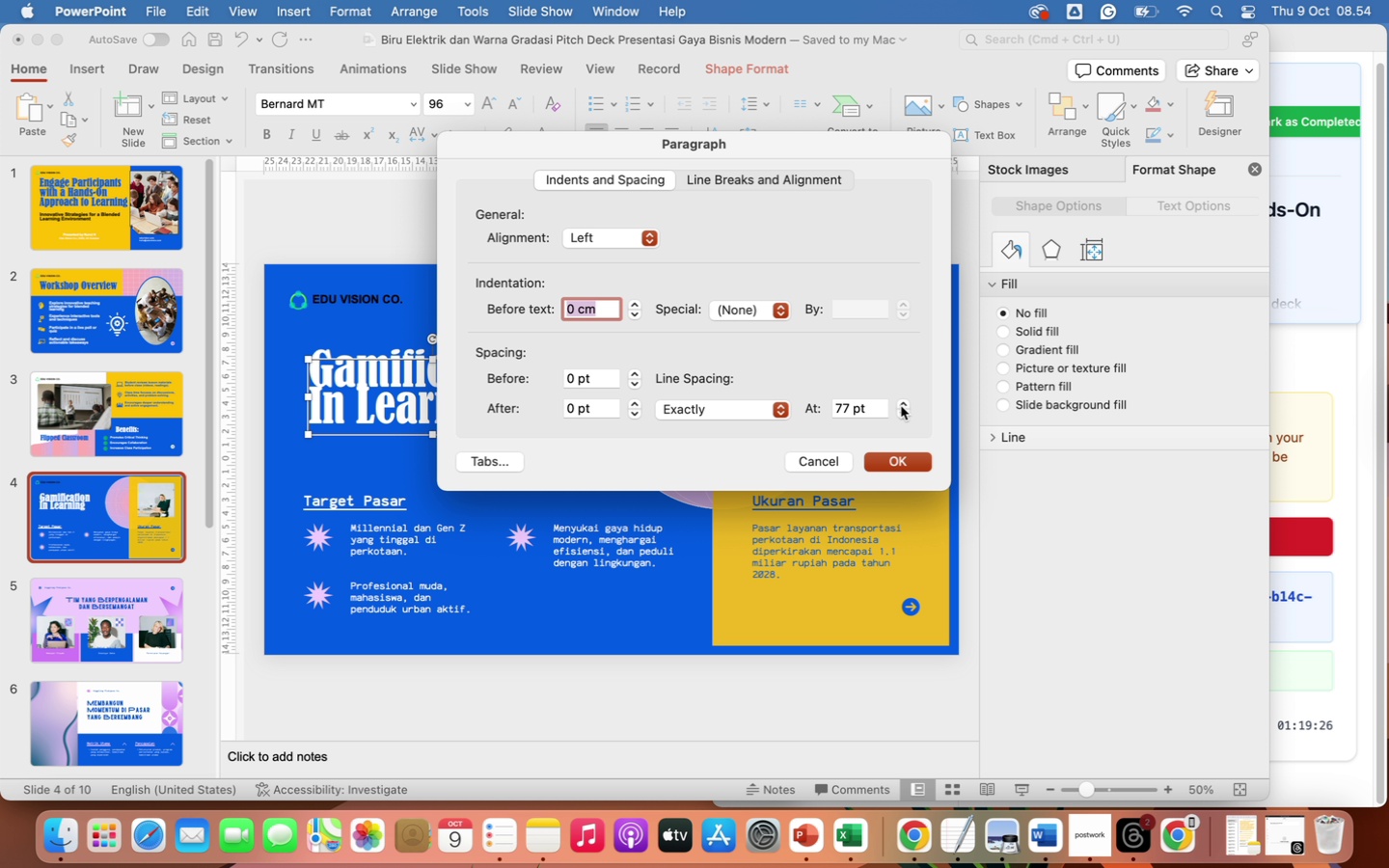 
triple_click([901, 406])
 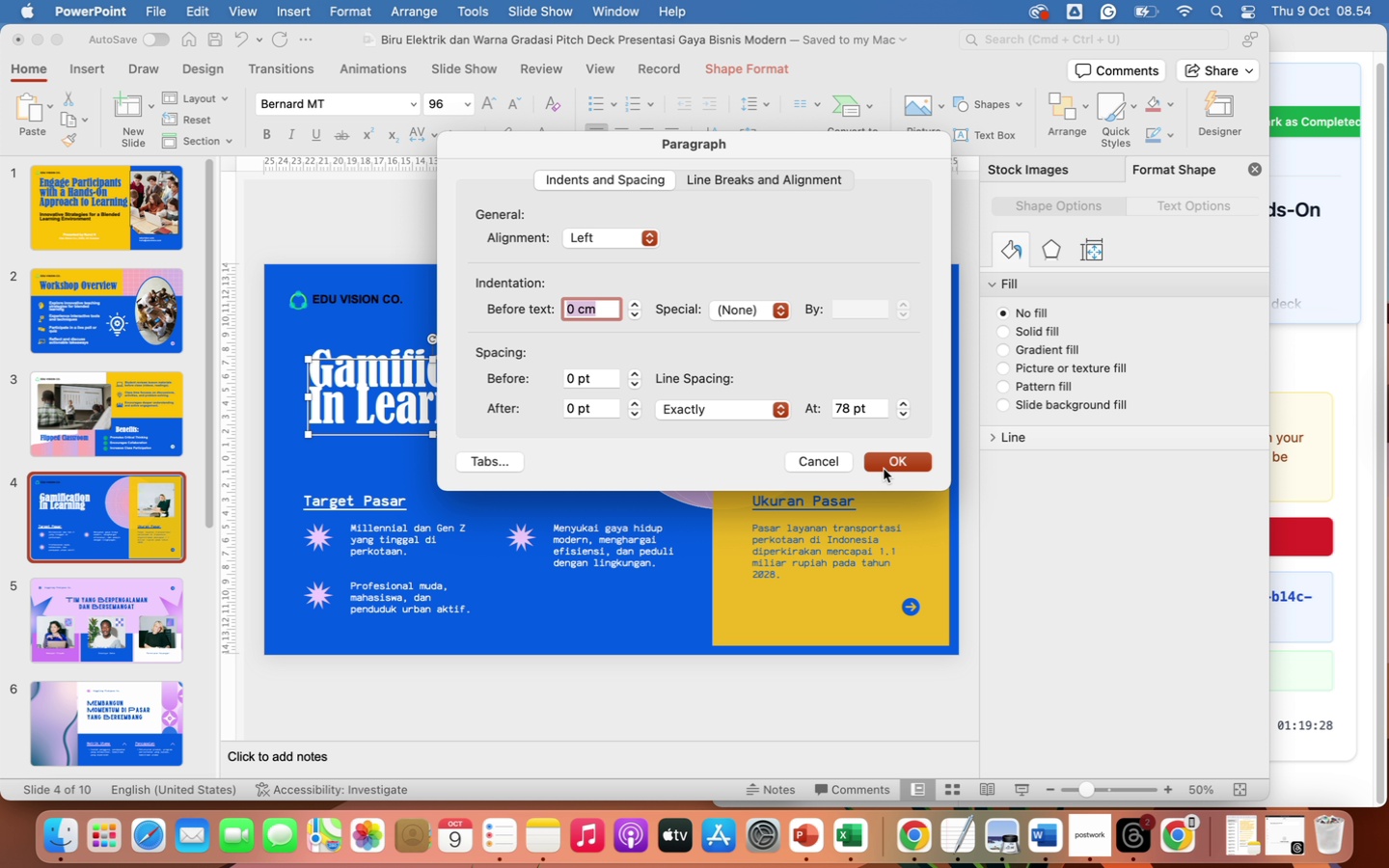 
left_click([886, 464])
 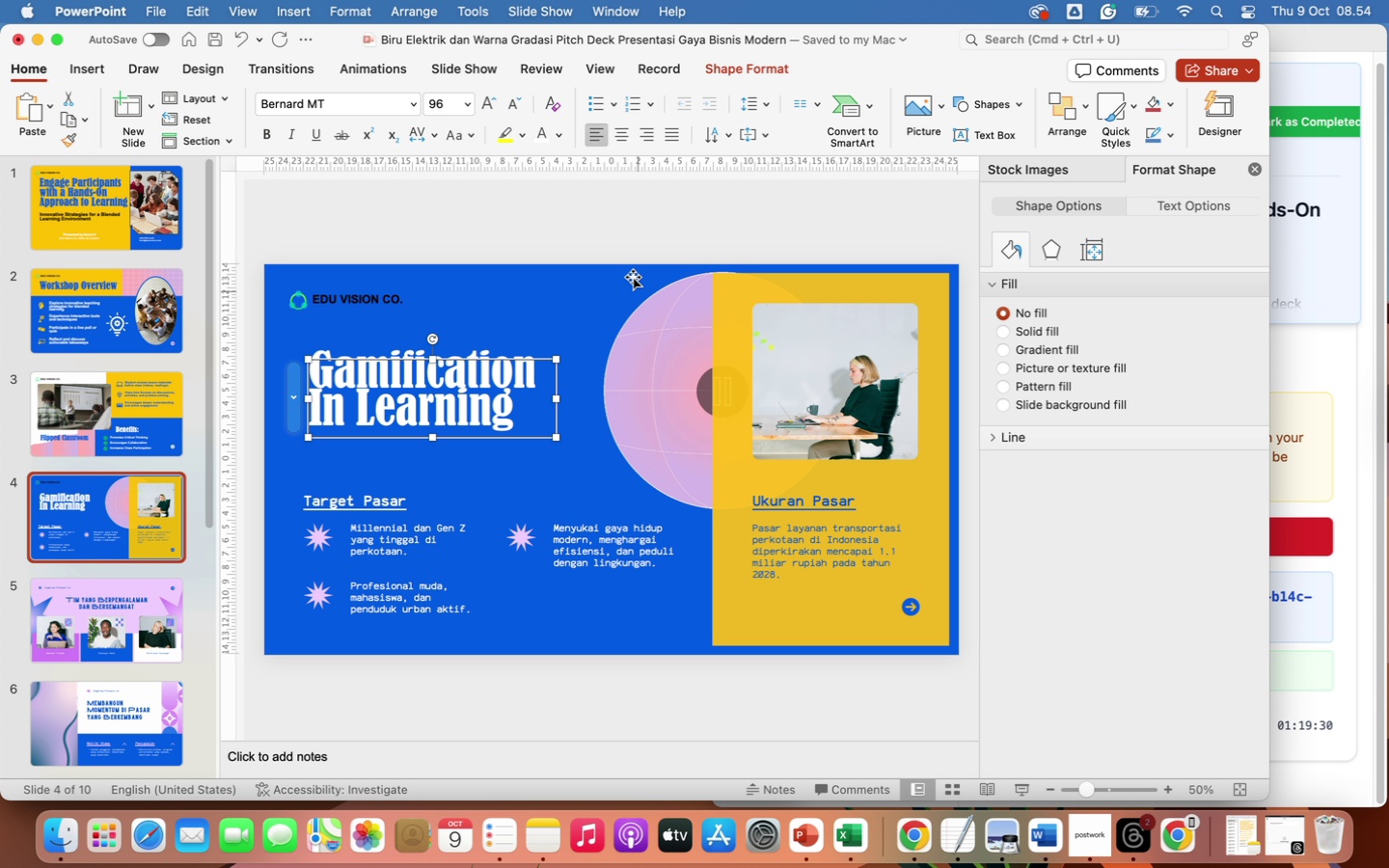 
left_click([596, 231])
 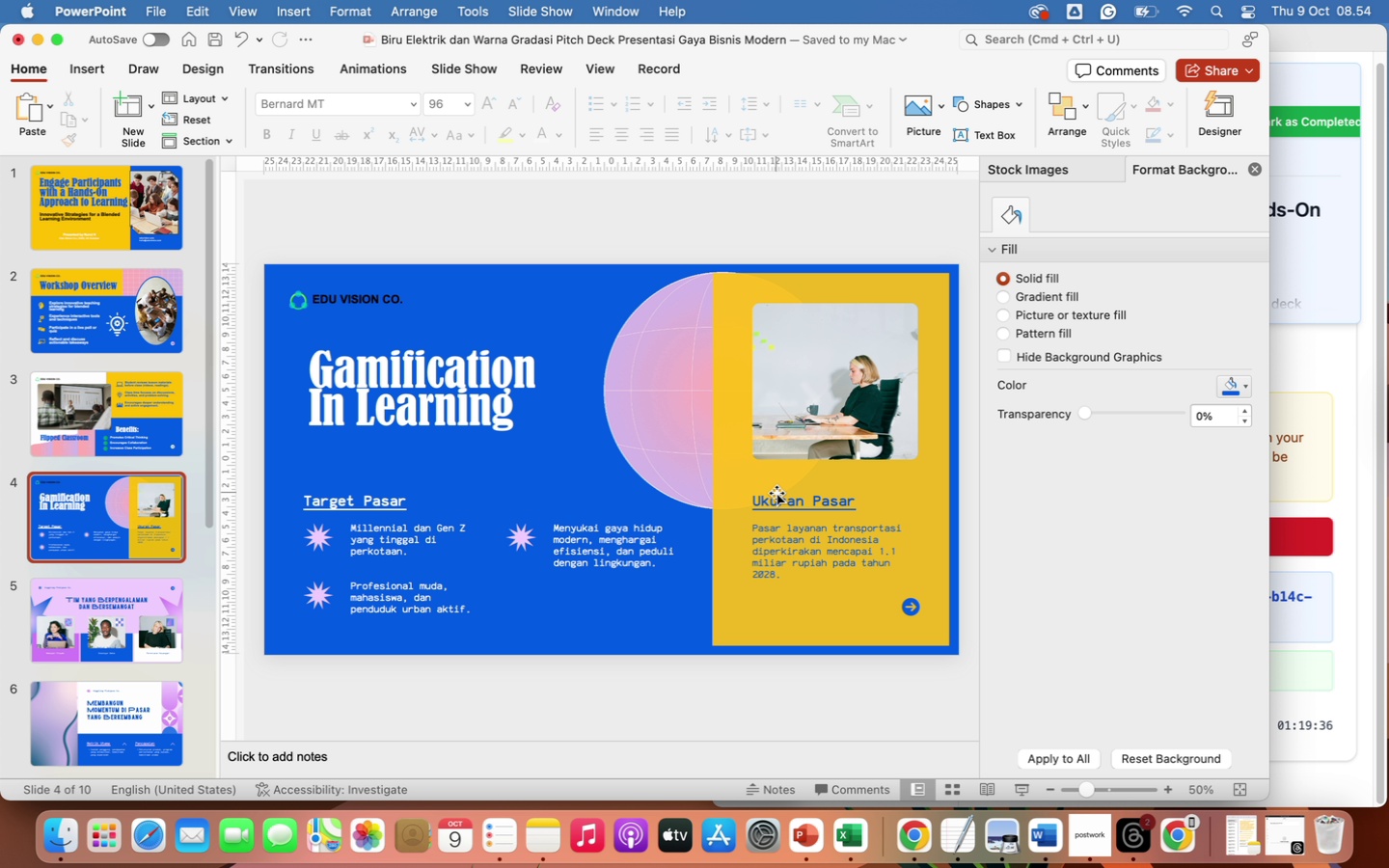 
wait(10.4)
 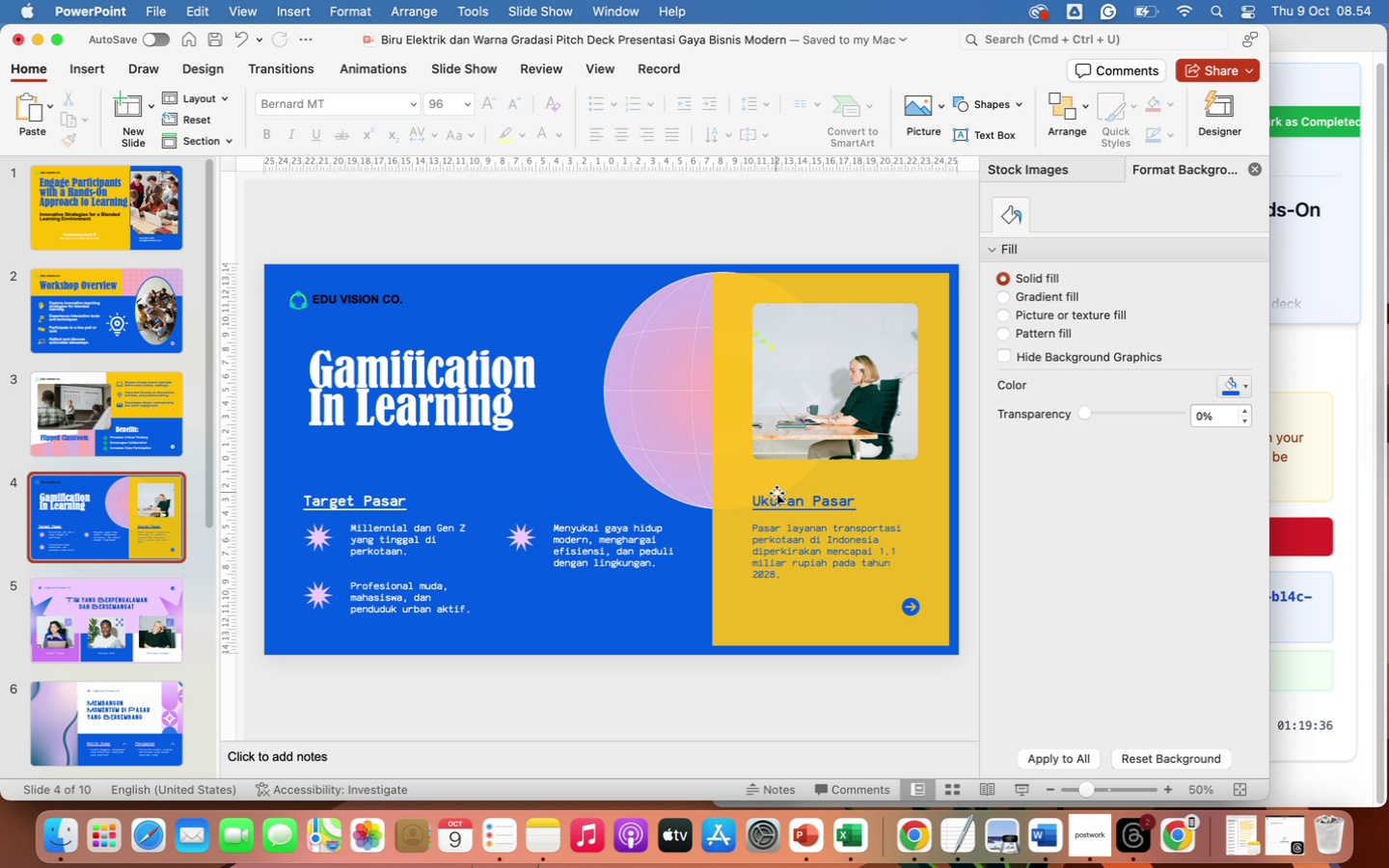 
left_click([84, 432])
 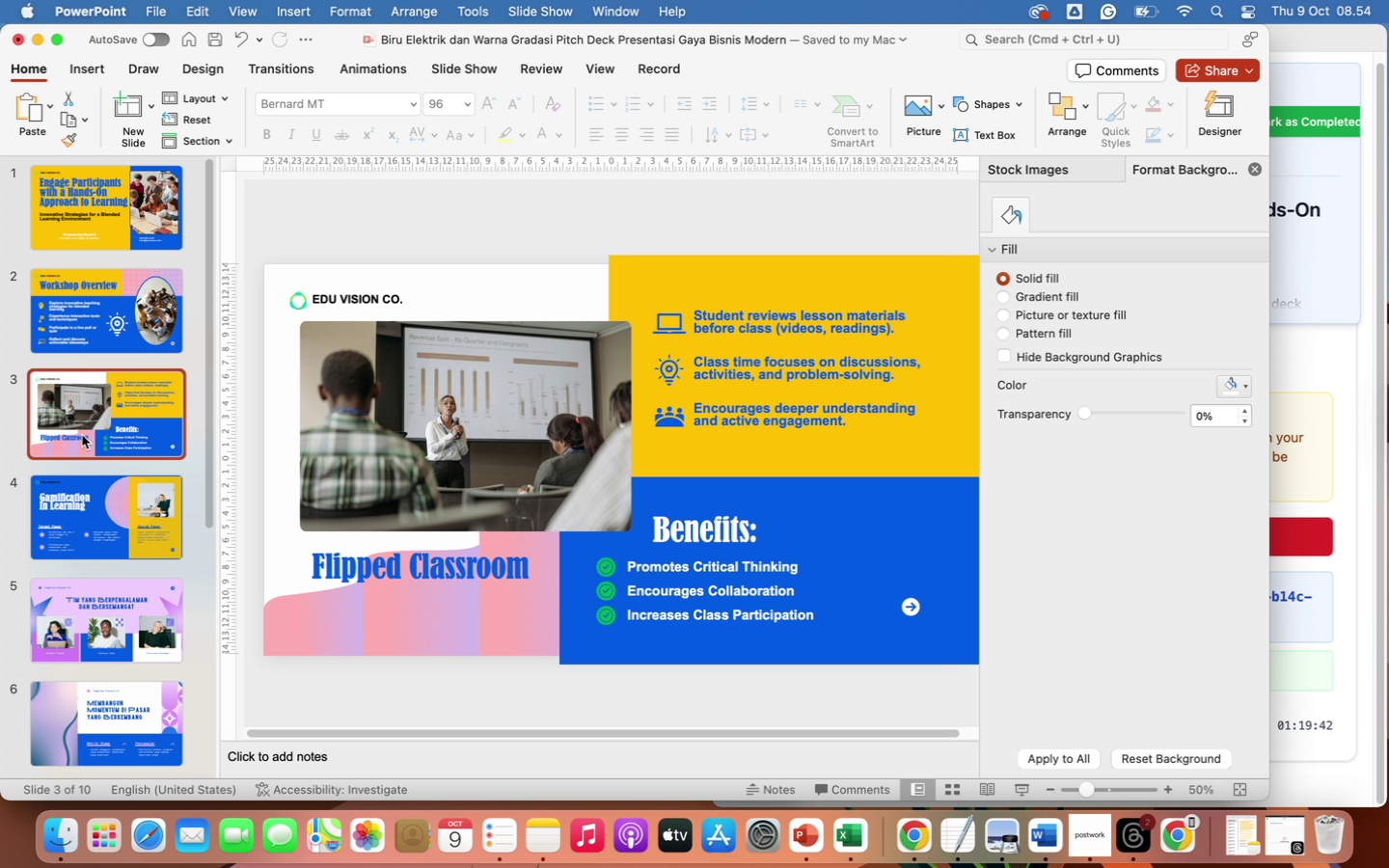 
left_click([82, 435])
 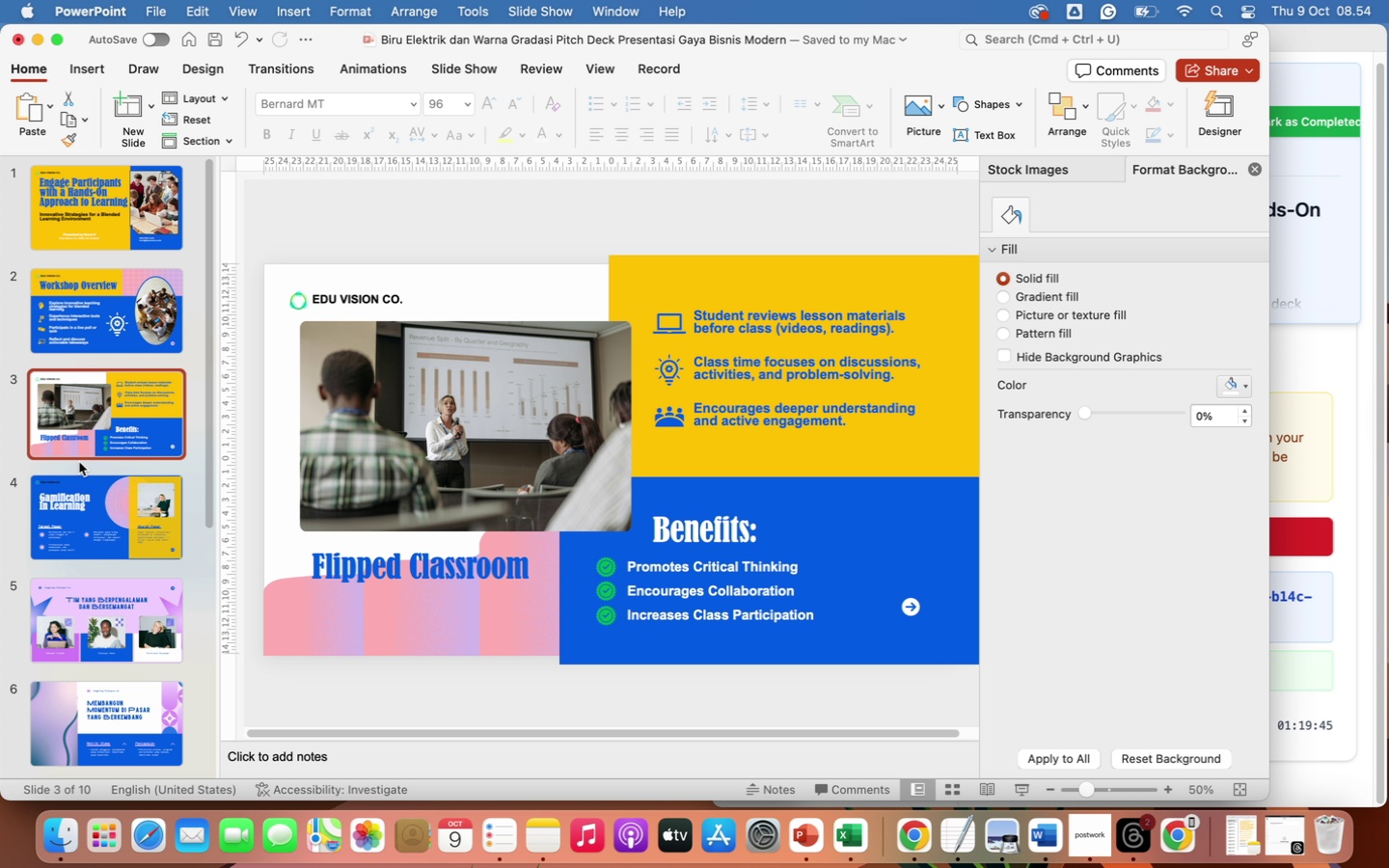 
left_click([94, 432])
 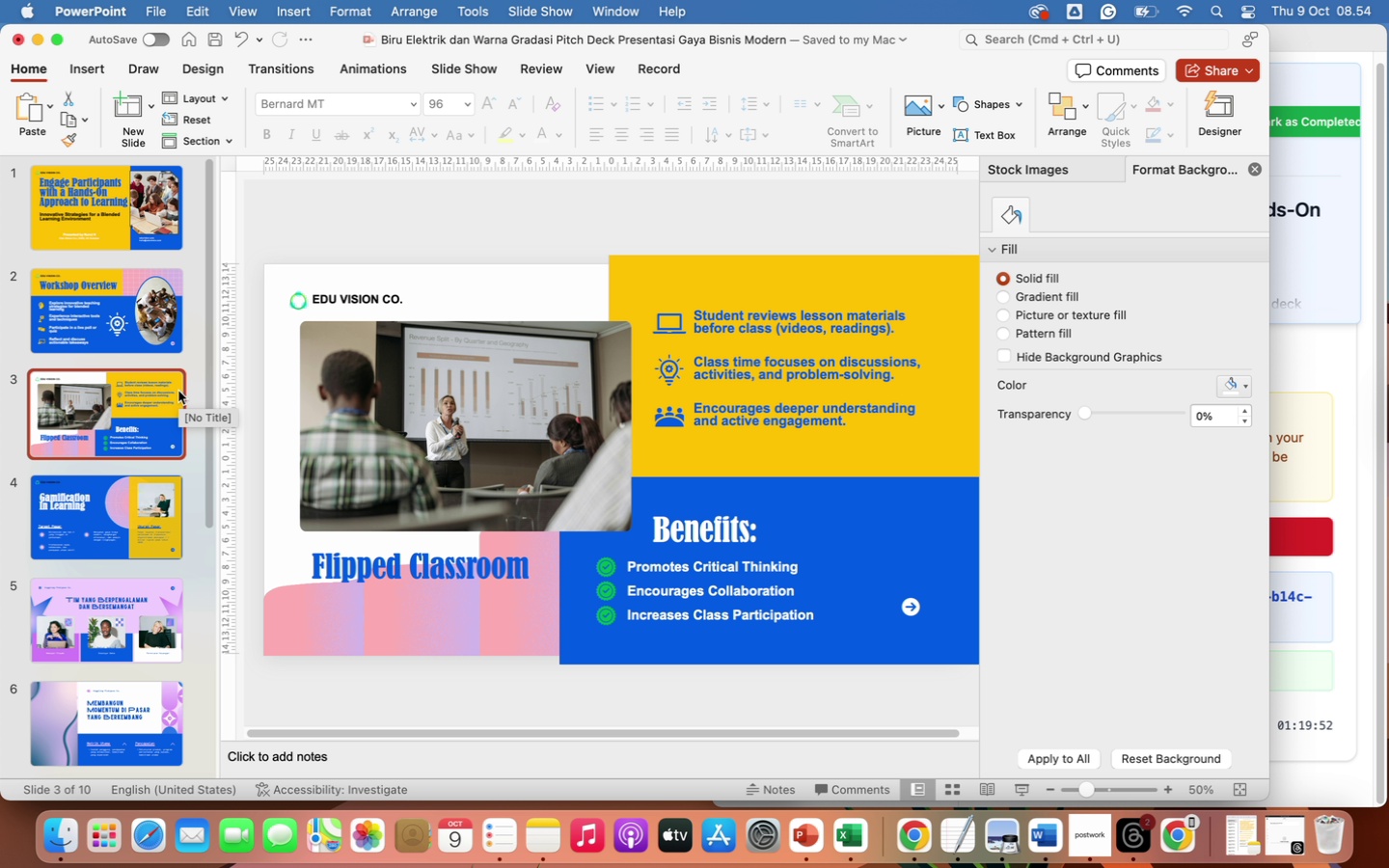 
wait(7.43)
 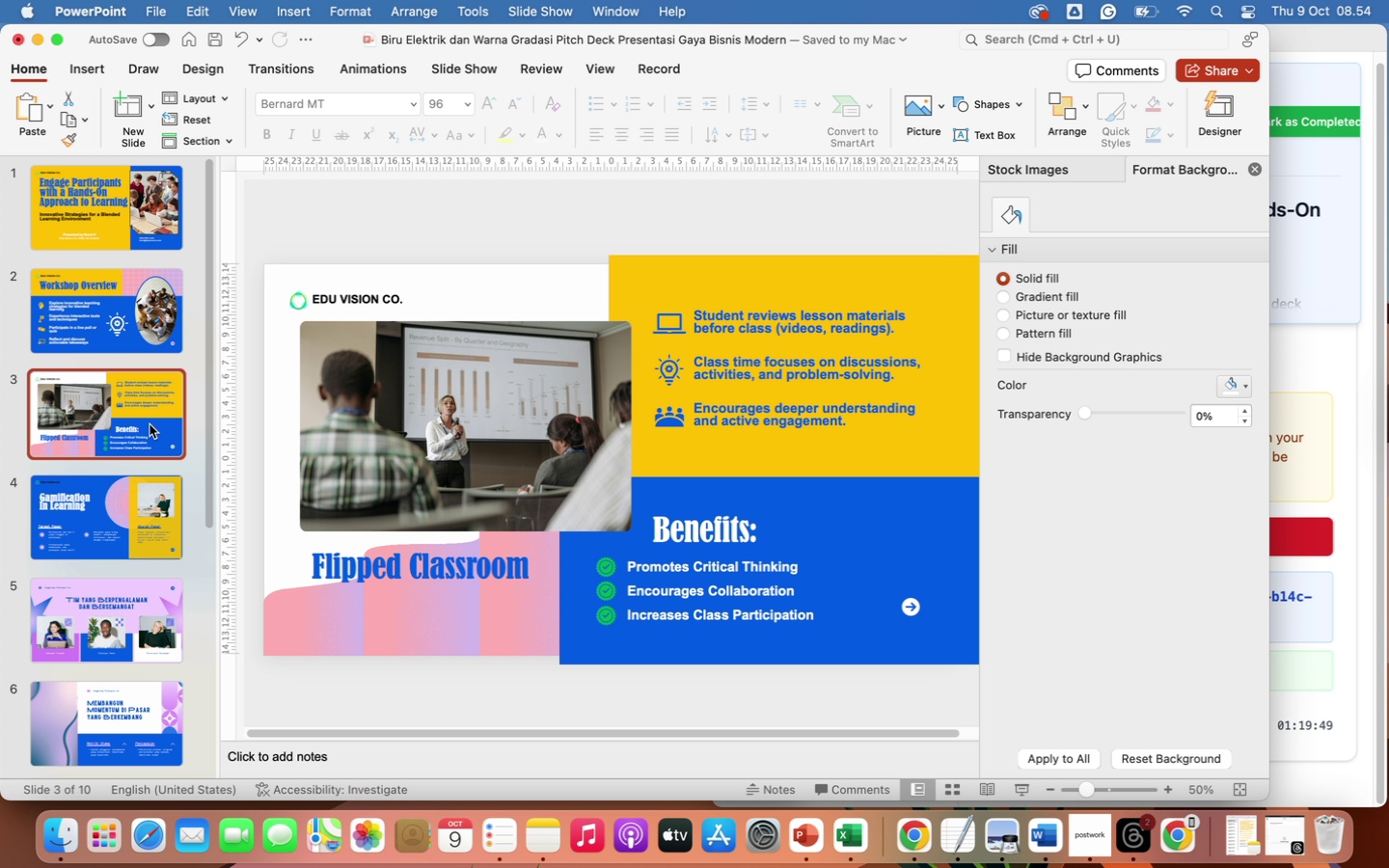 
left_click([88, 430])
 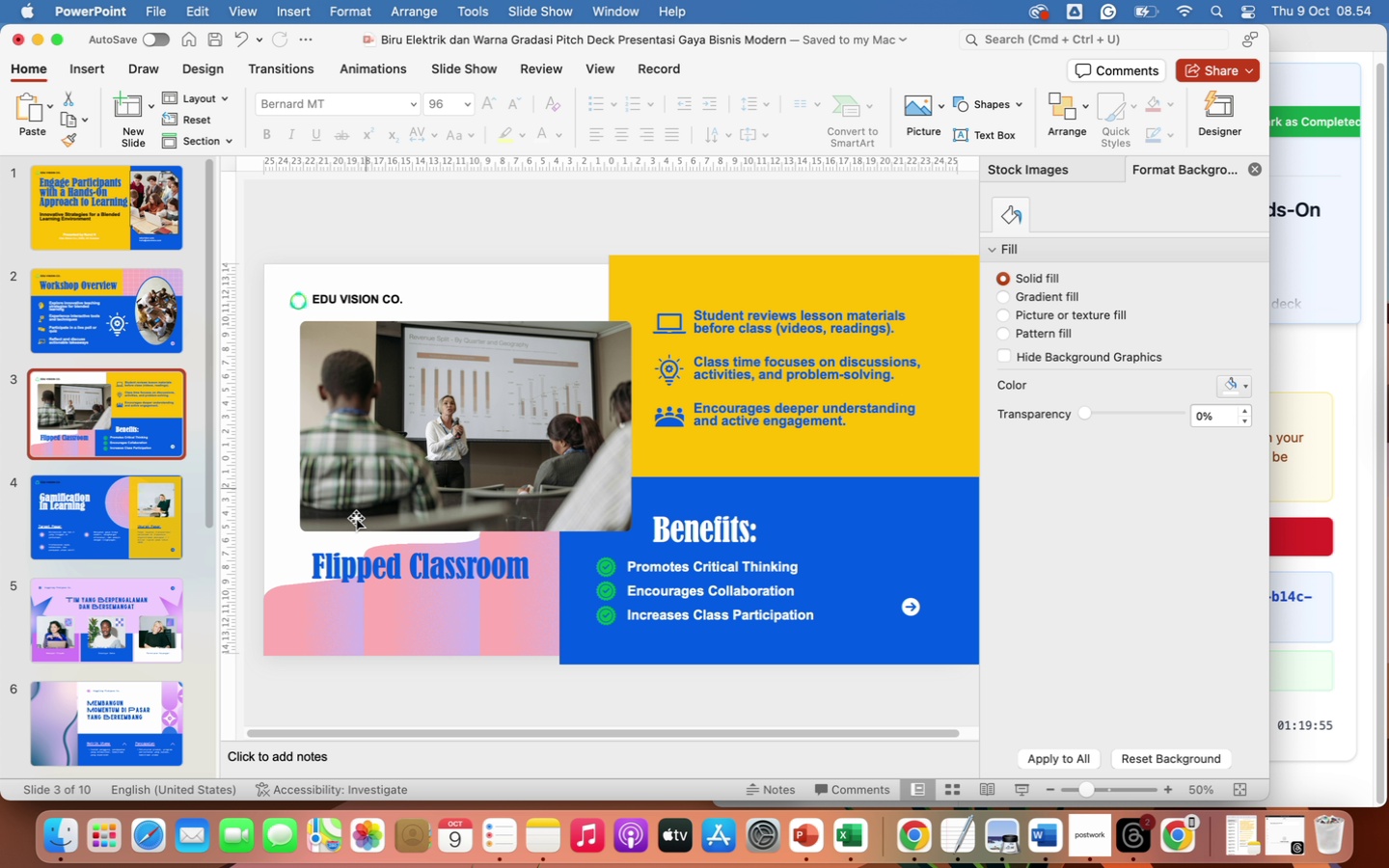 
left_click([374, 574])
 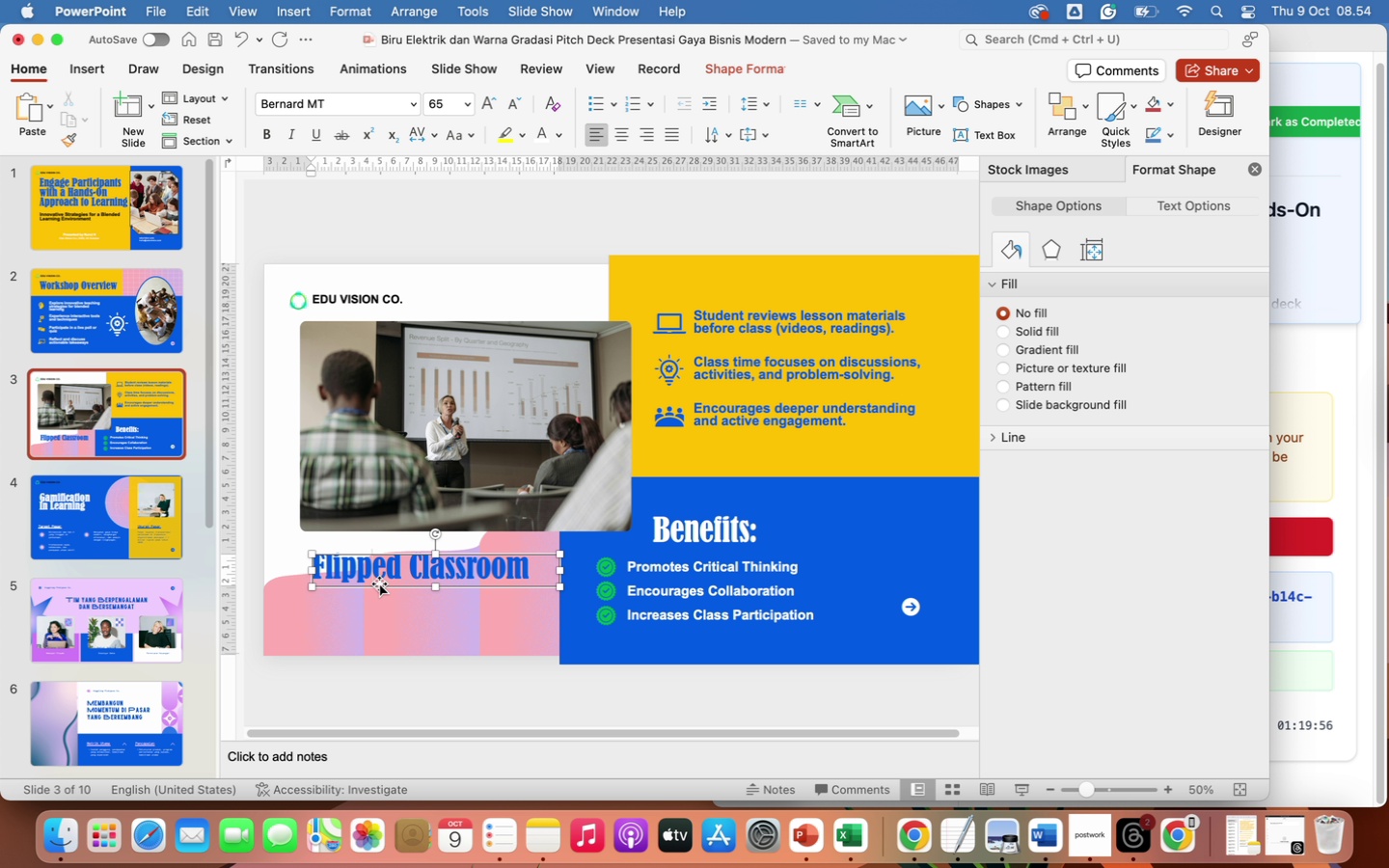 
left_click([380, 586])
 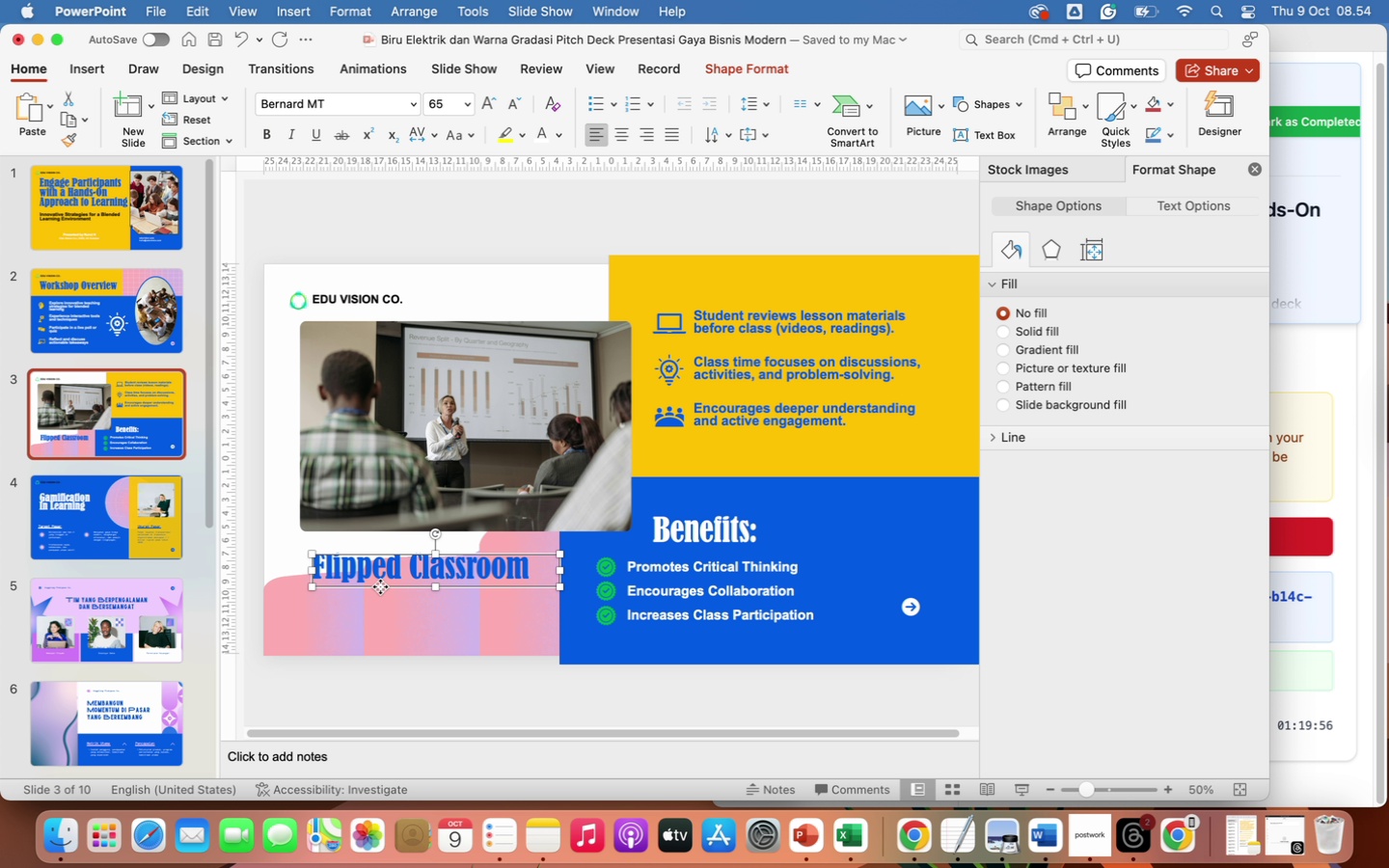 
right_click([380, 586])
 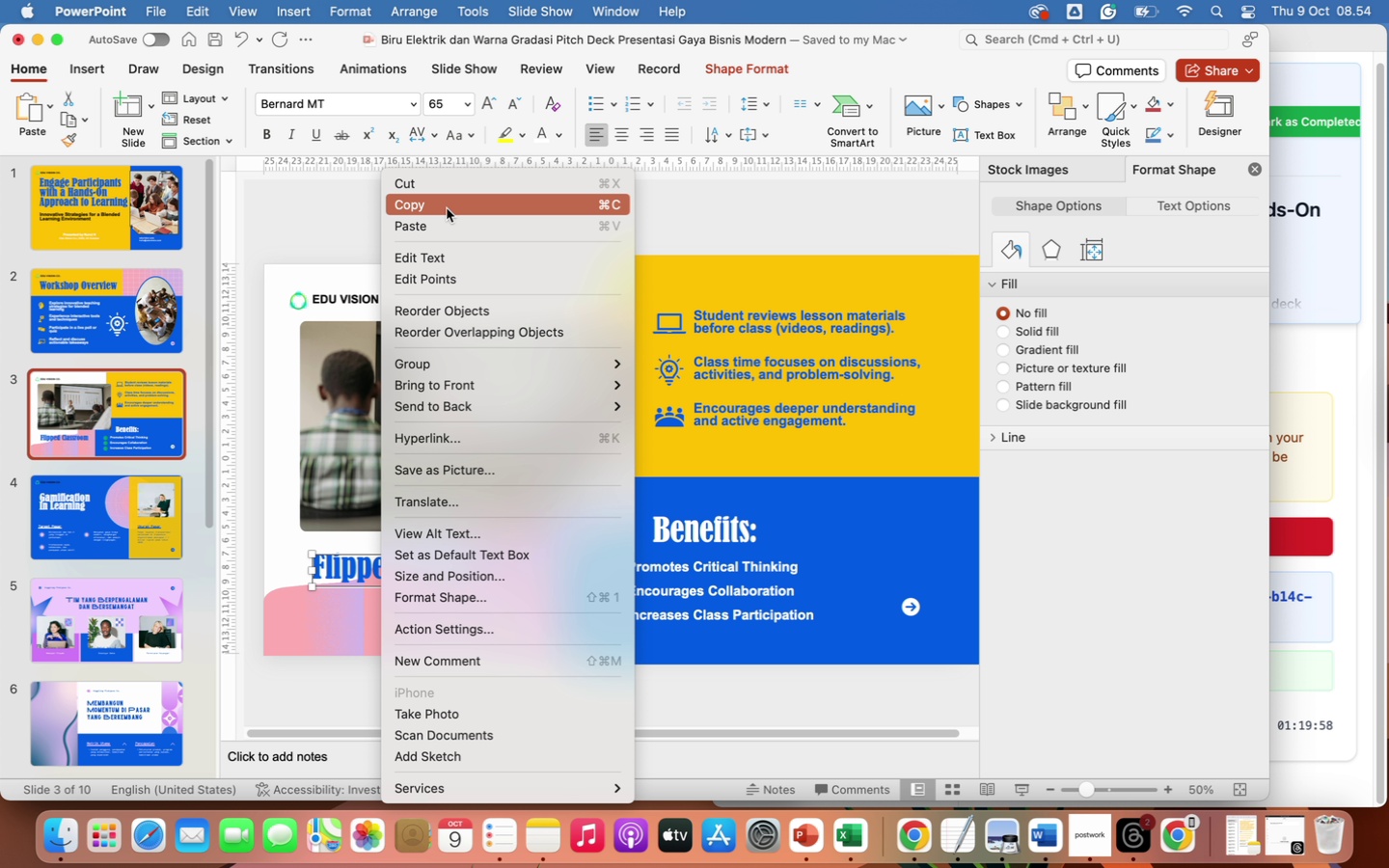 
left_click([444, 199])
 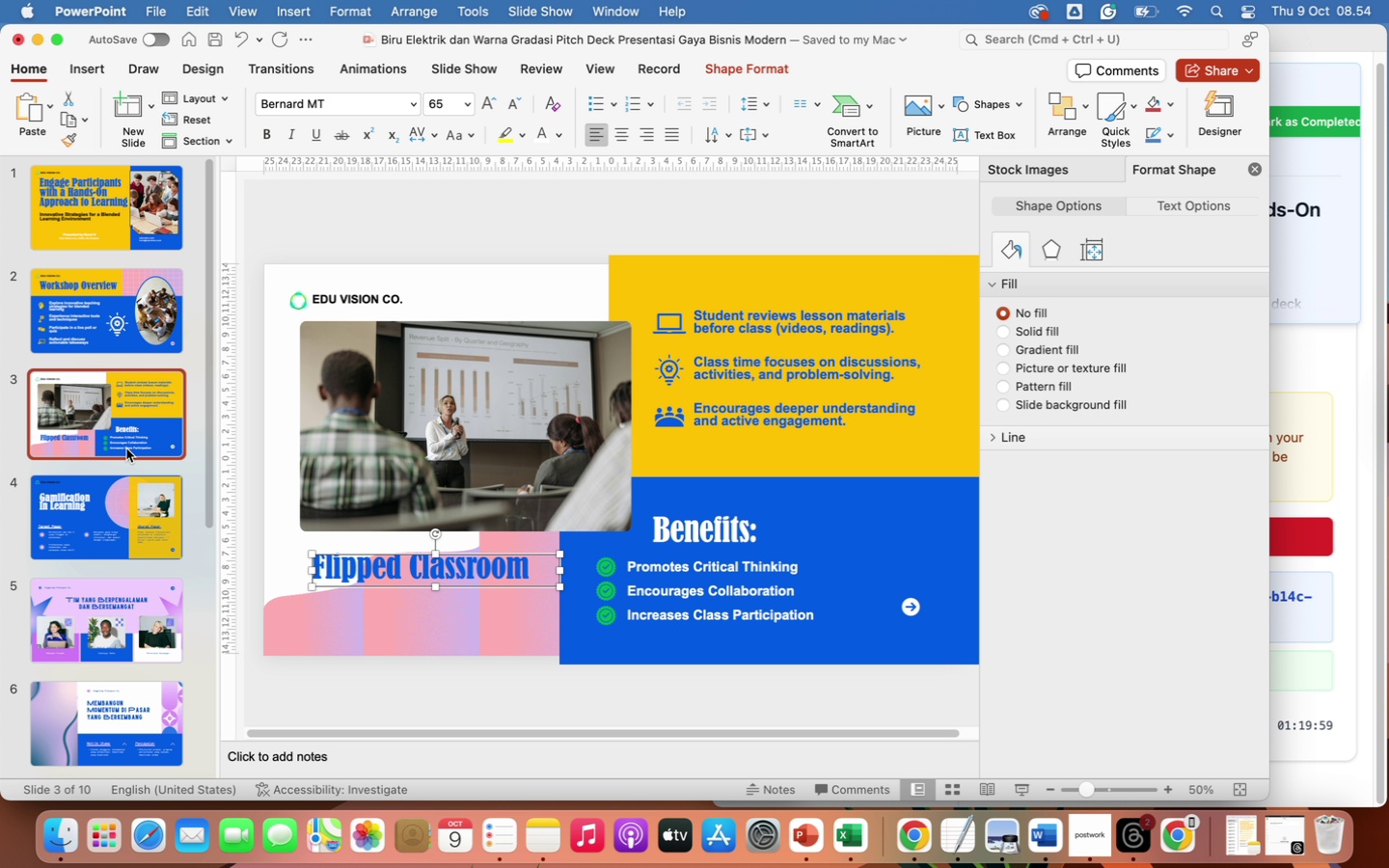 
left_click([116, 514])
 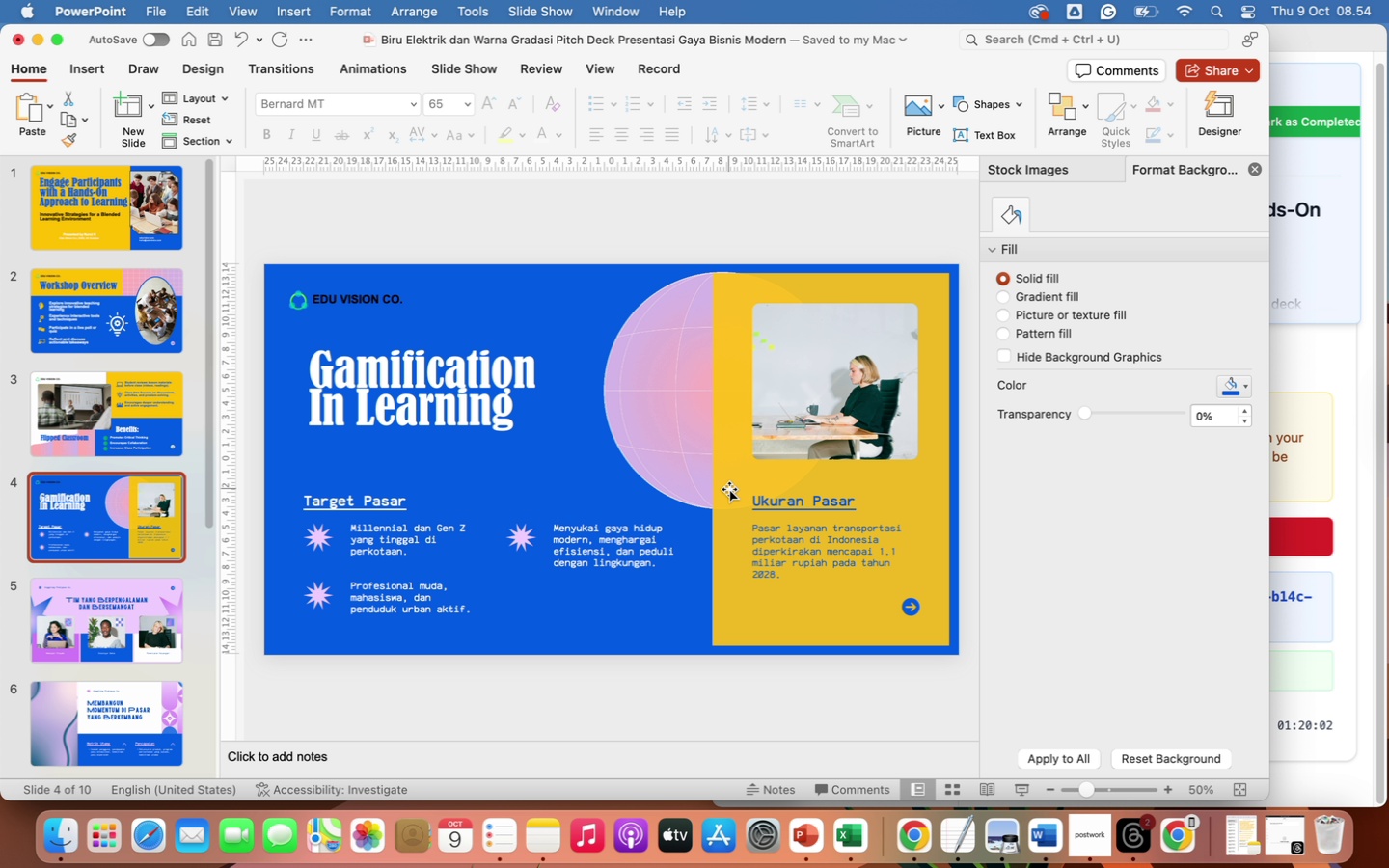 
left_click([773, 501])
 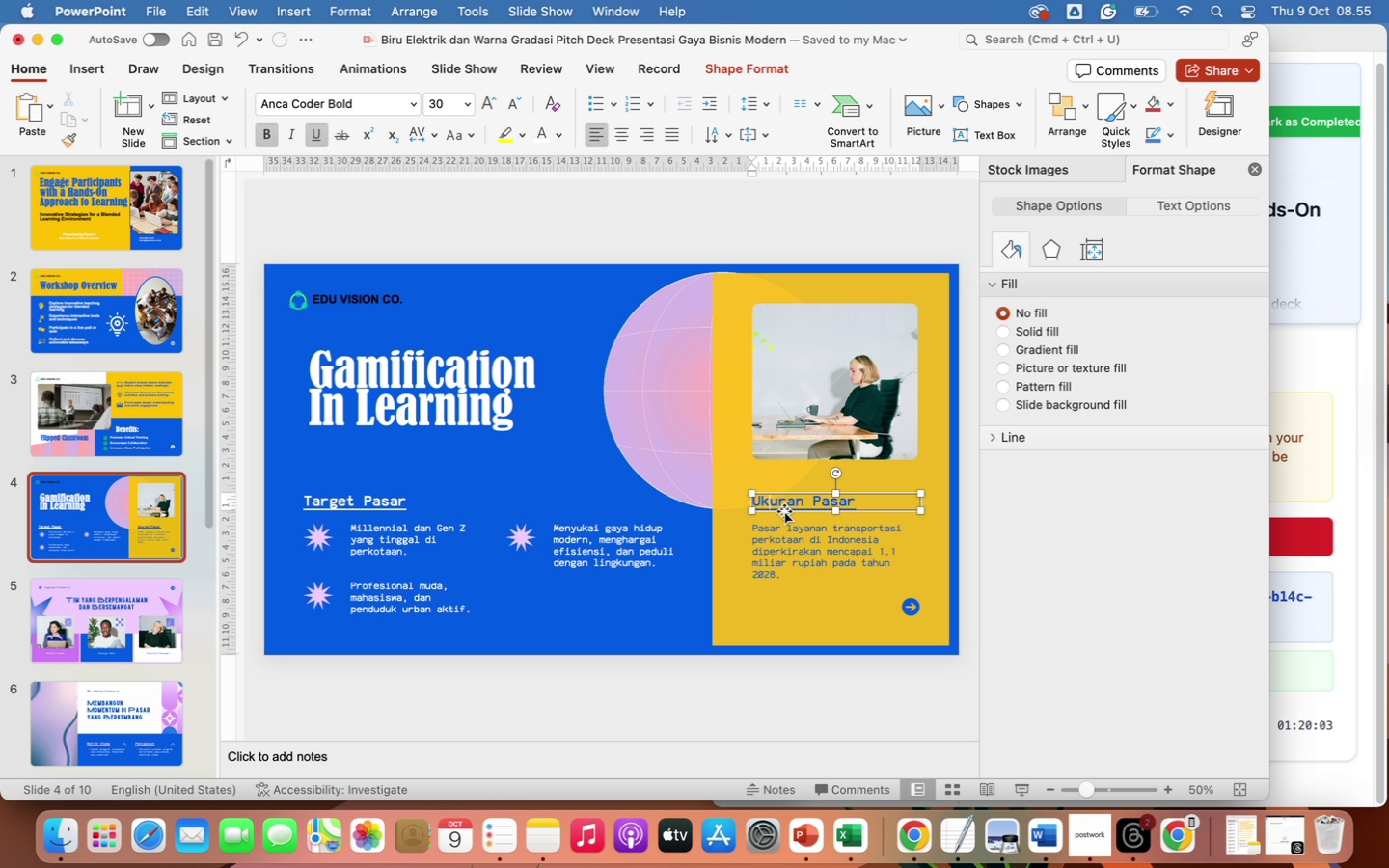 
left_click([784, 511])
 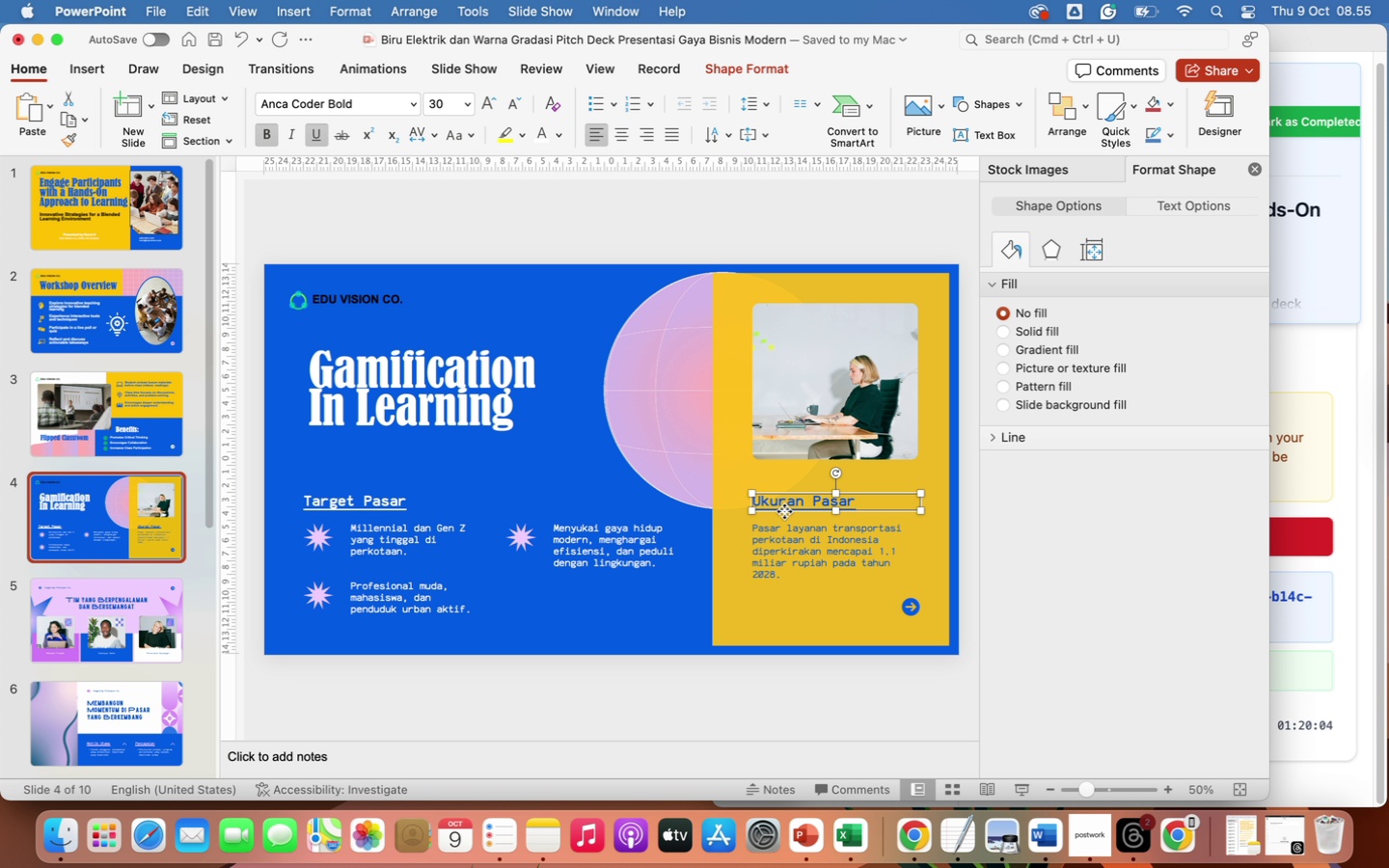 
key(Backspace)
 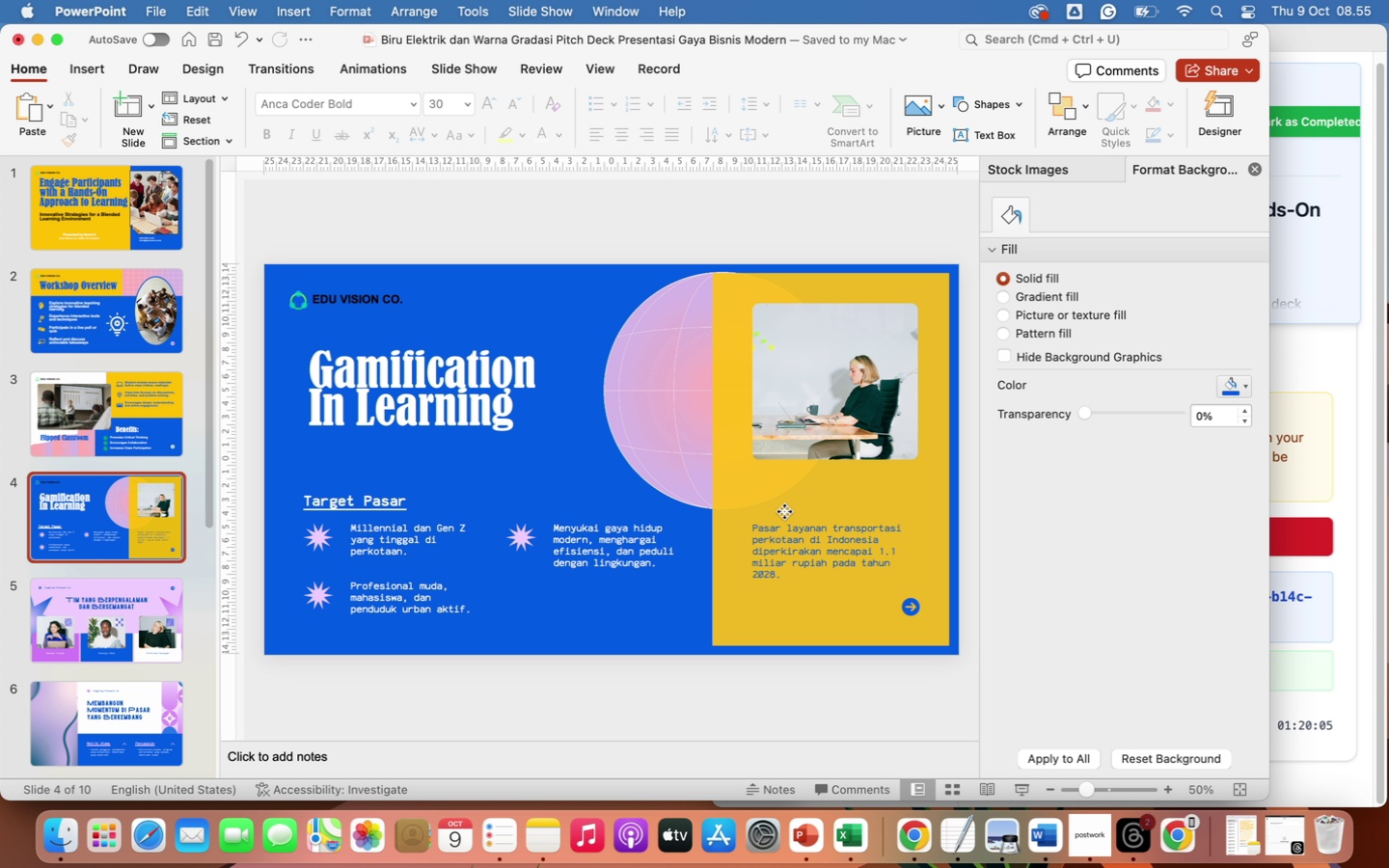 
left_click([789, 542])
 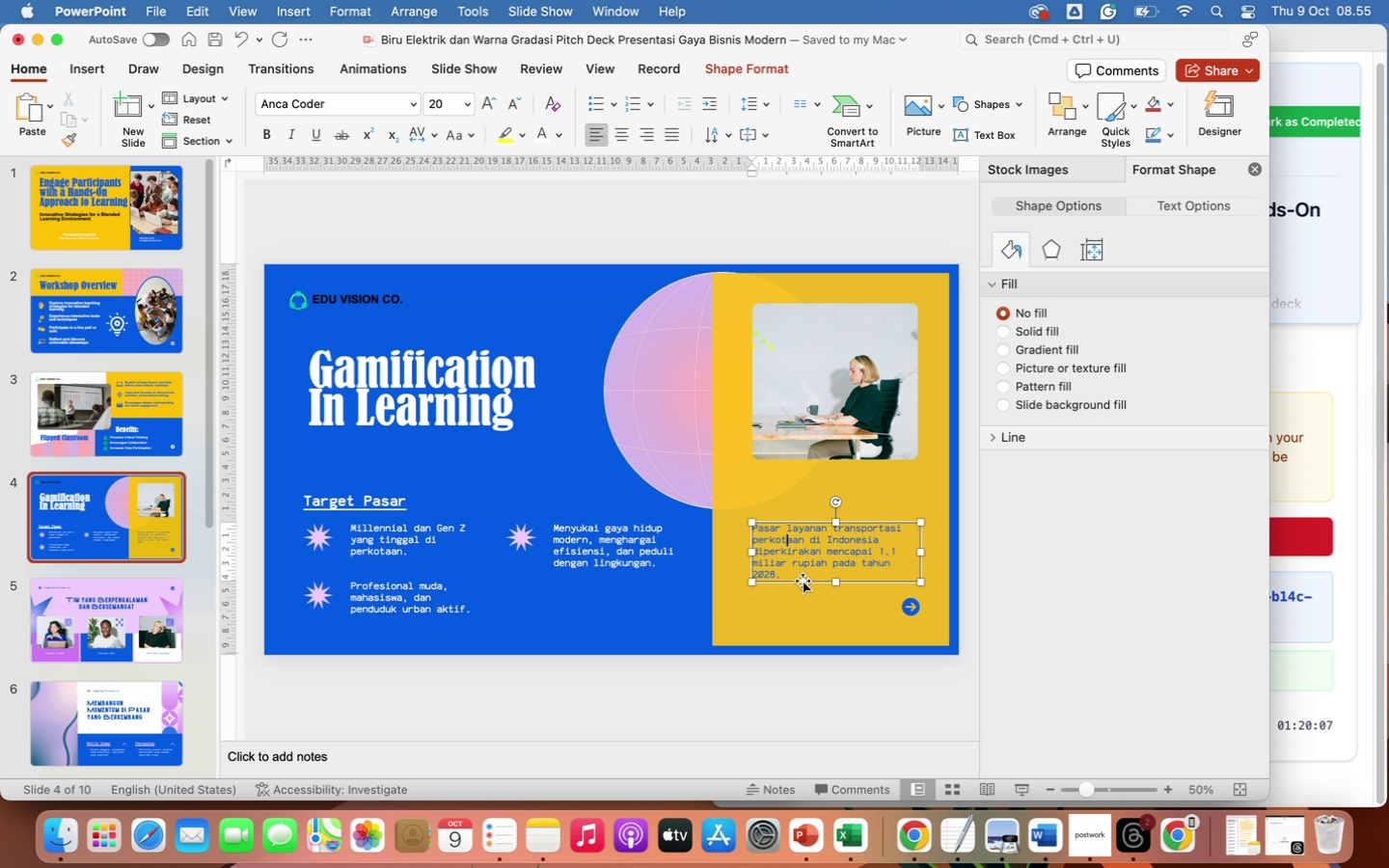 
left_click([803, 581])
 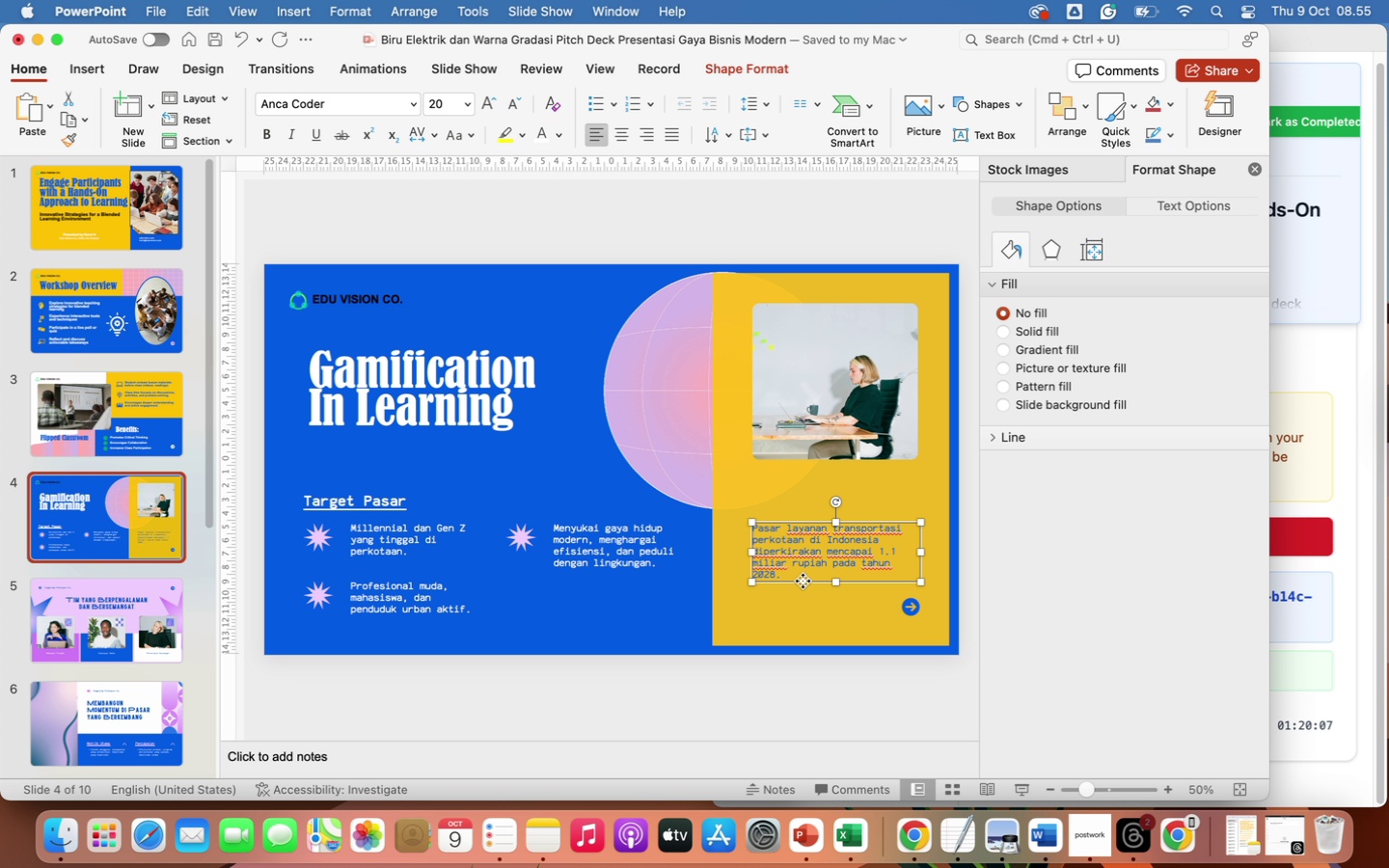 
key(Backspace)
 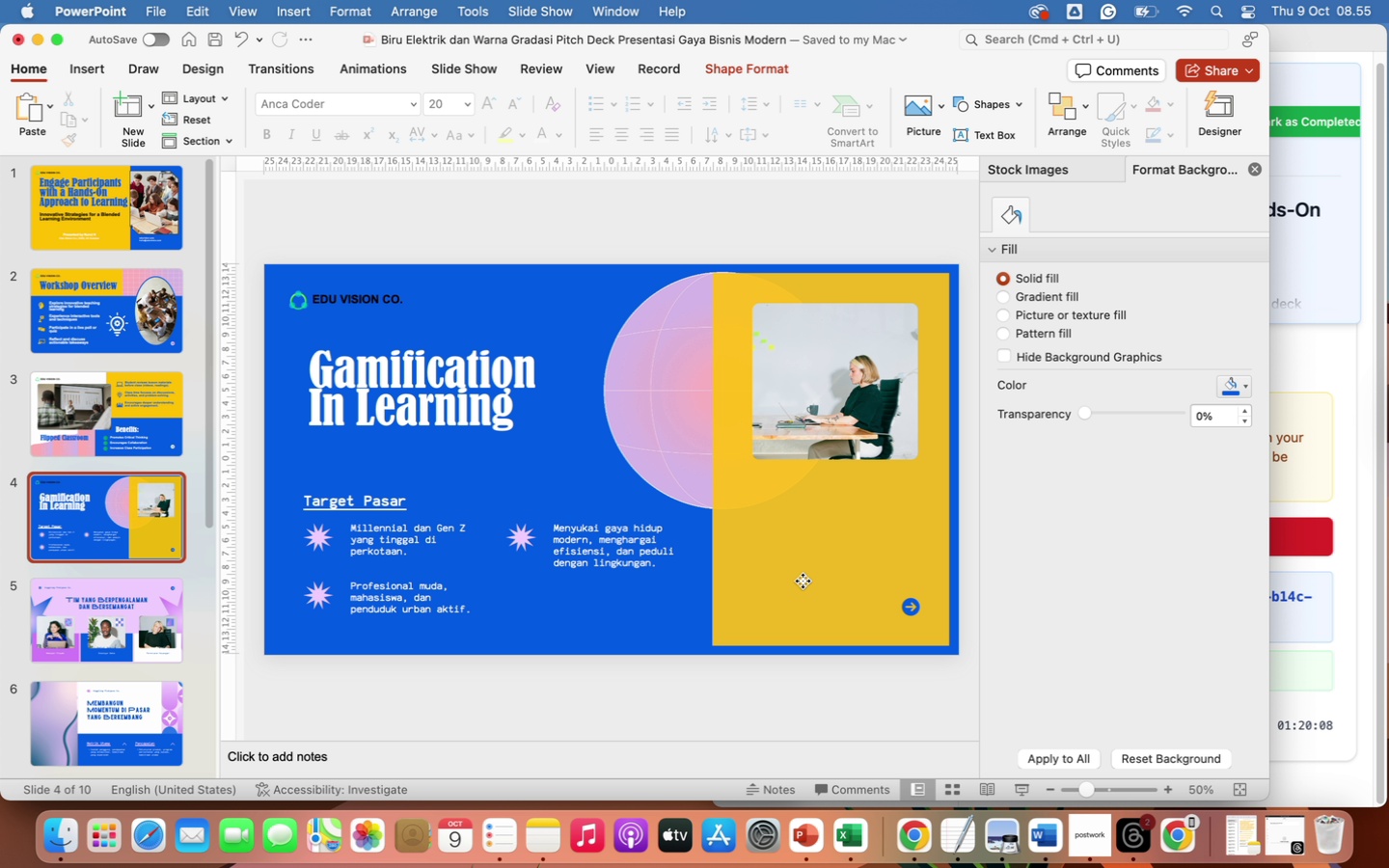 
right_click([803, 581])
 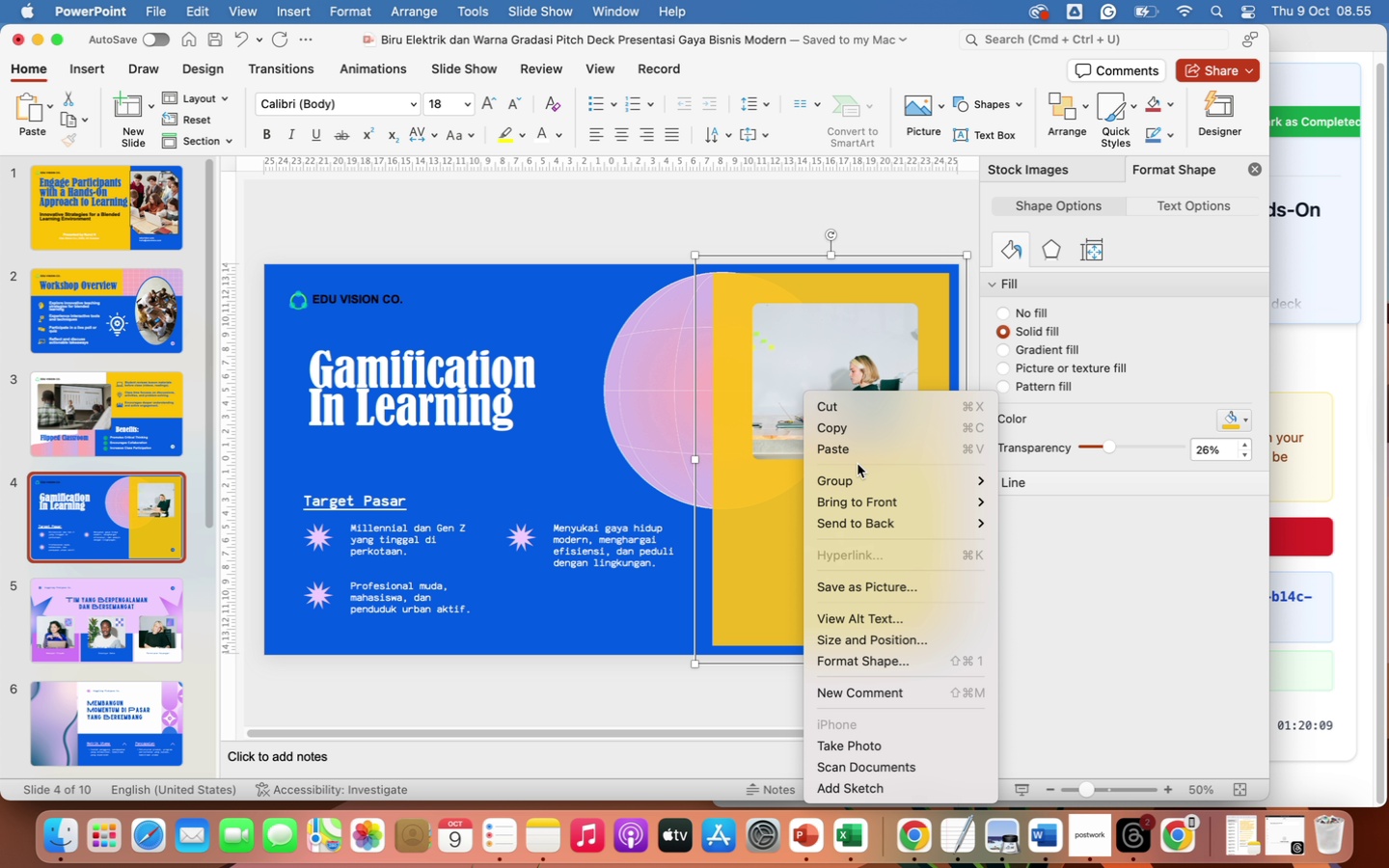 
left_click([855, 455])
 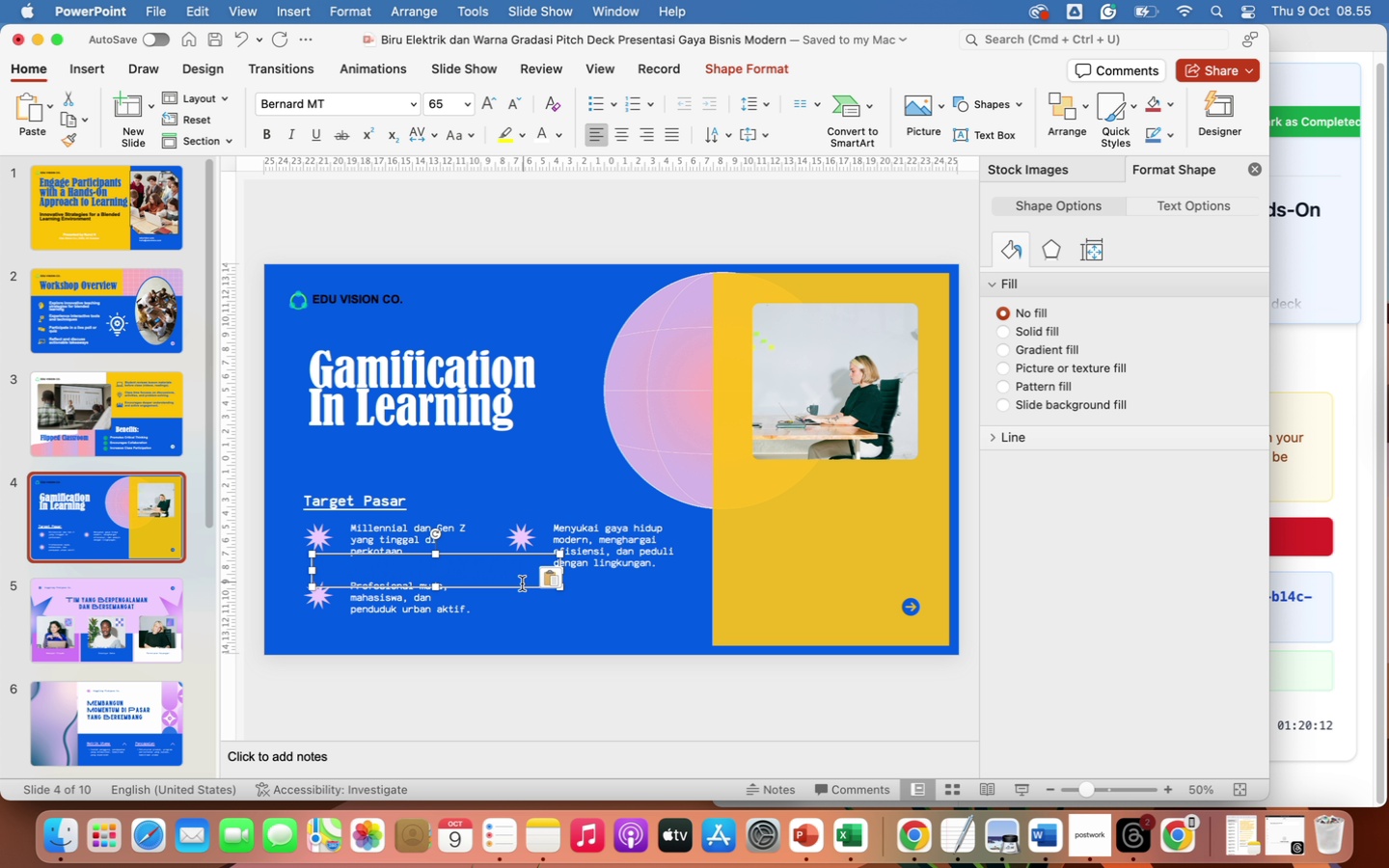 
left_click_drag(start_coordinate=[517, 584], to_coordinate=[899, 535])
 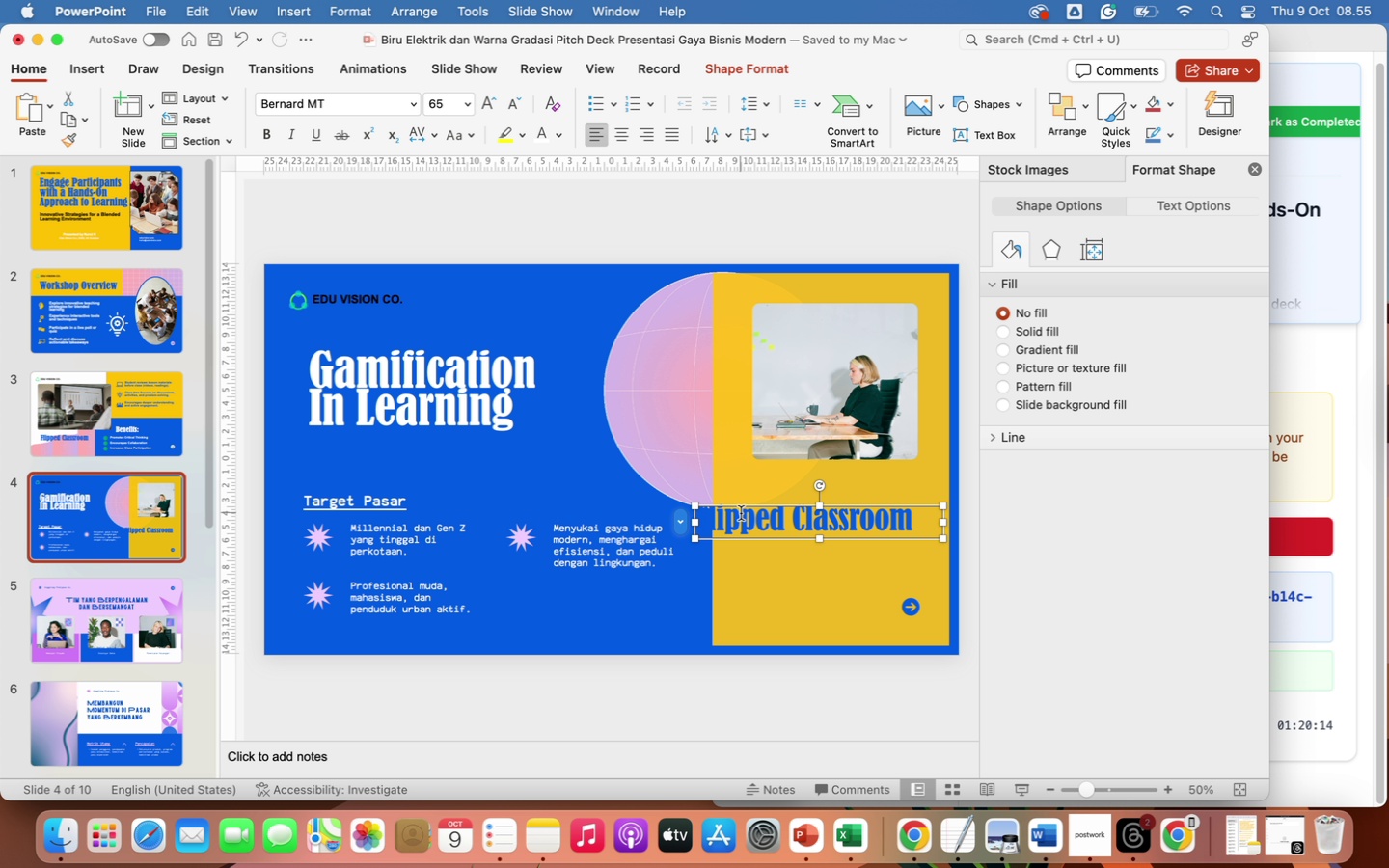 
left_click_drag(start_coordinate=[741, 513], to_coordinate=[942, 525])
 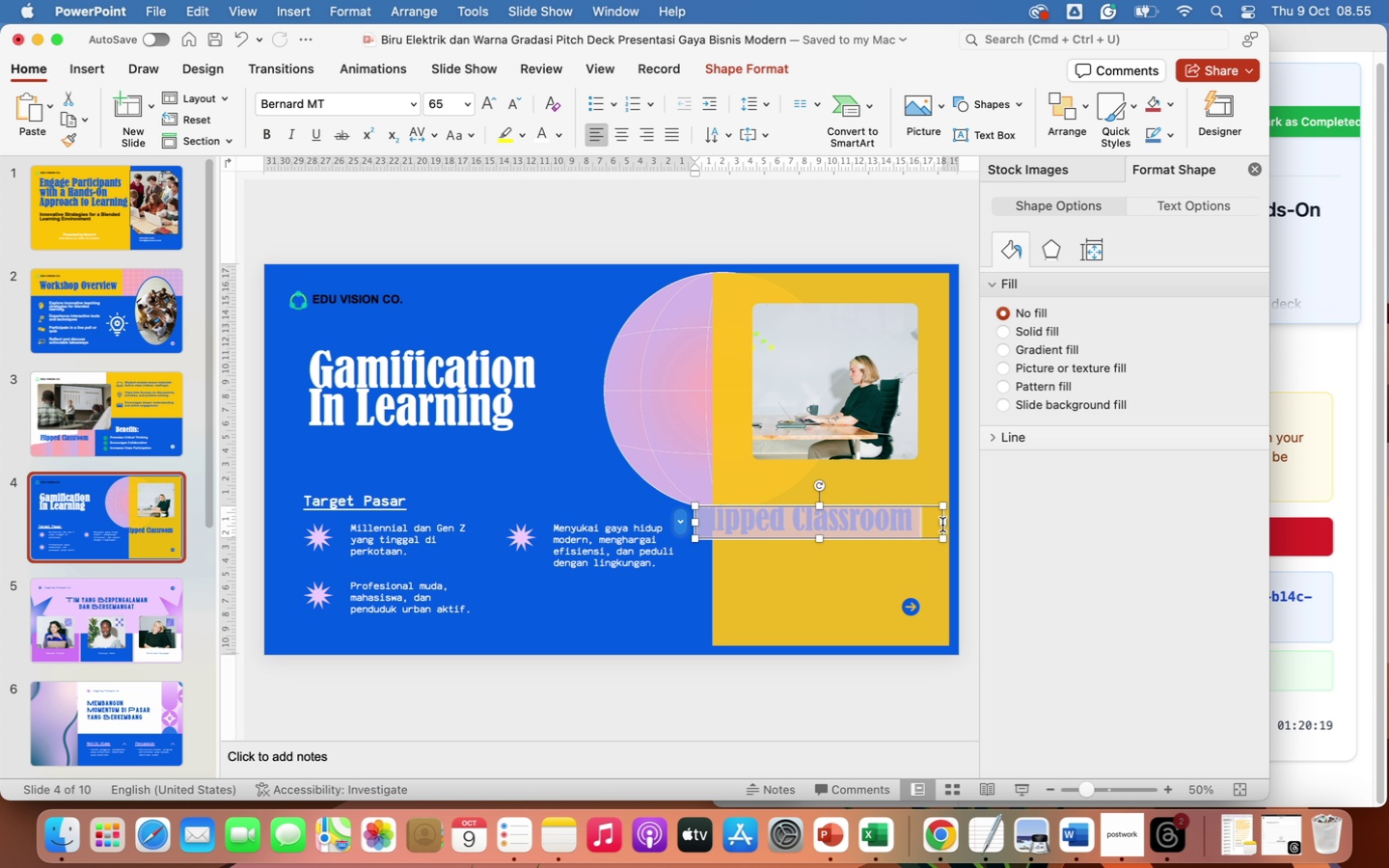 
type(Use Kahoot, Quizizz r)
key(Backspace)
type(or Classcra)
 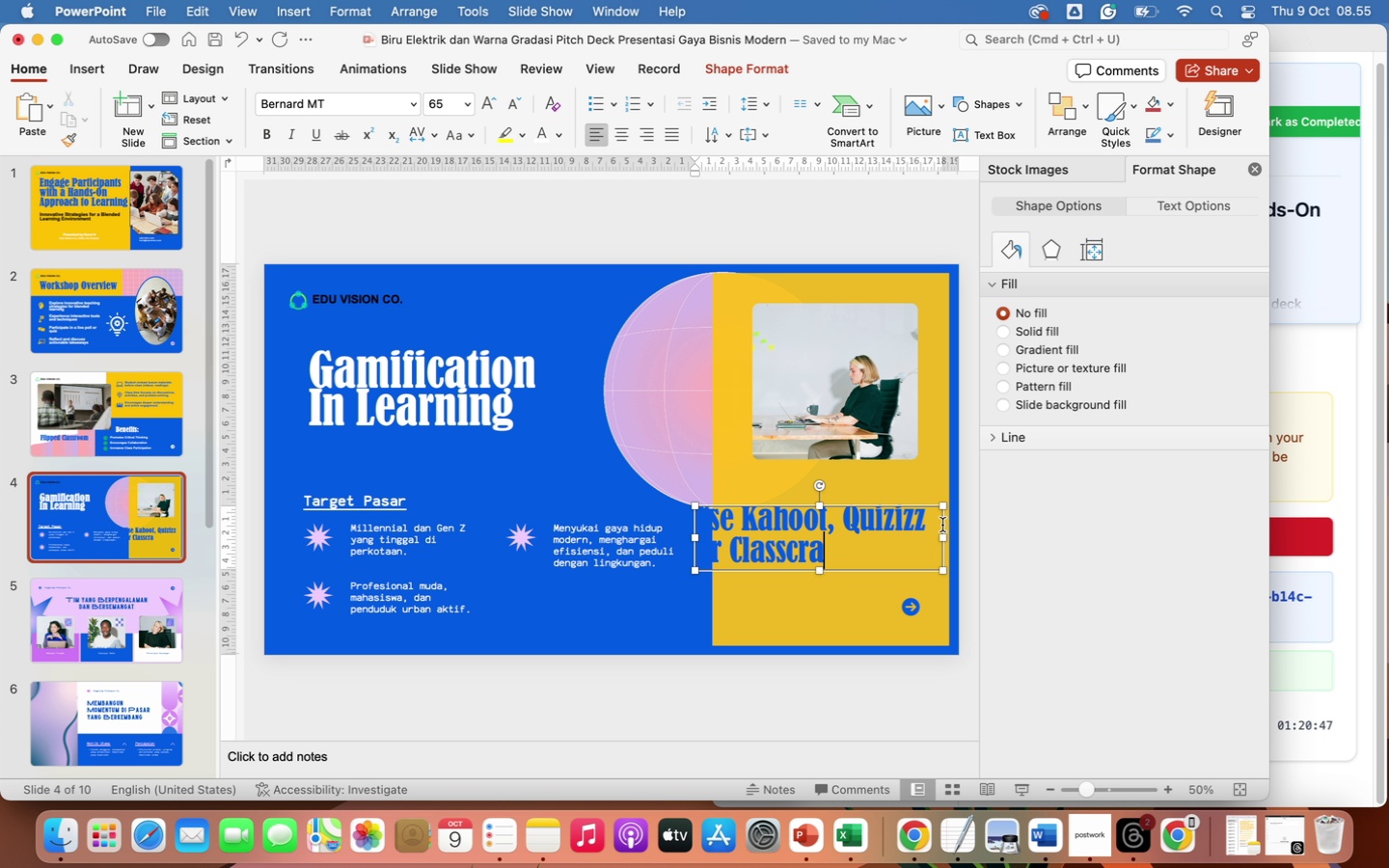 
type(ft to create classroom challenges)
 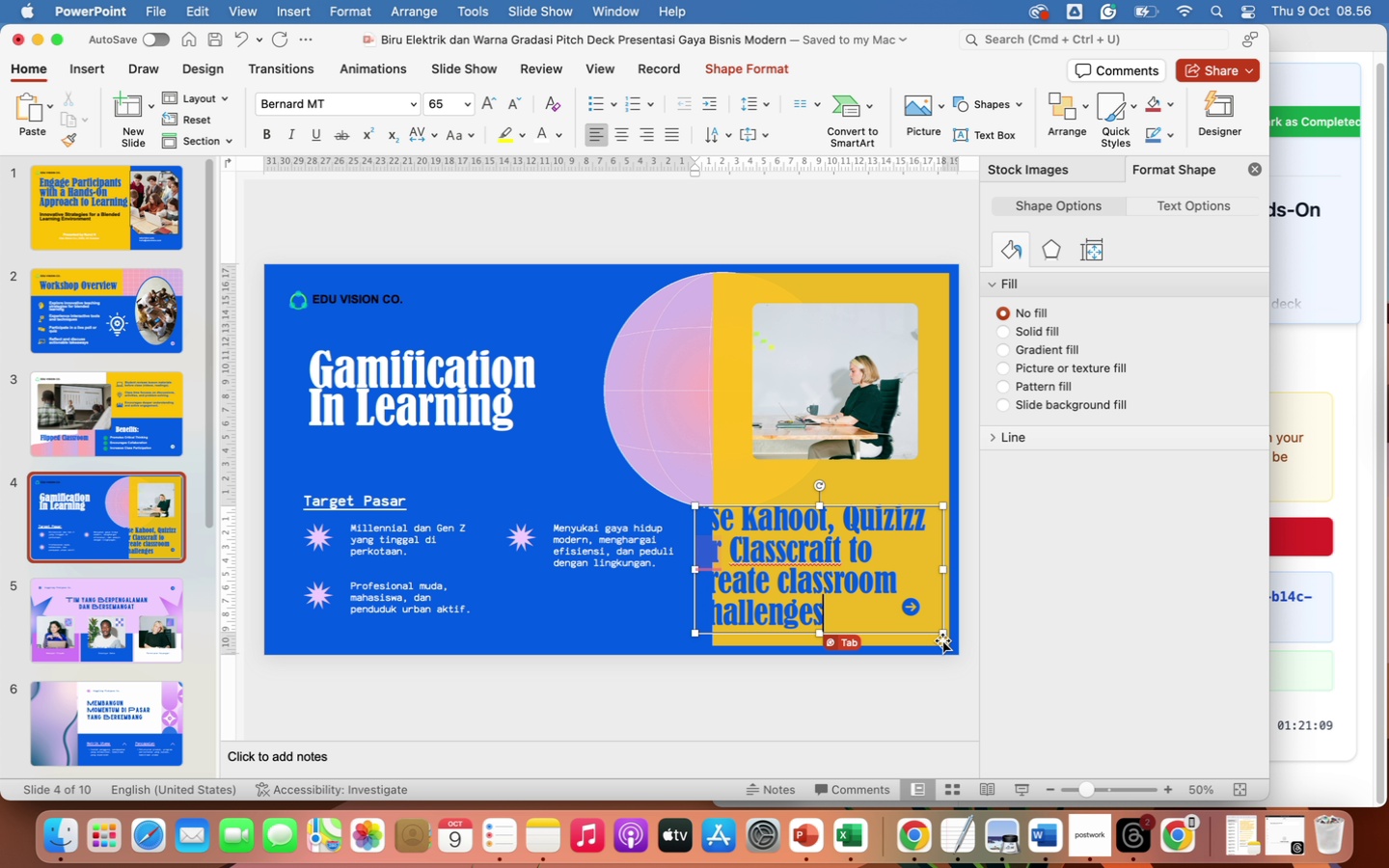 
left_click_drag(start_coordinate=[943, 639], to_coordinate=[868, 590])
 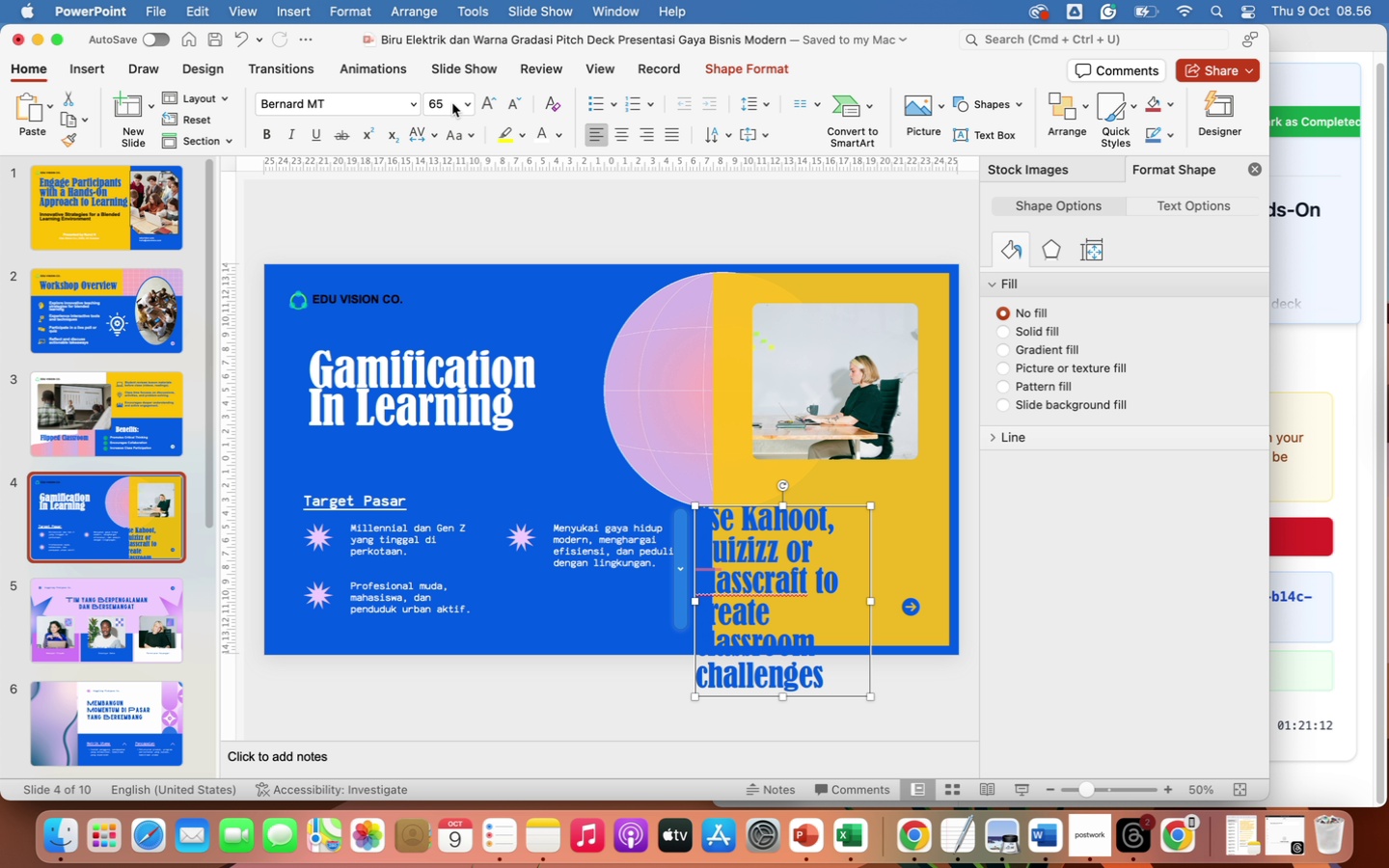 
left_click([446, 105])
 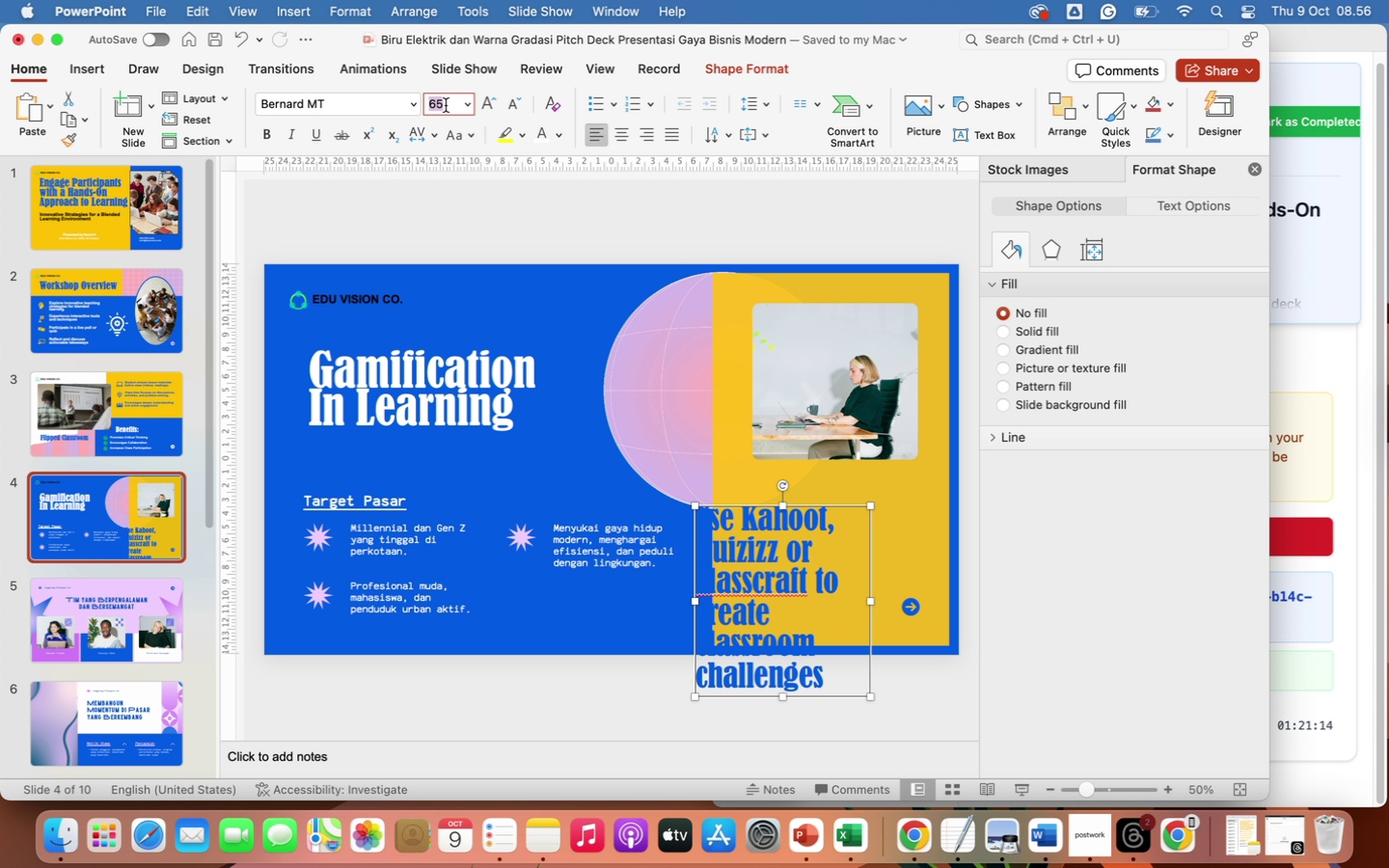 
type(35)
 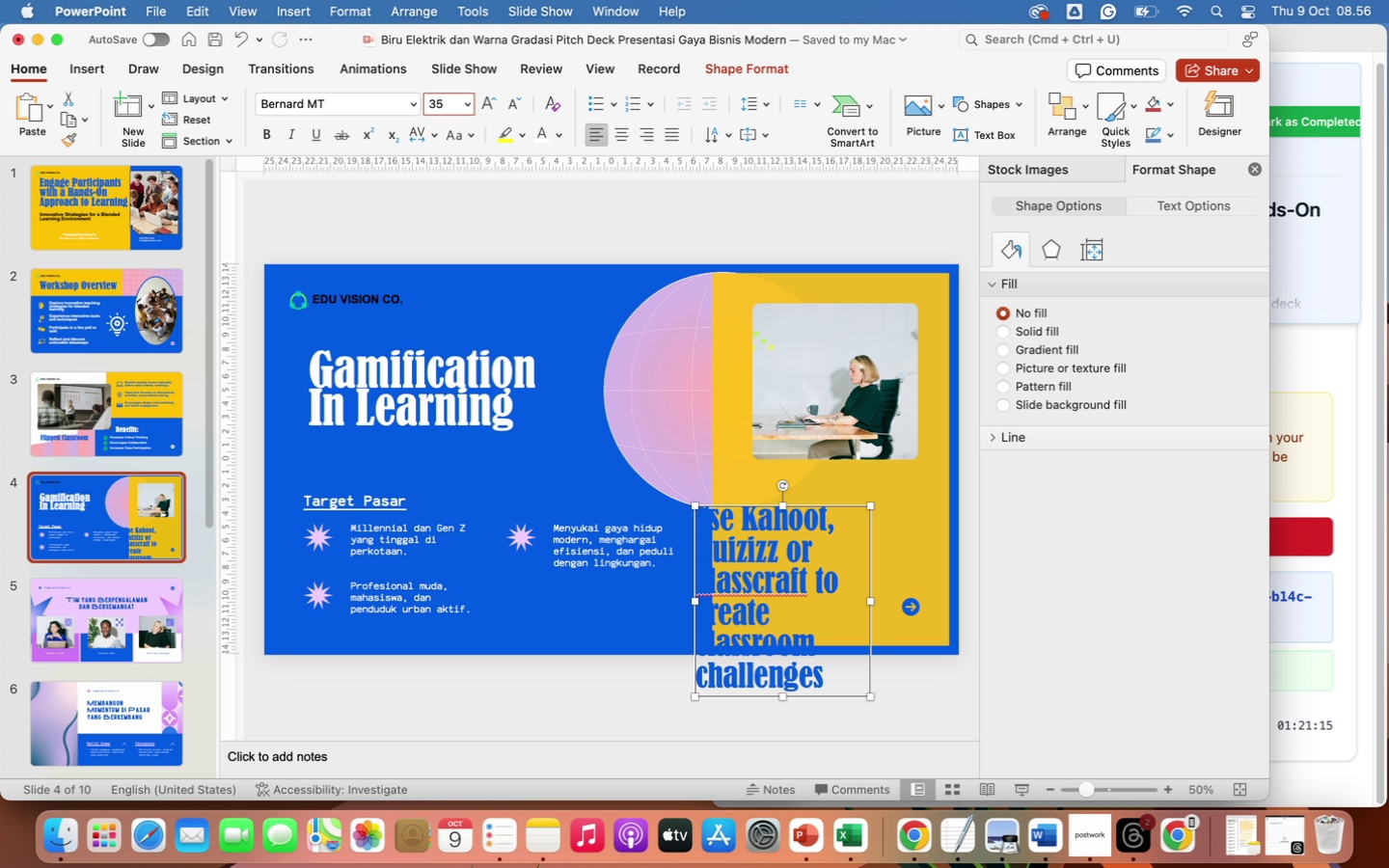 
key(Enter)
 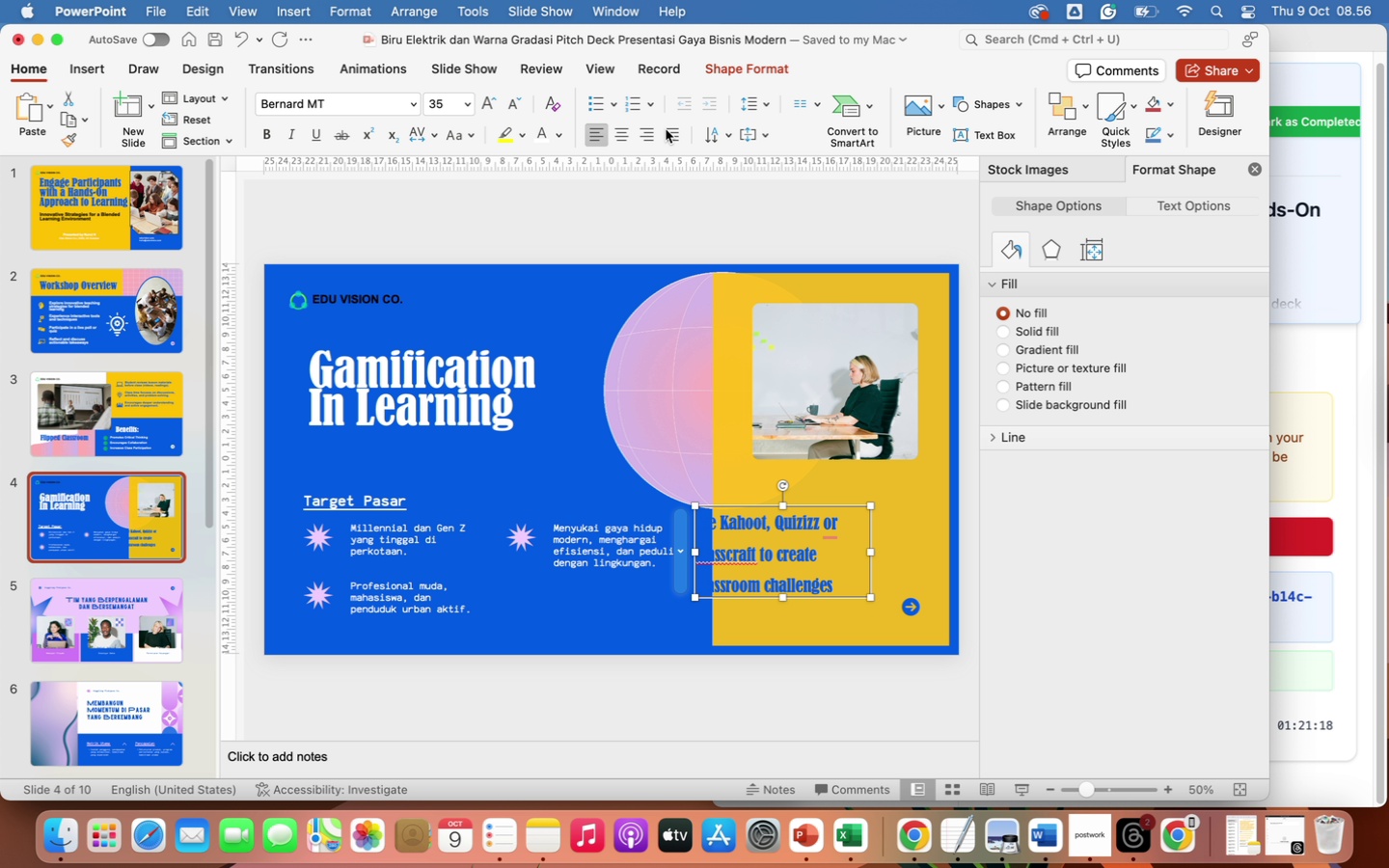 
left_click([767, 103])
 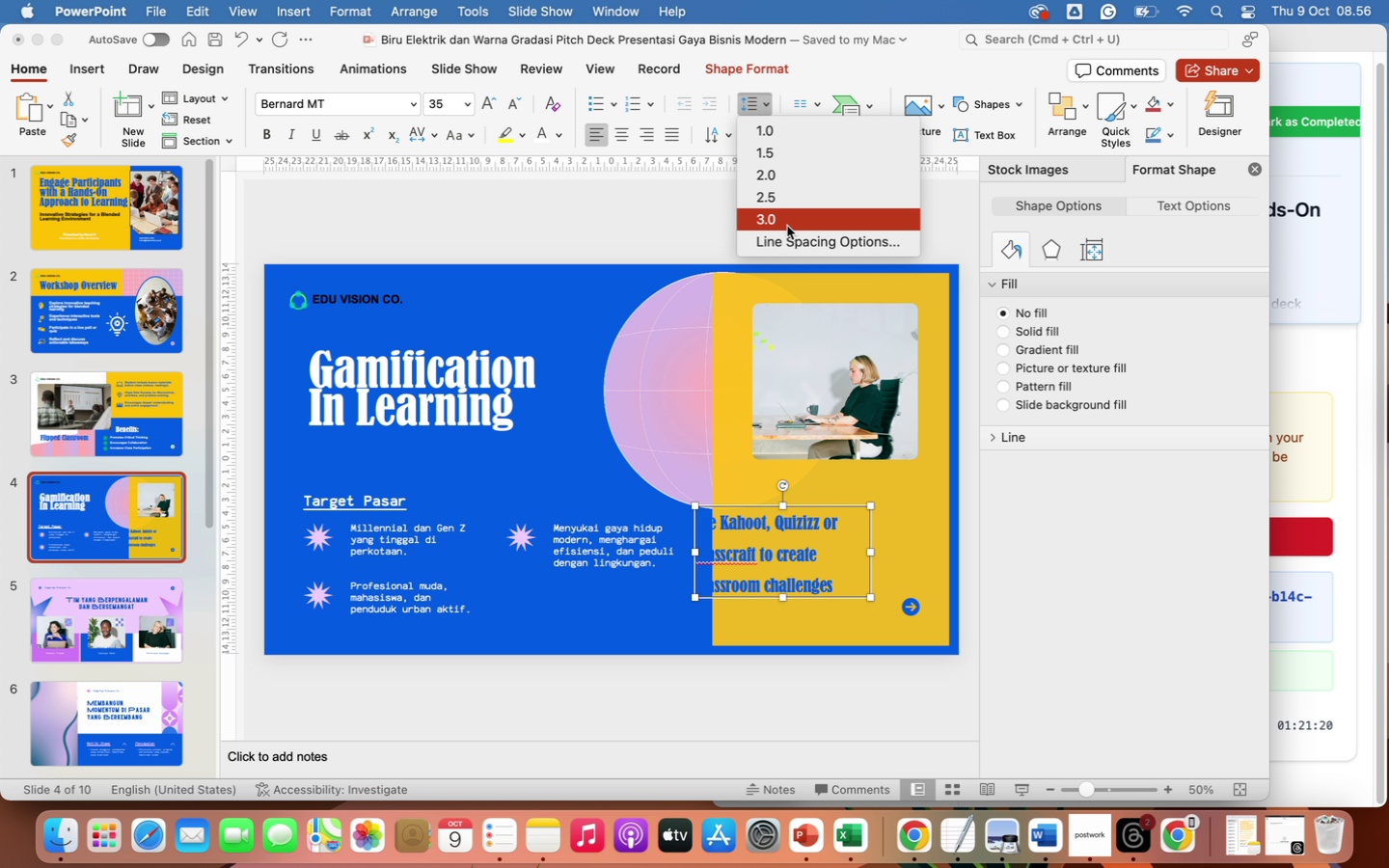 
left_click([793, 240])
 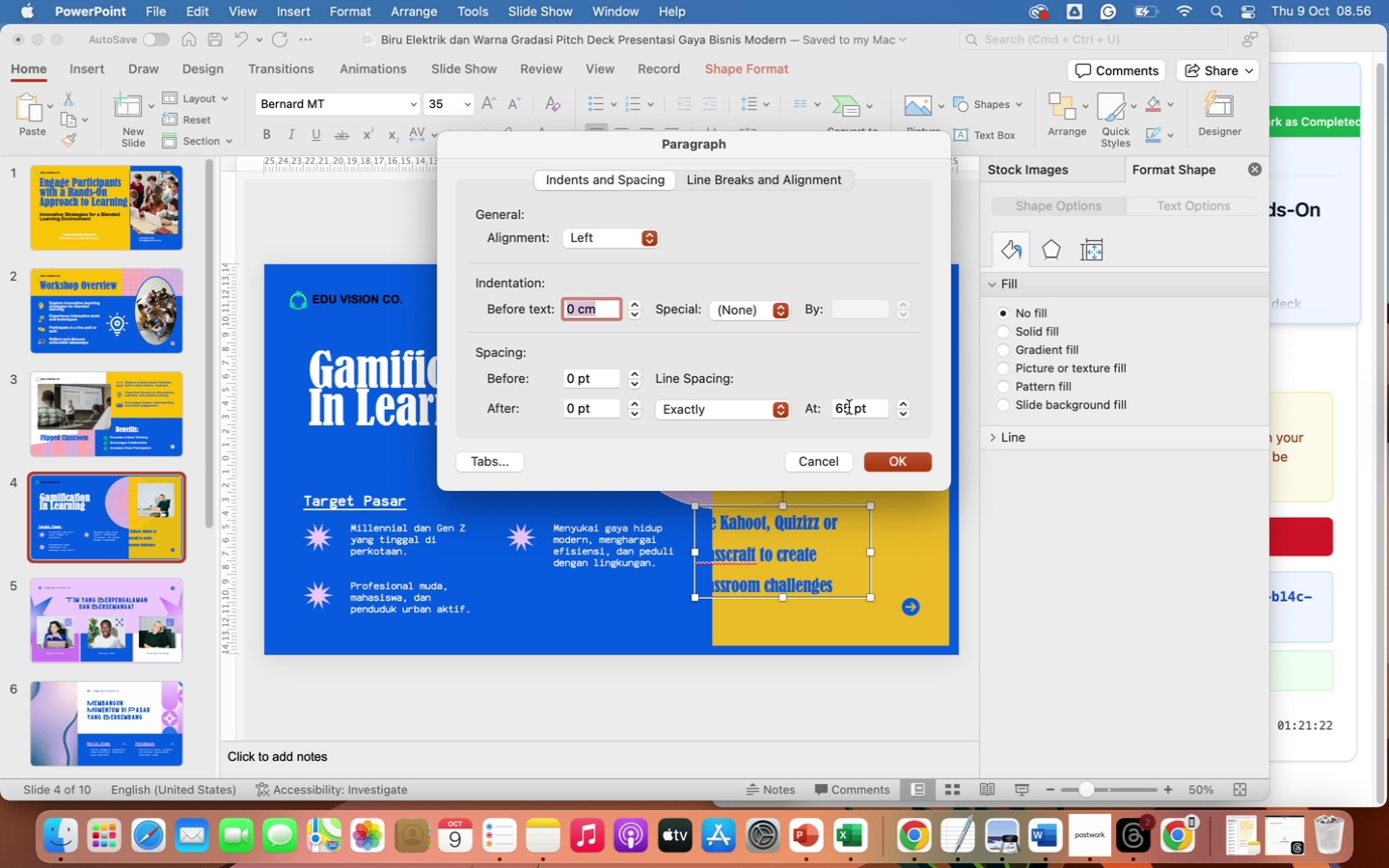 
left_click_drag(start_coordinate=[850, 408], to_coordinate=[823, 408])
 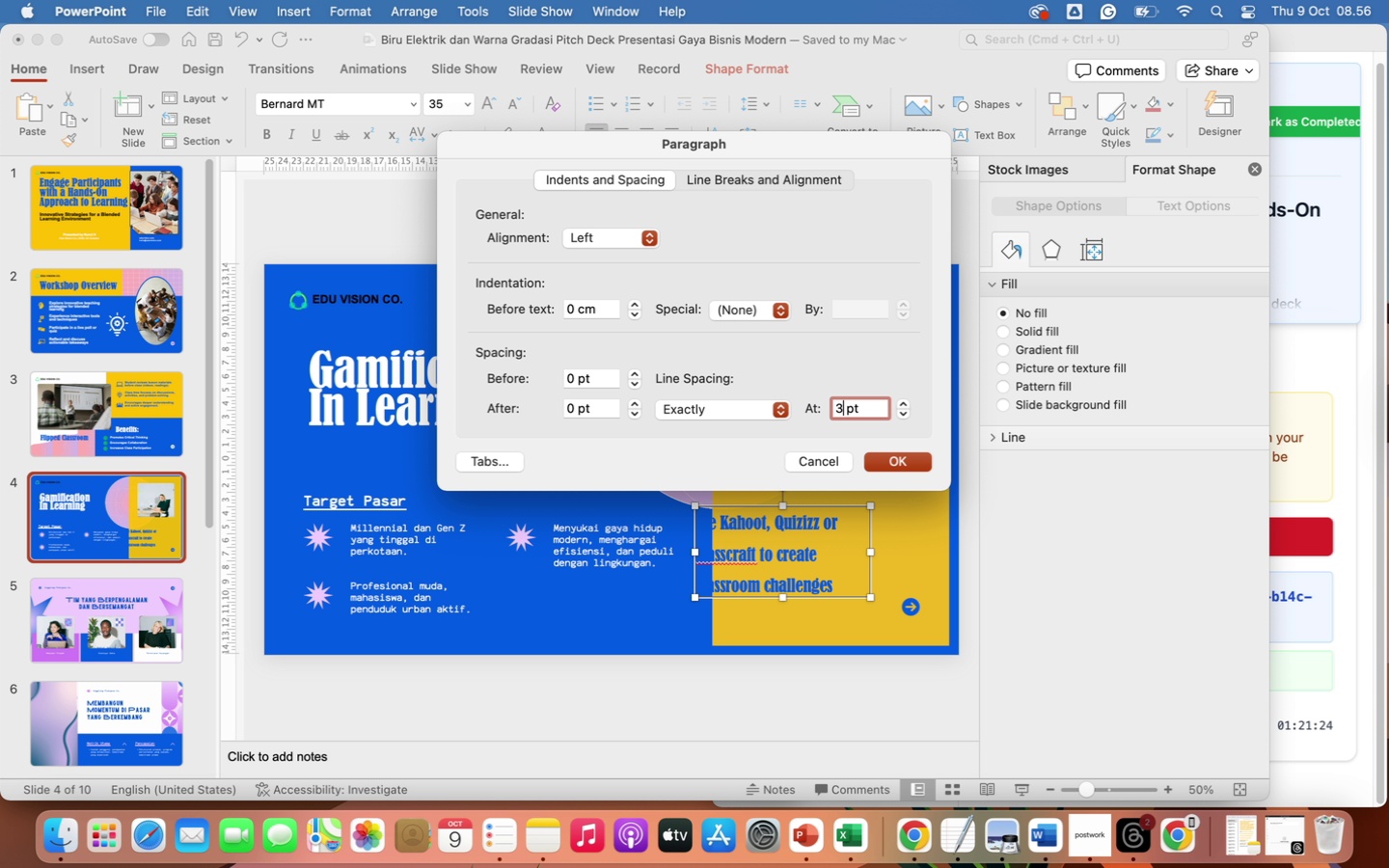 
type(30)
 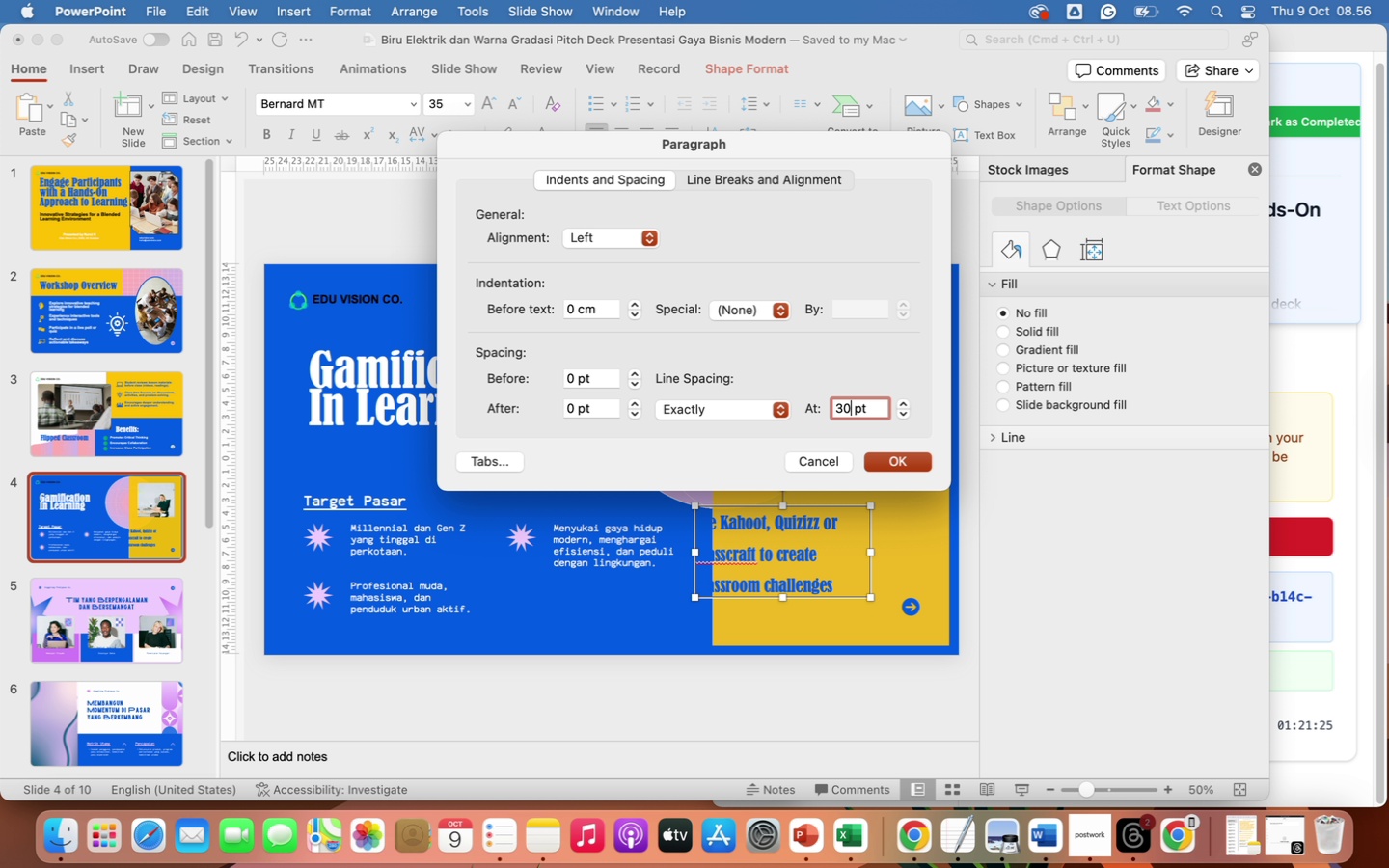 
key(Enter)
 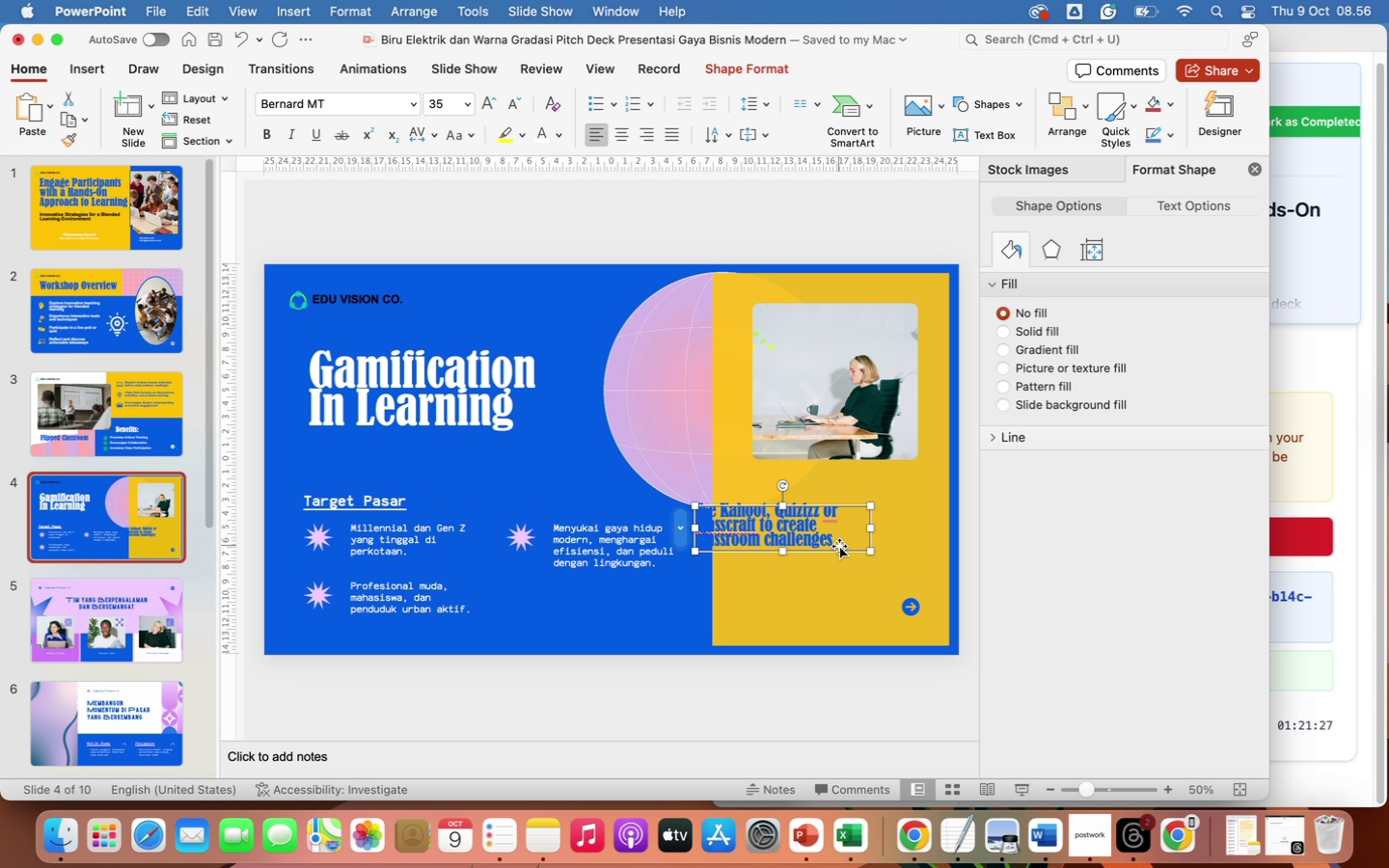 
left_click_drag(start_coordinate=[831, 553], to_coordinate=[885, 555])
 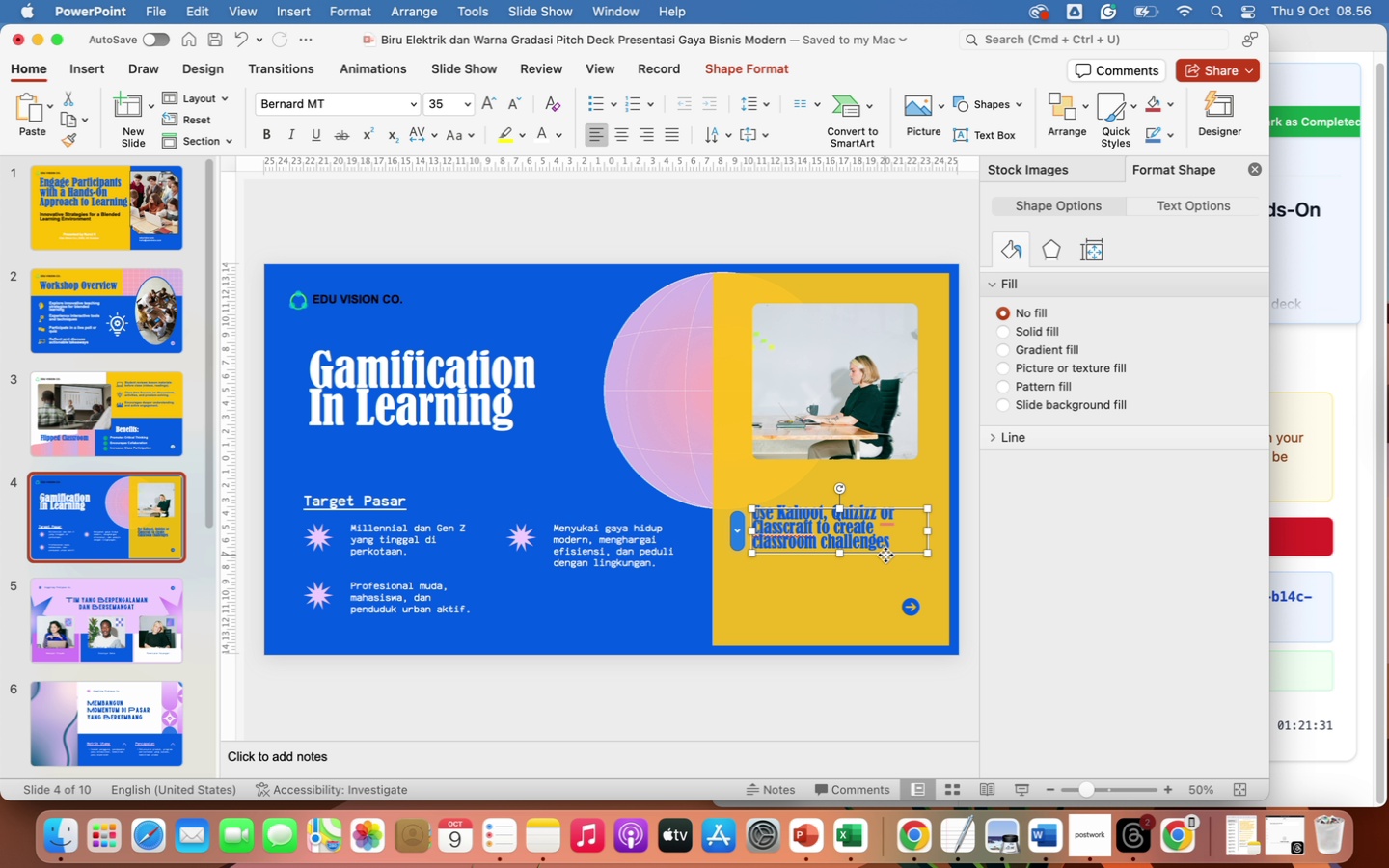 
mouse_move([812, 49])
 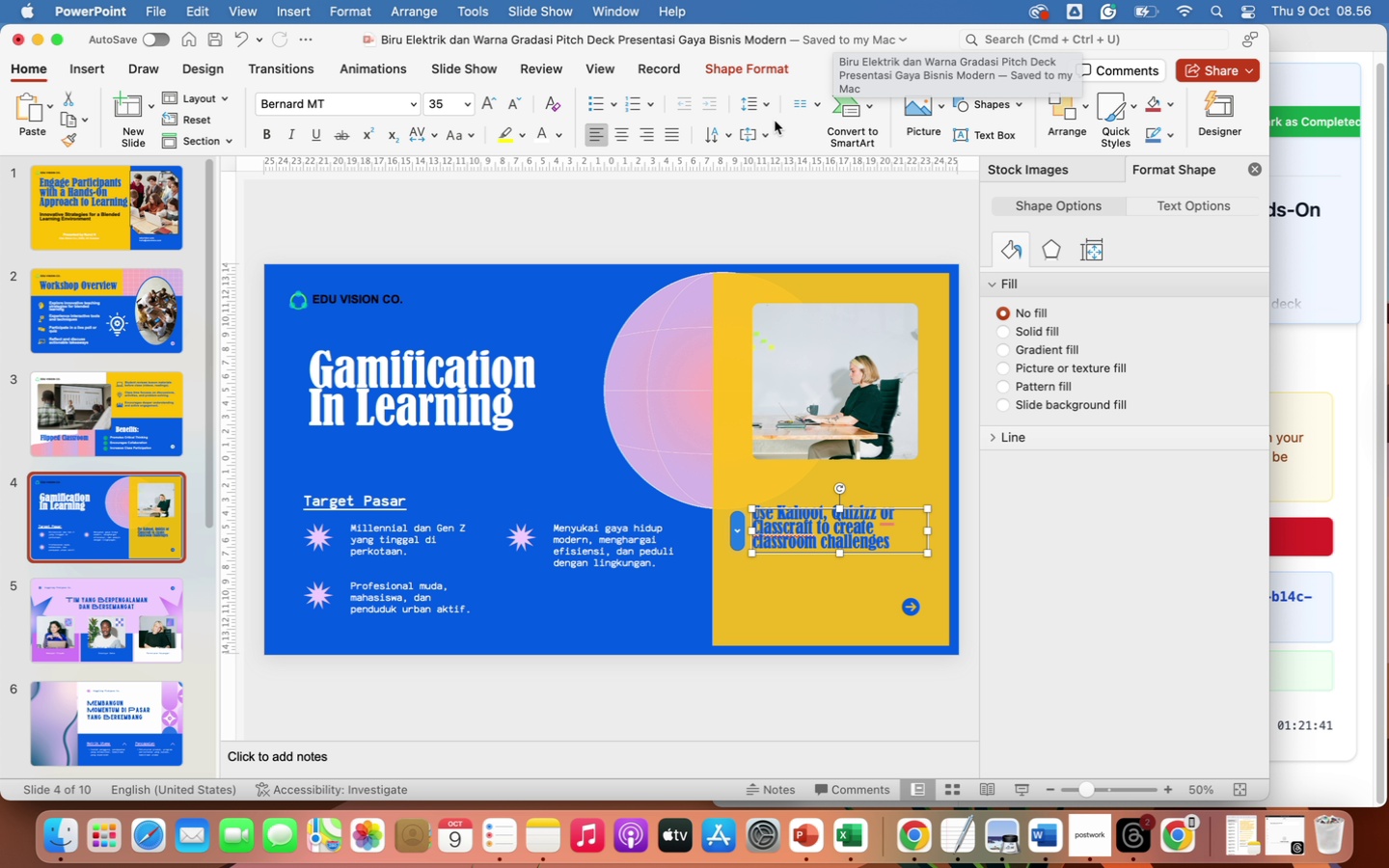 
mouse_move([762, 132])
 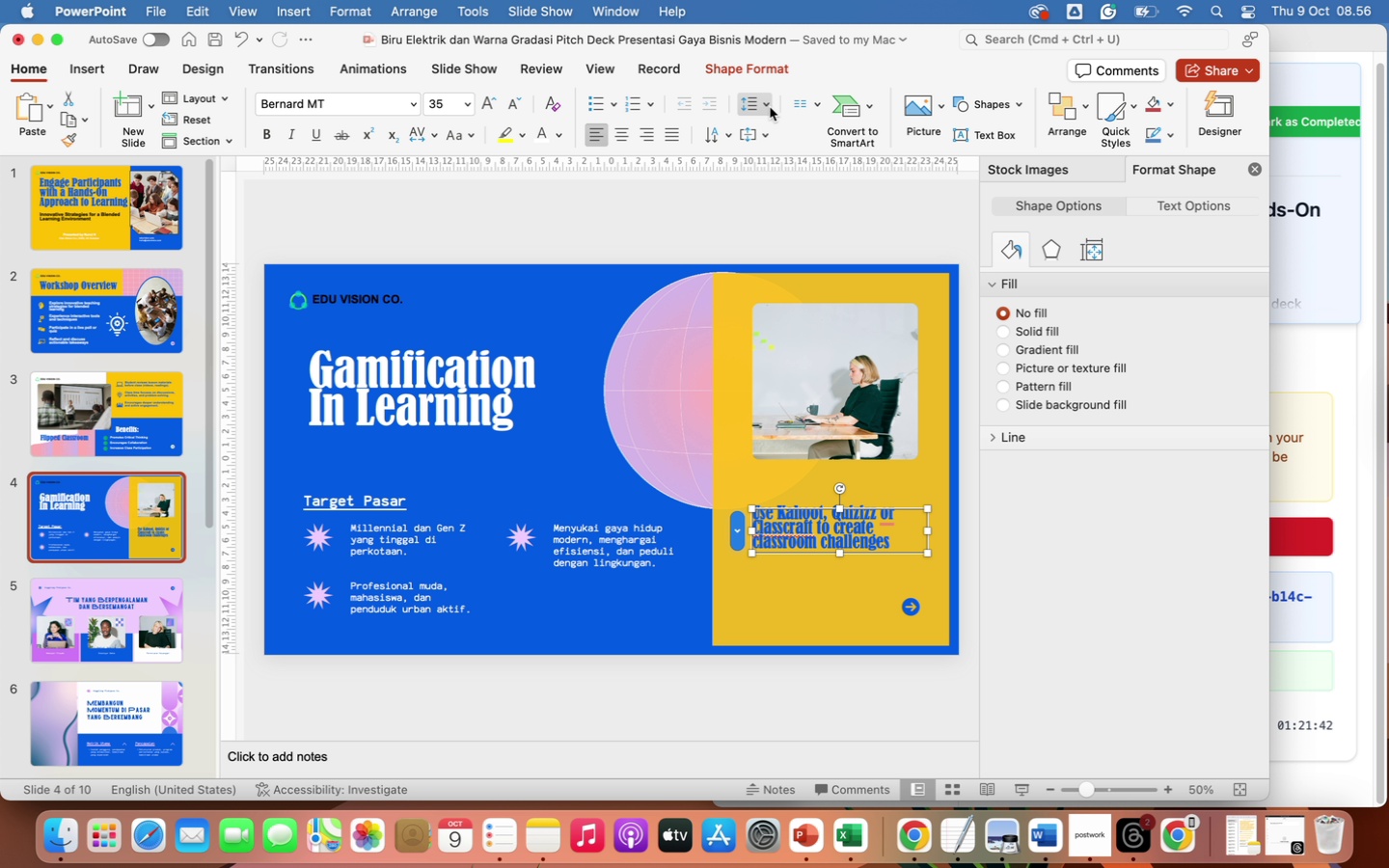 
left_click([769, 106])
 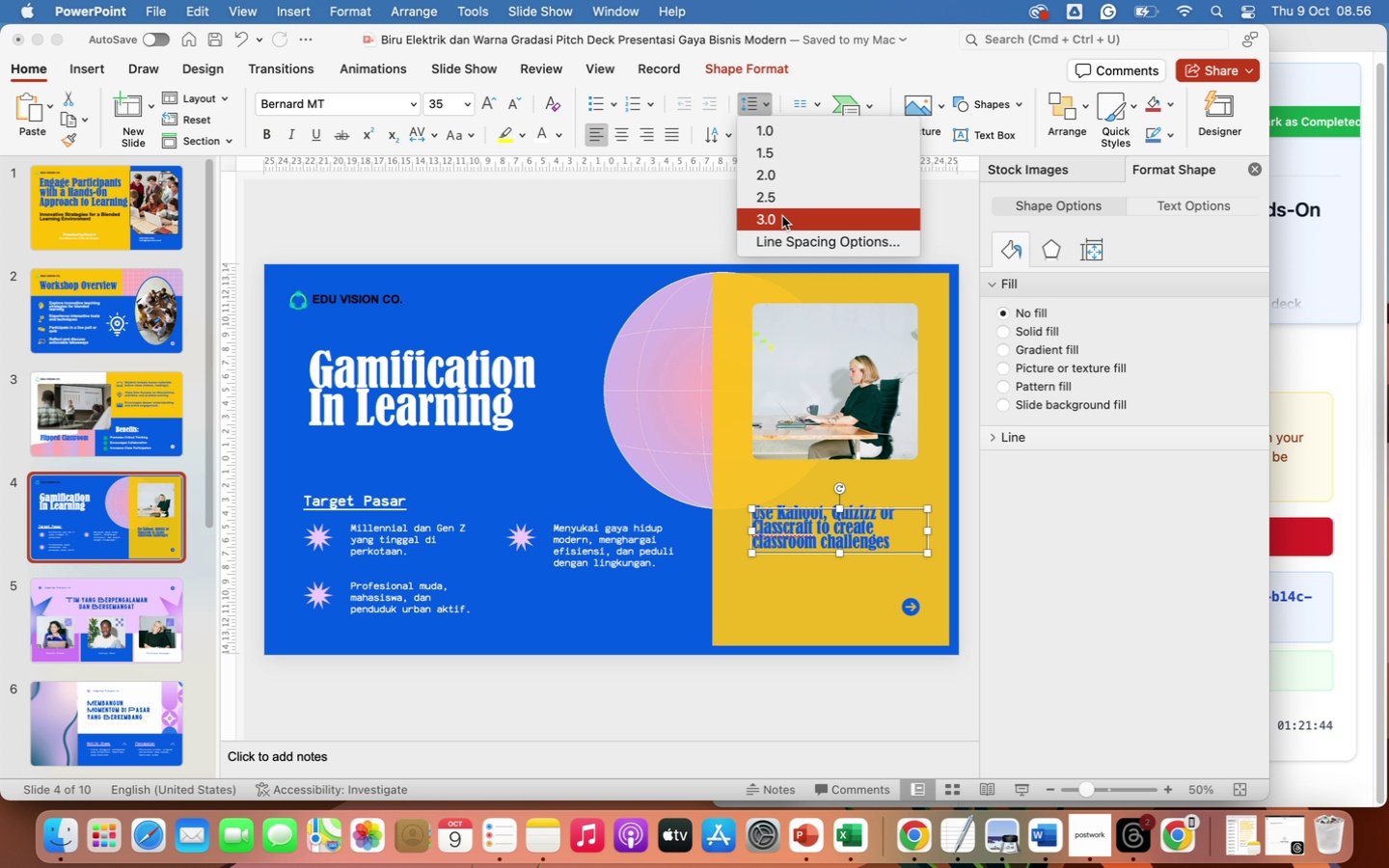 
left_click([788, 241])
 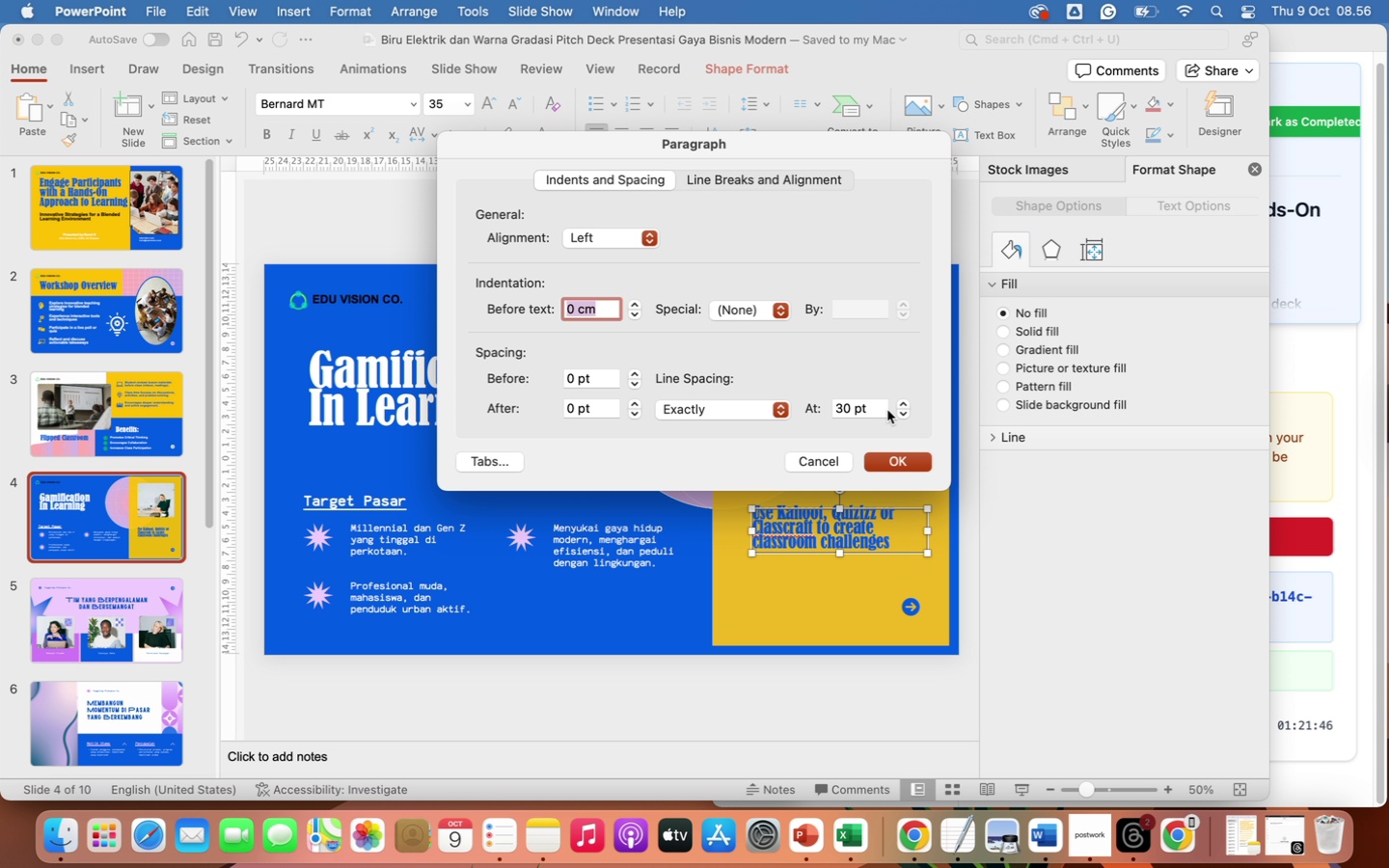 
left_click([902, 404])
 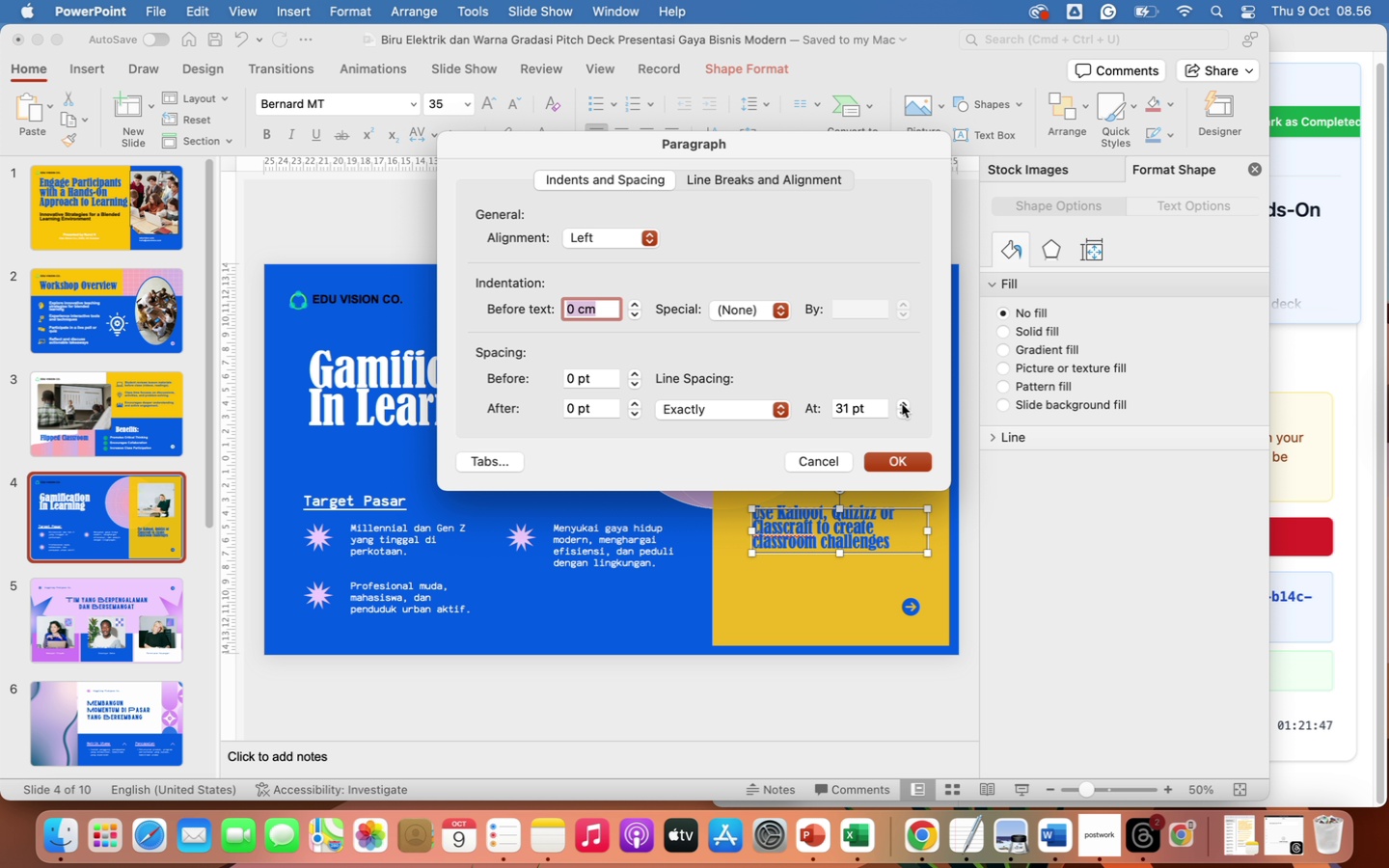 
left_click([902, 405])
 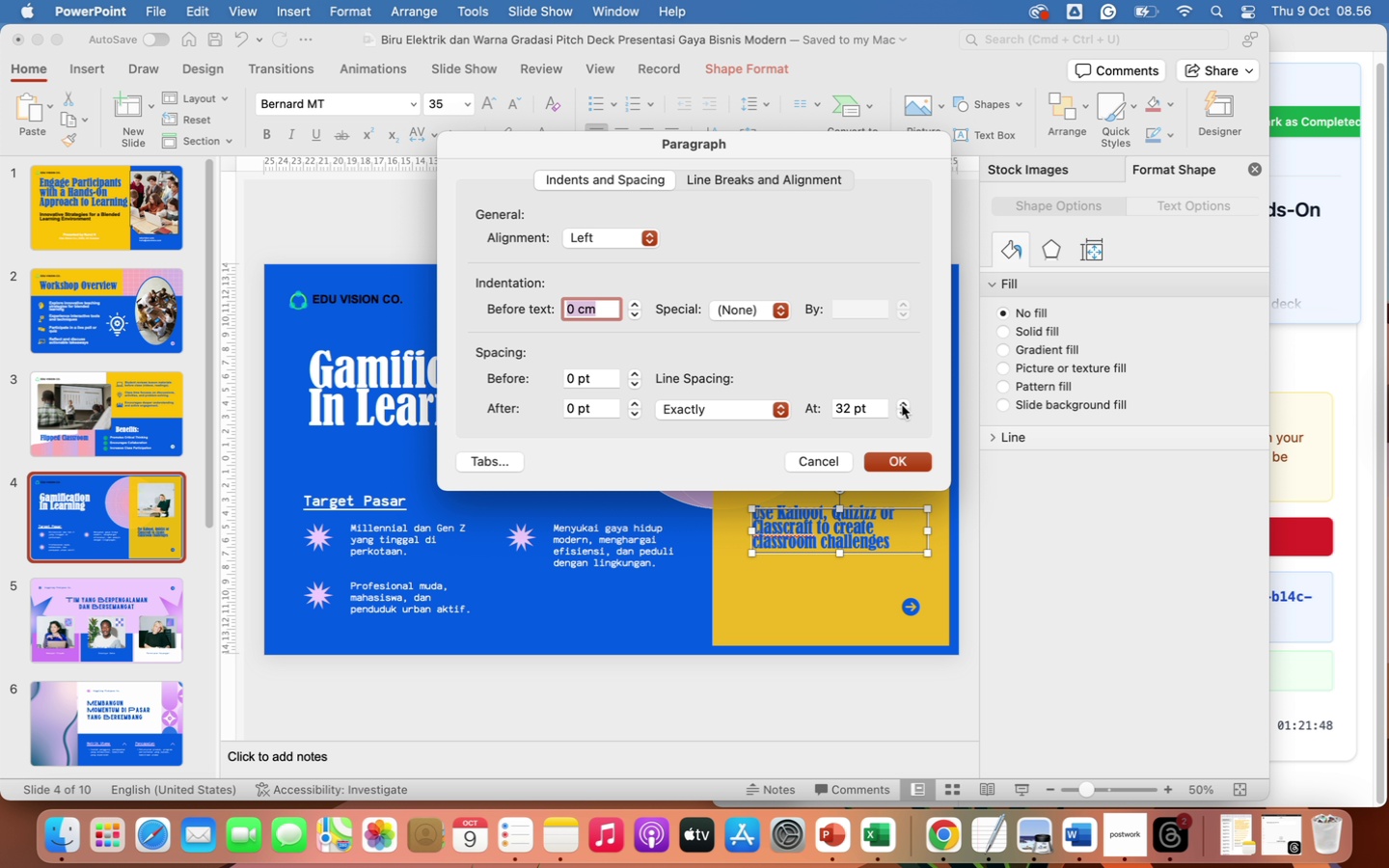 
left_click([902, 405])
 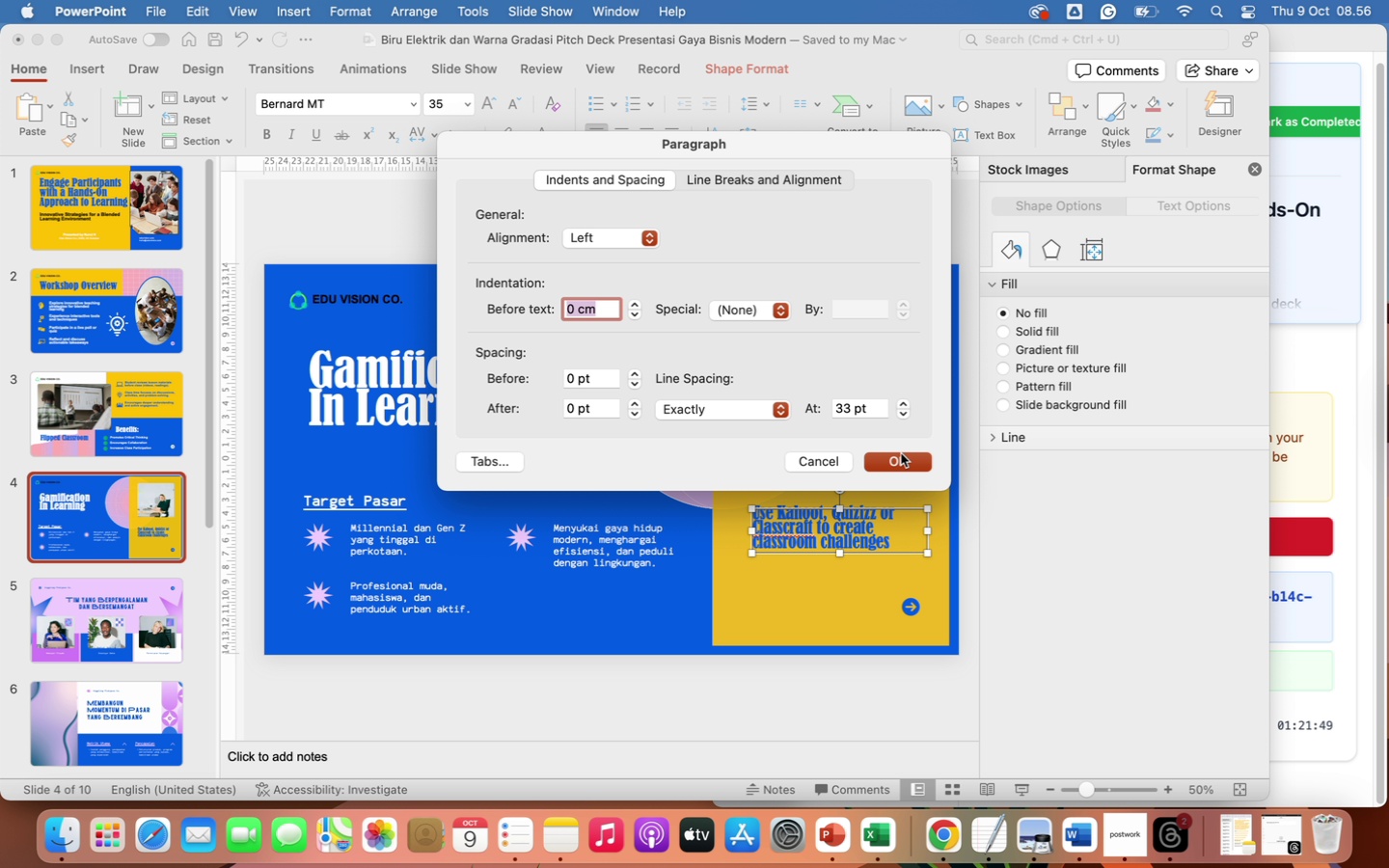 
left_click([907, 467])
 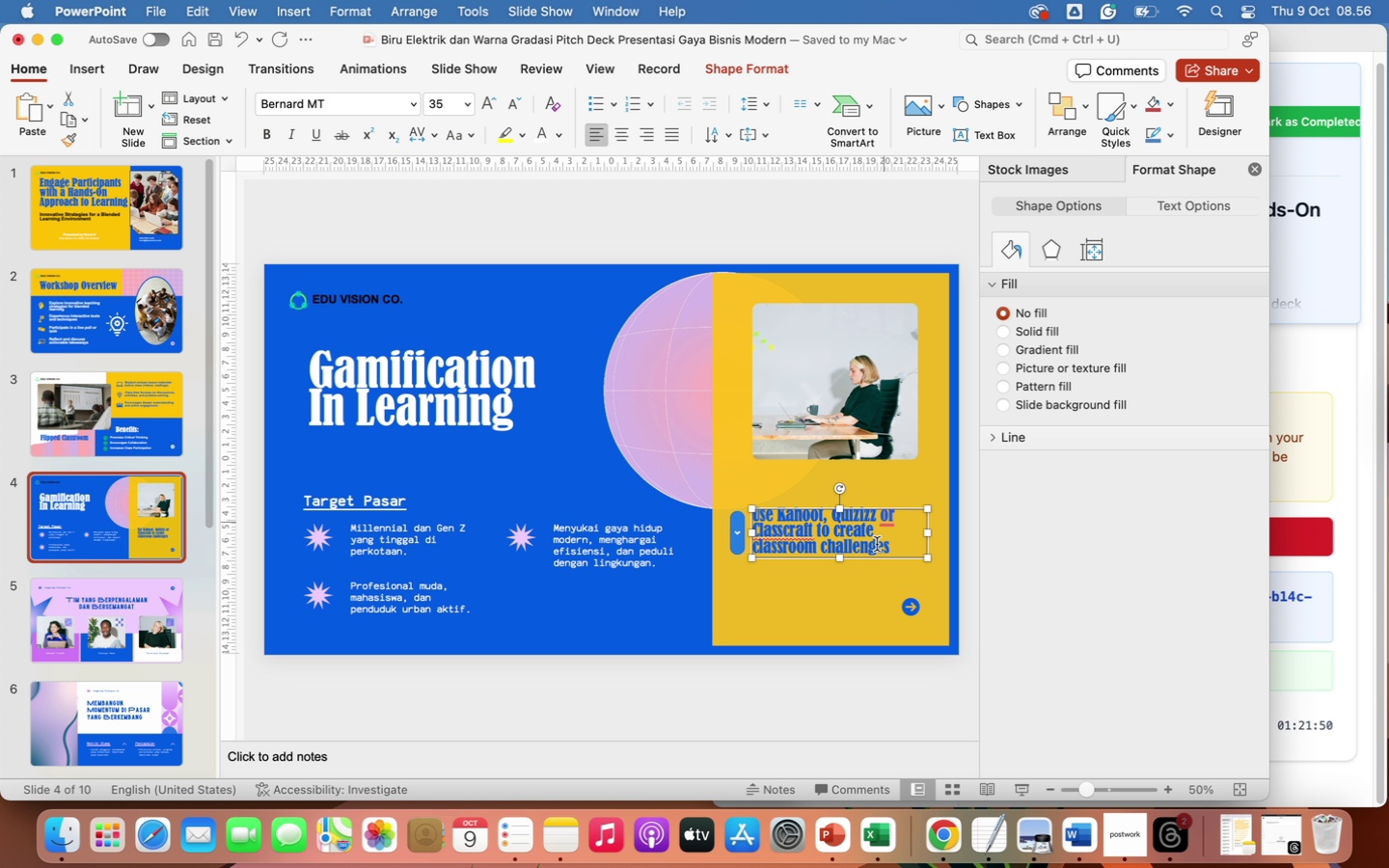 
left_click([858, 628])
 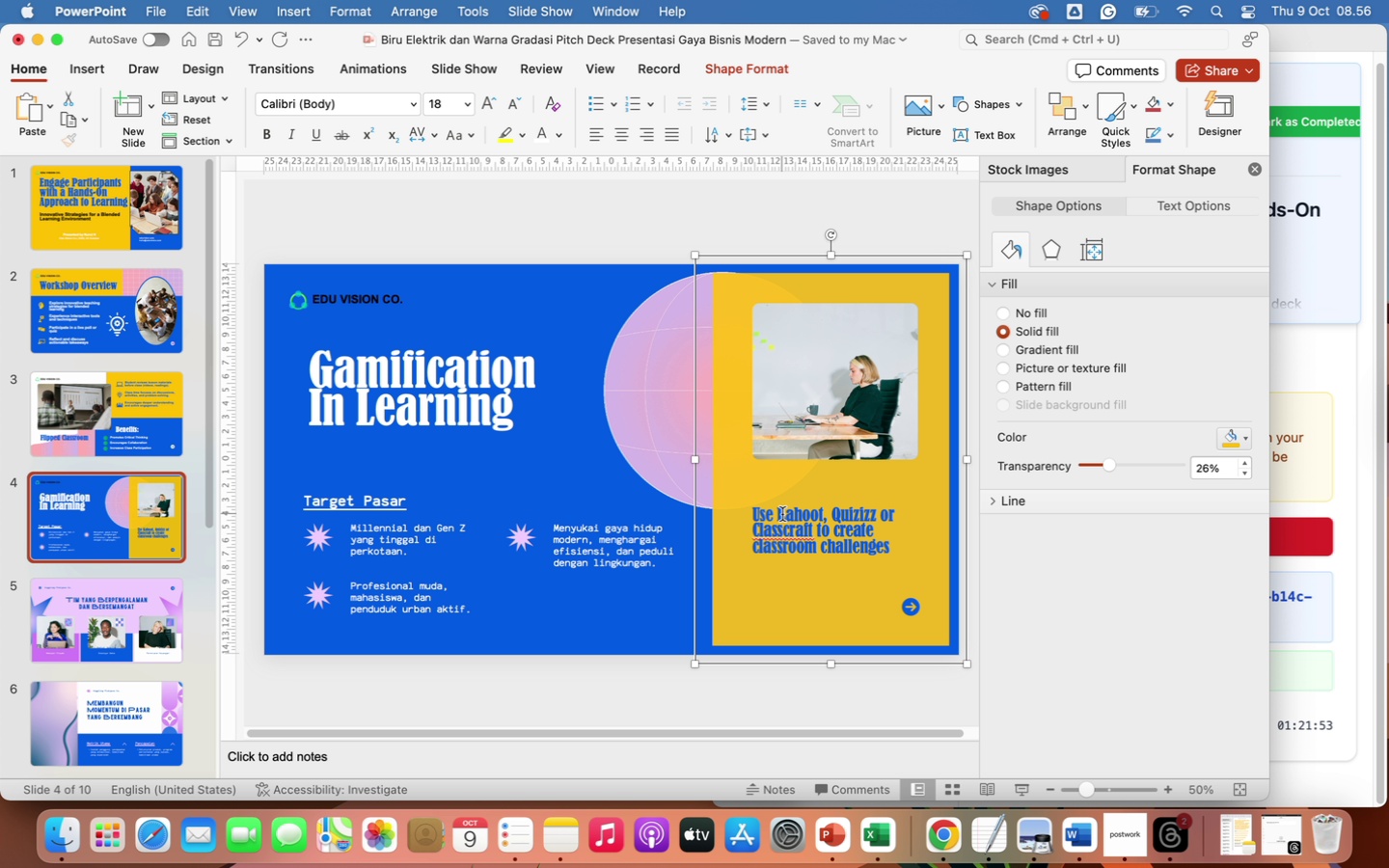 
left_click_drag(start_coordinate=[780, 513], to_coordinate=[823, 512])
 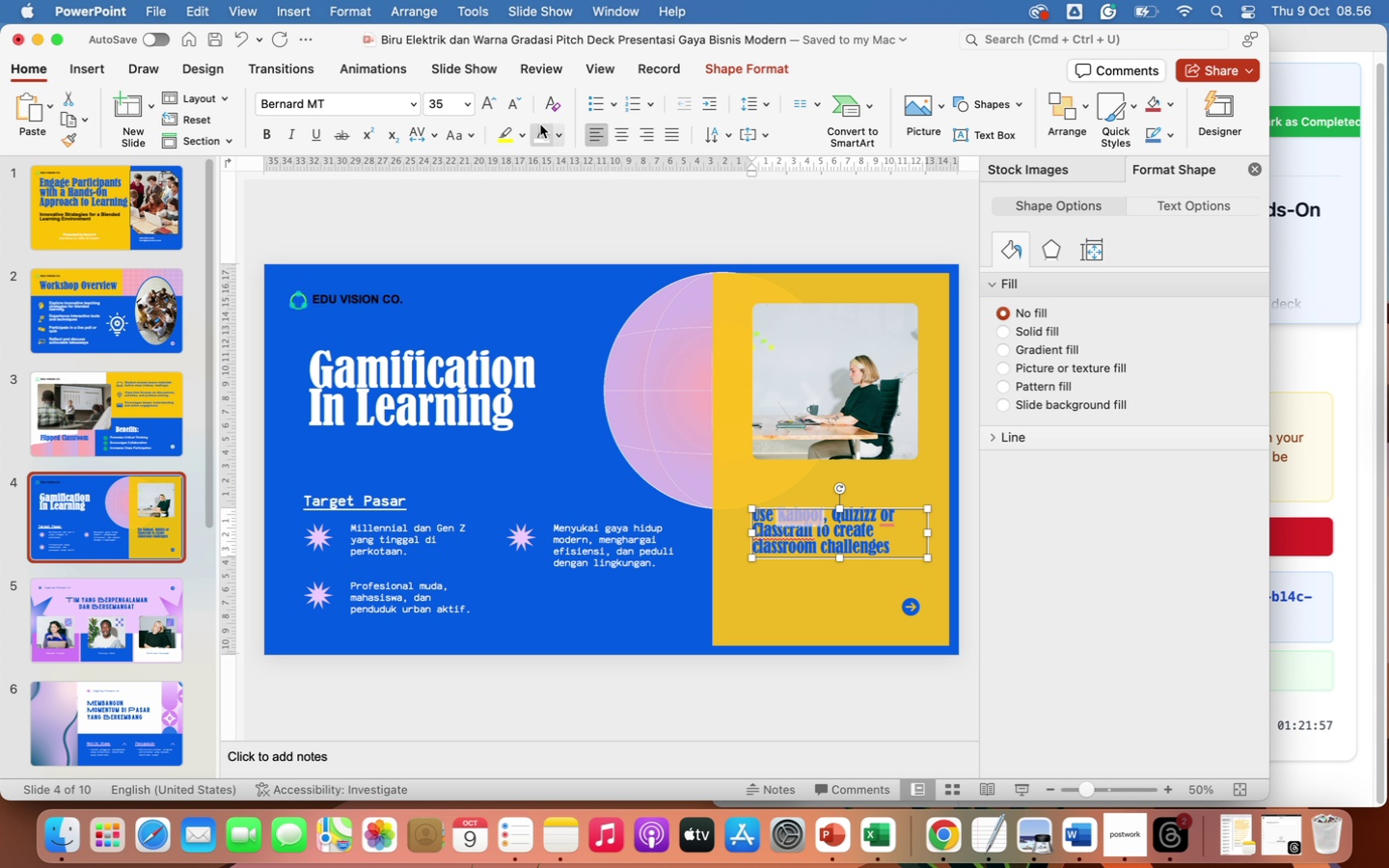 
left_click([542, 133])
 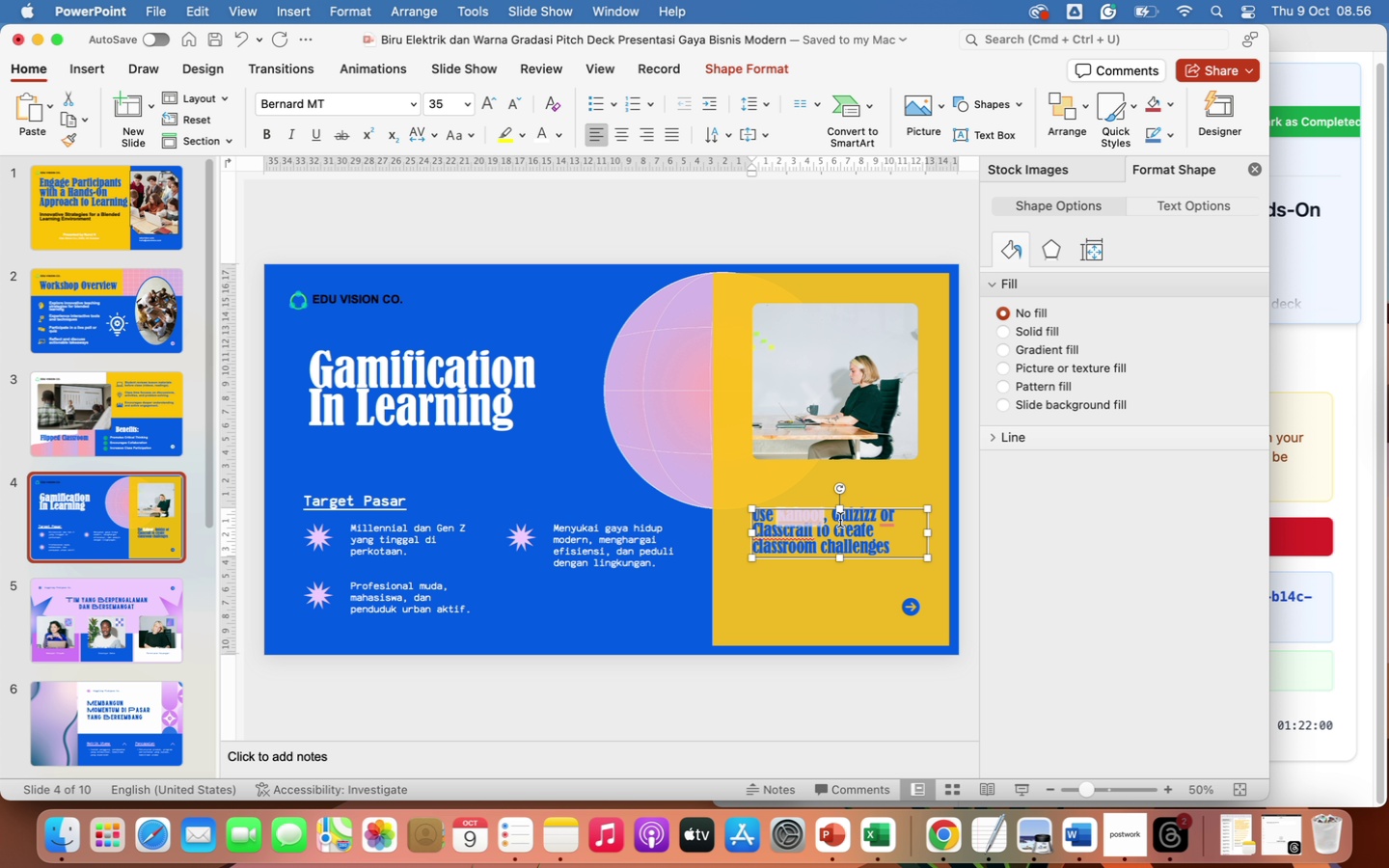 
left_click_drag(start_coordinate=[833, 516], to_coordinate=[875, 517])
 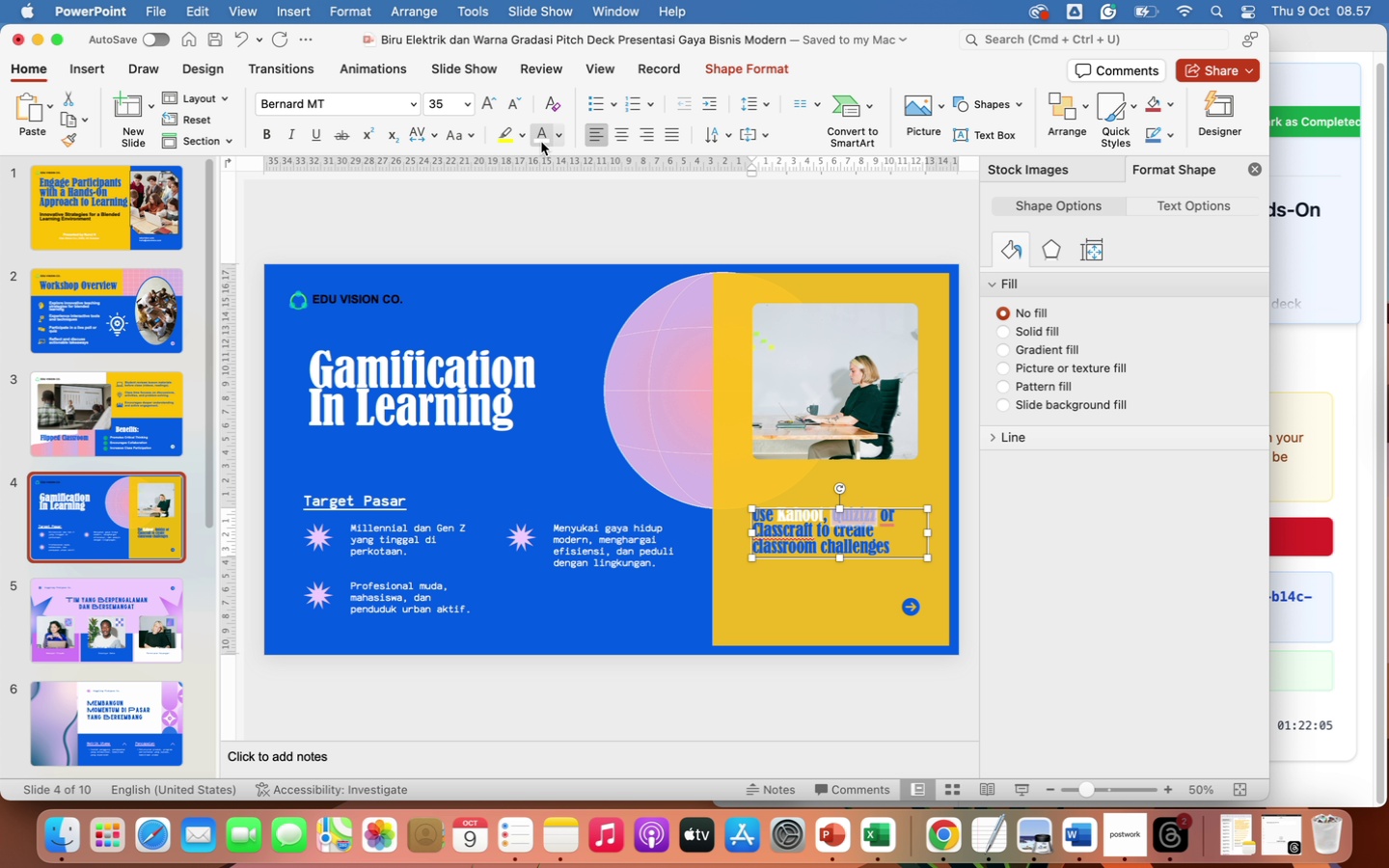 
left_click([541, 138])
 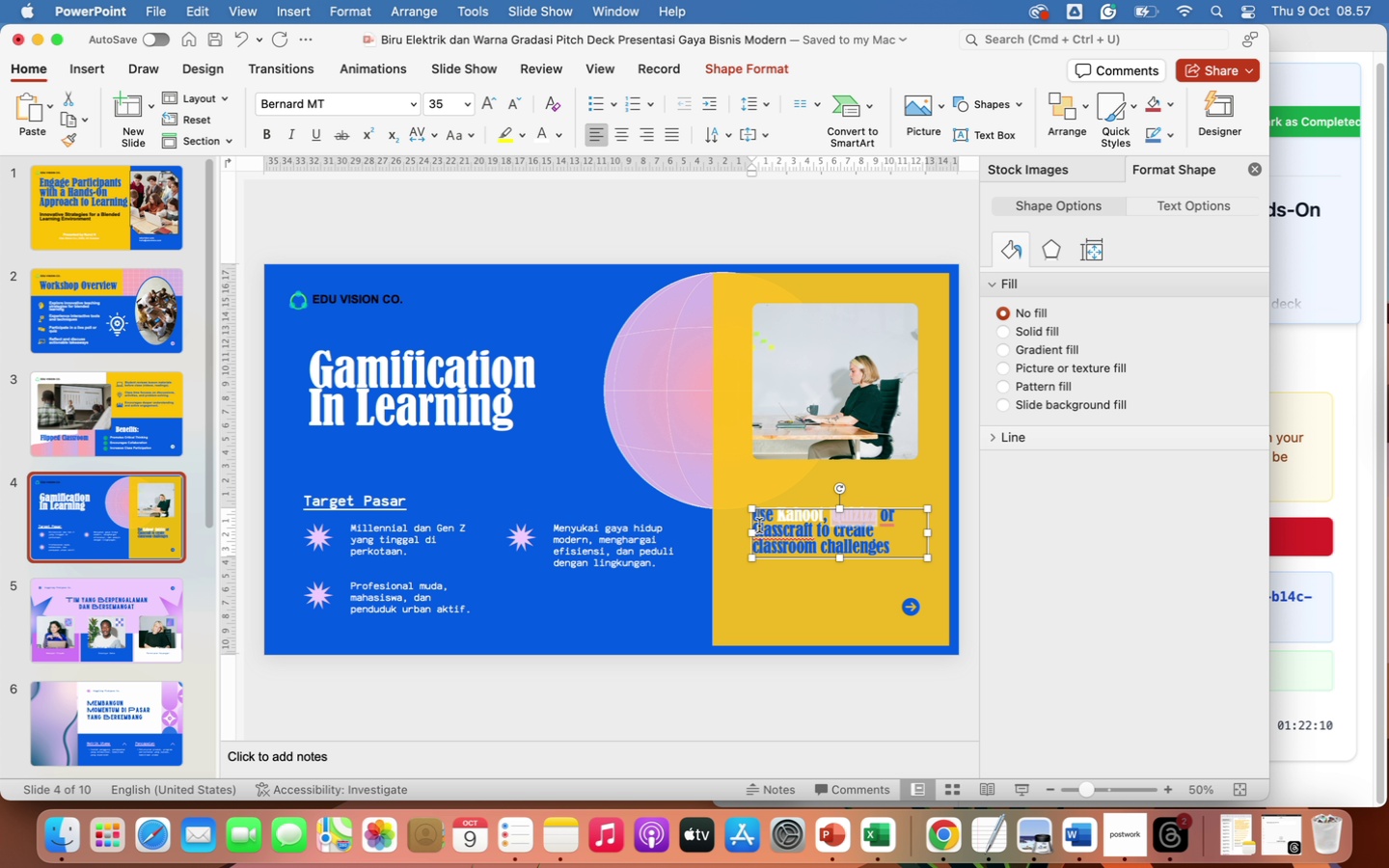 
wait(5.89)
 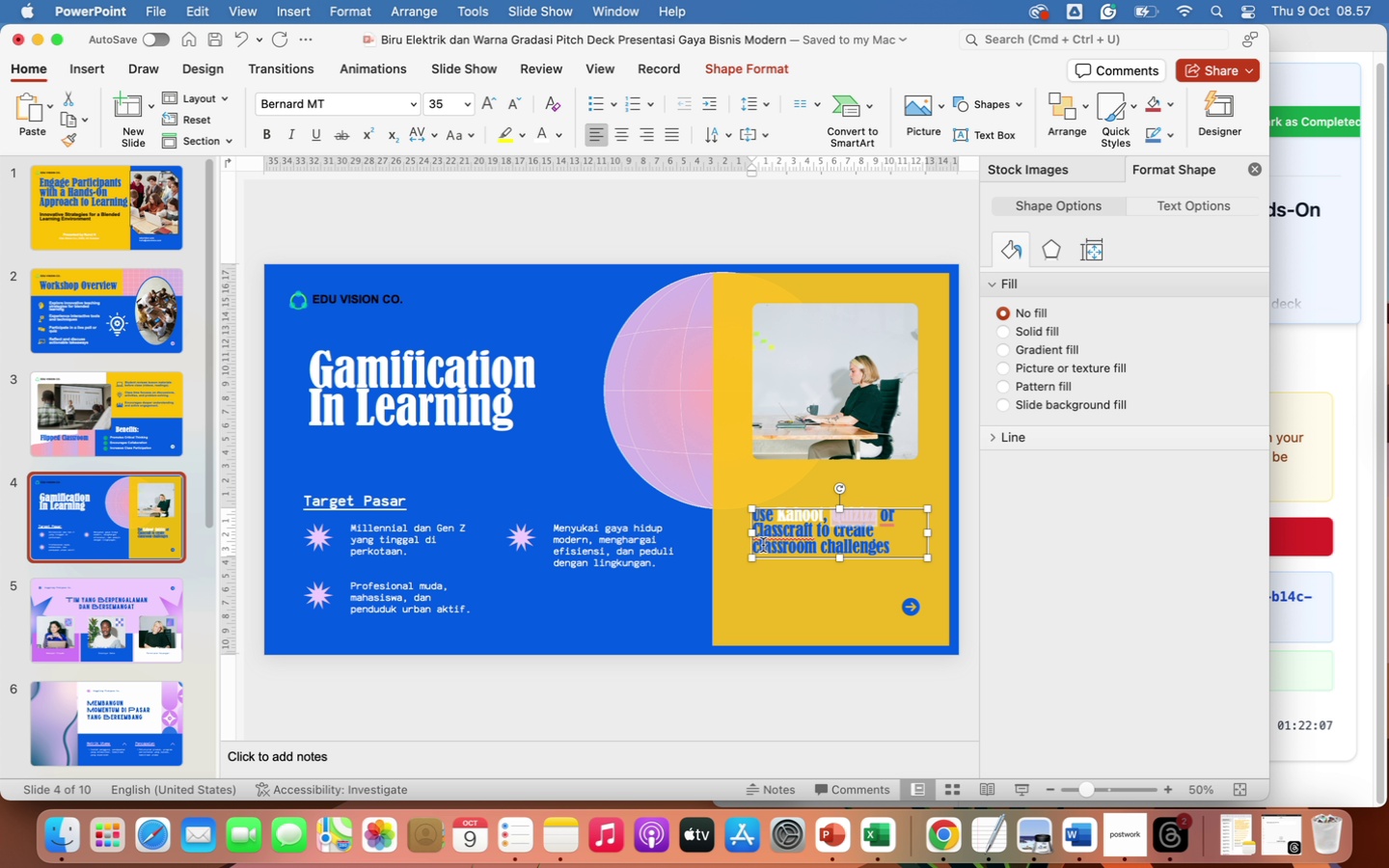 
left_click_drag(start_coordinate=[814, 528], to_coordinate=[753, 527])
 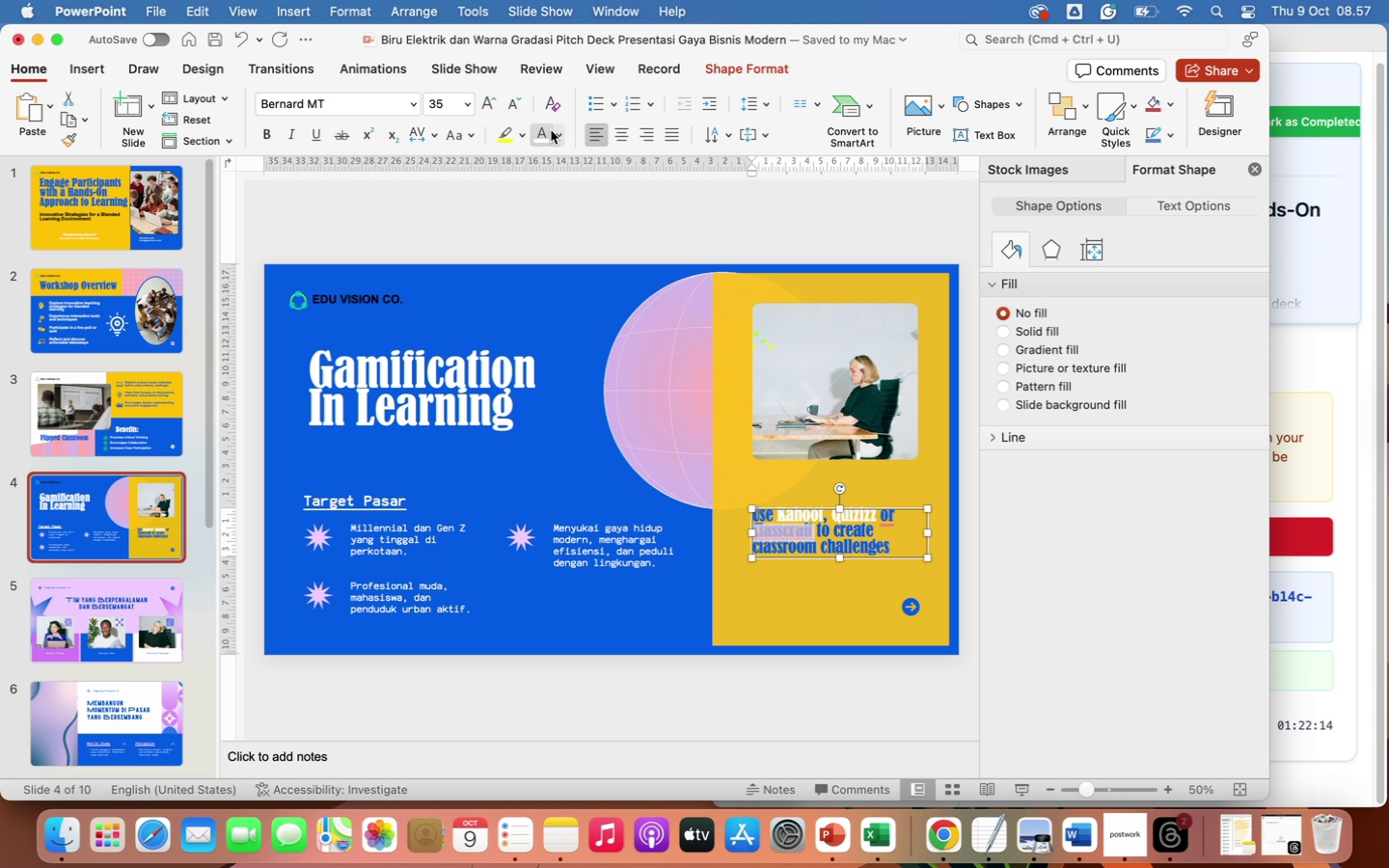 
left_click([538, 134])
 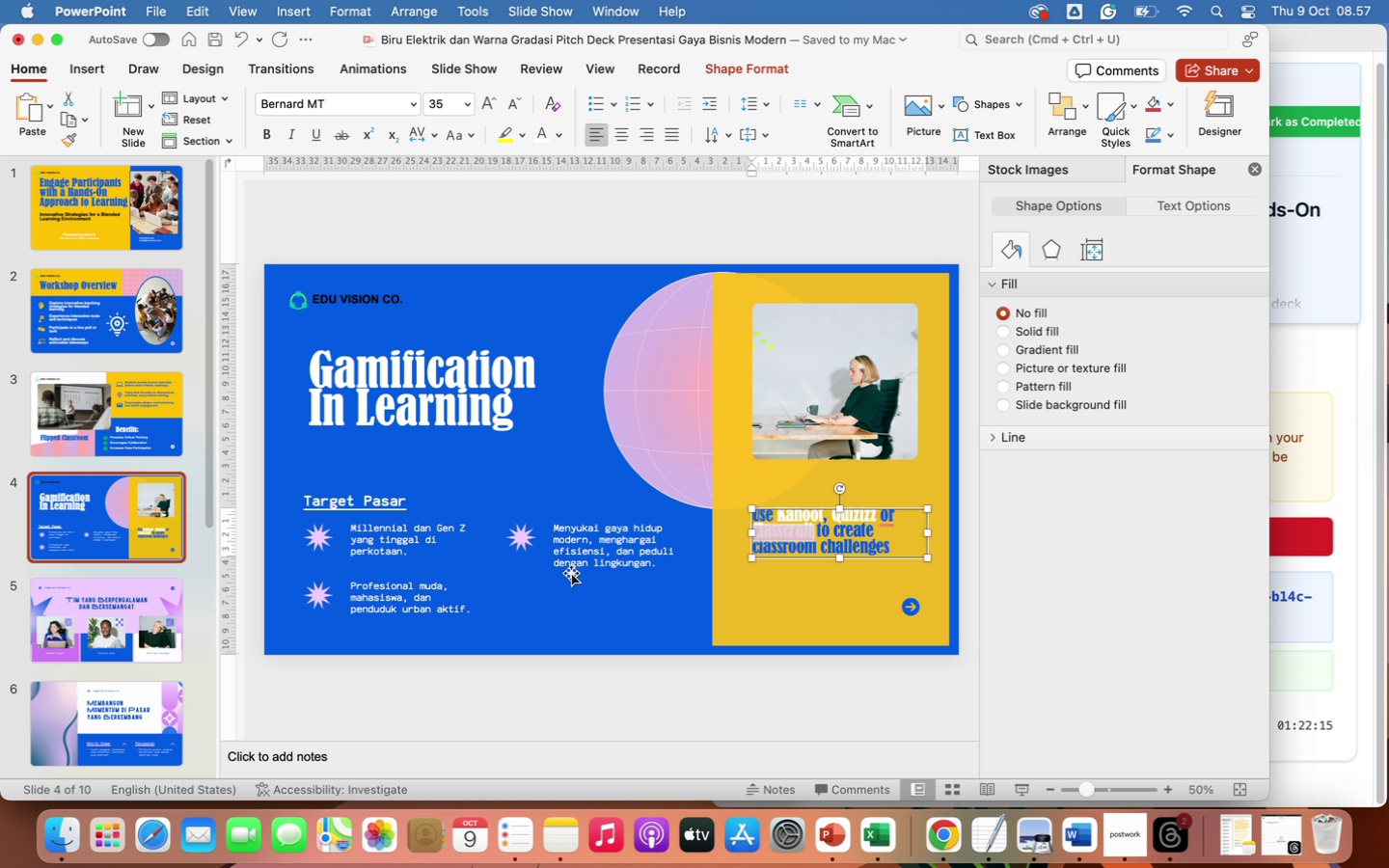 
left_click([599, 603])
 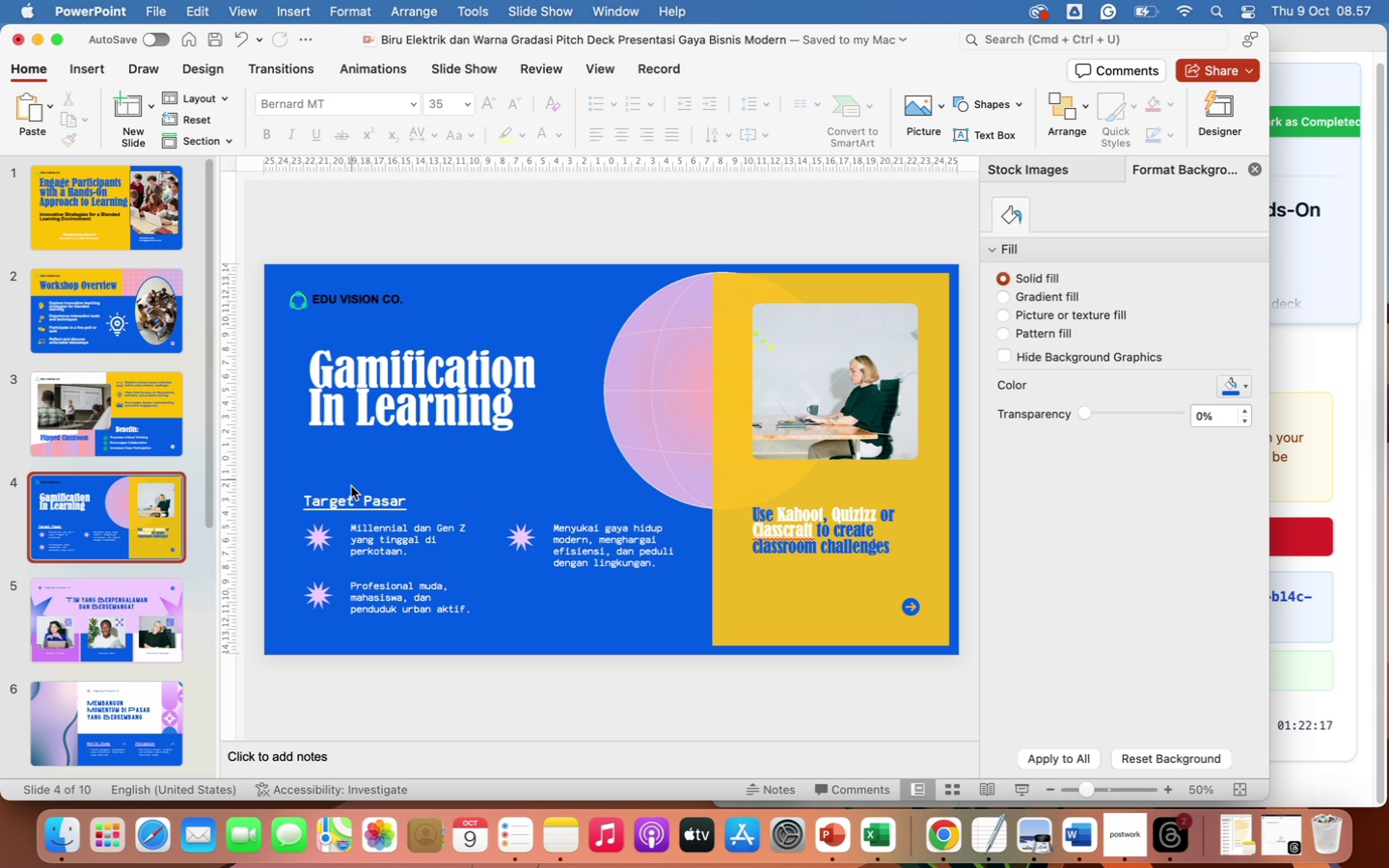 
left_click([350, 507])
 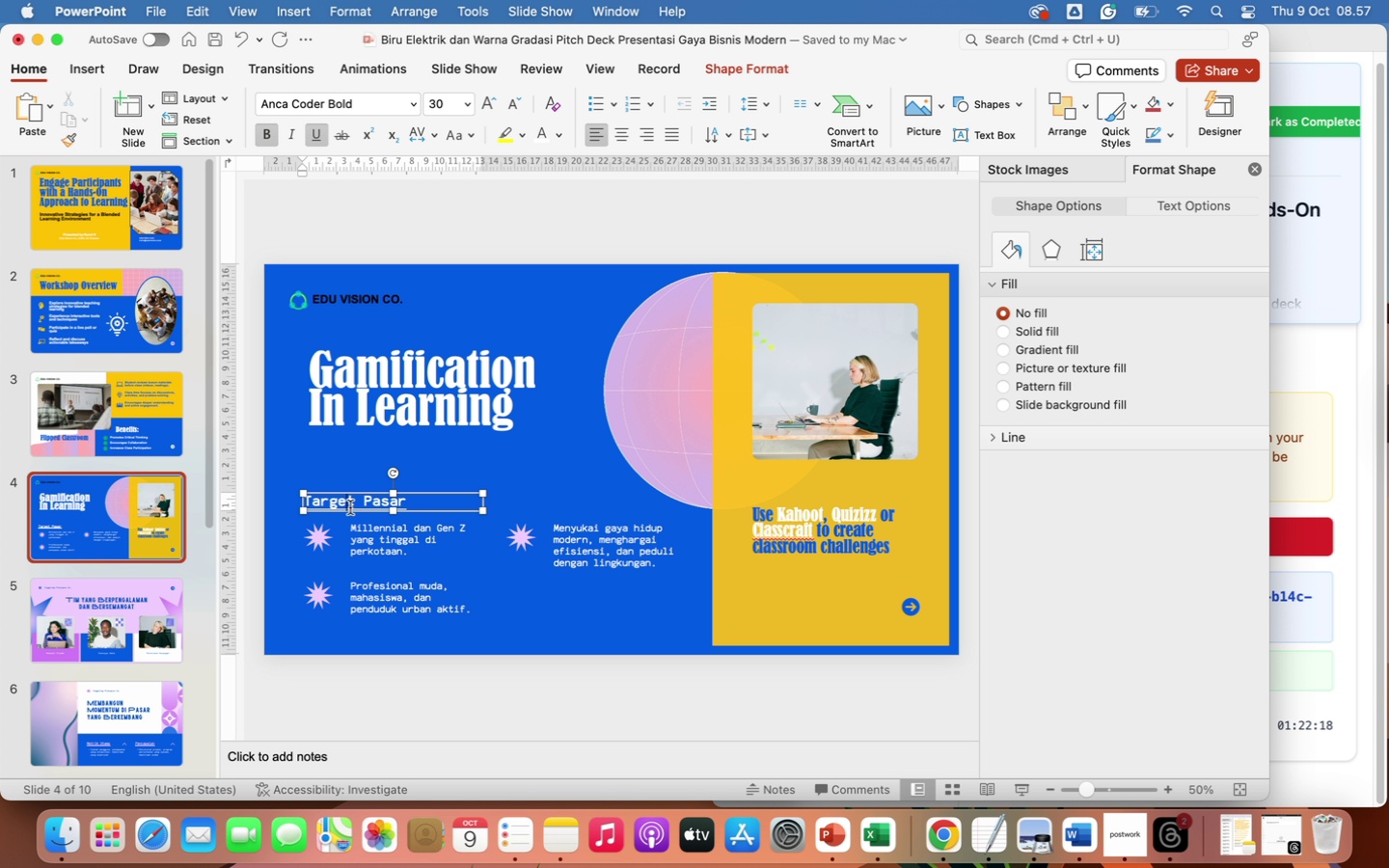 
hold_key(key=ShiftLeft, duration=5.57)
left_click([372, 542])
 